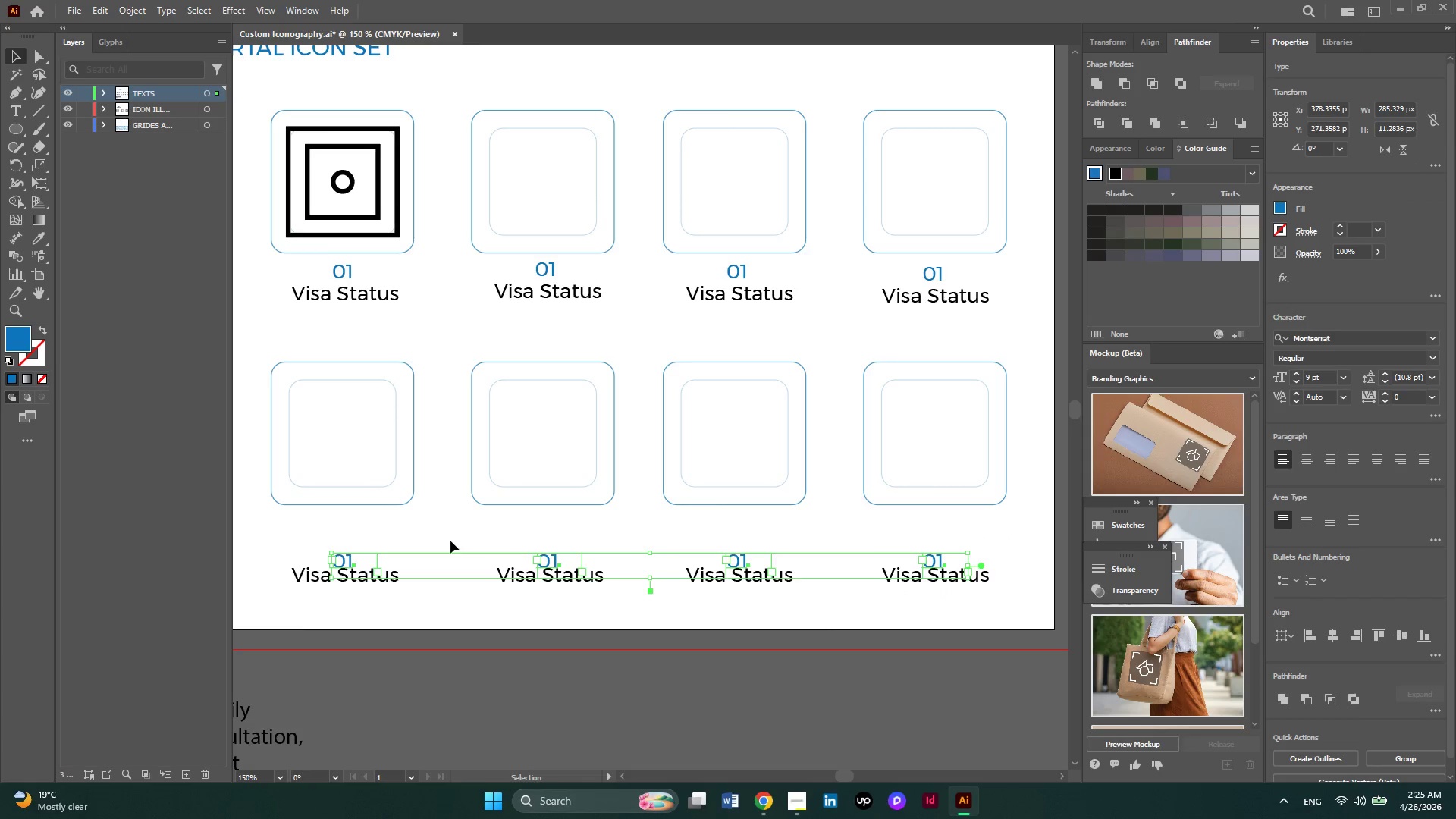 
key(ArrowUp)
 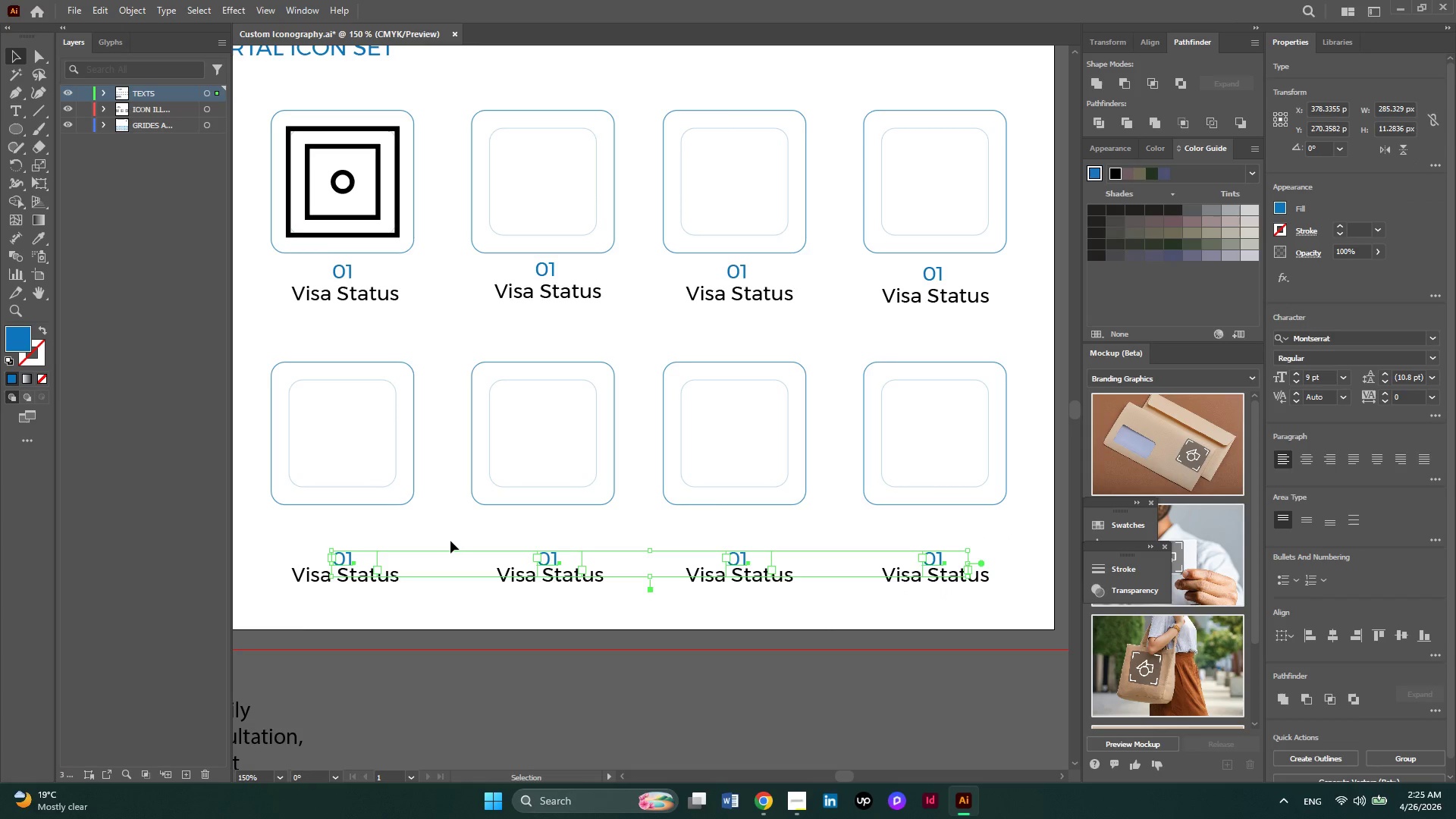 
key(ArrowUp)
 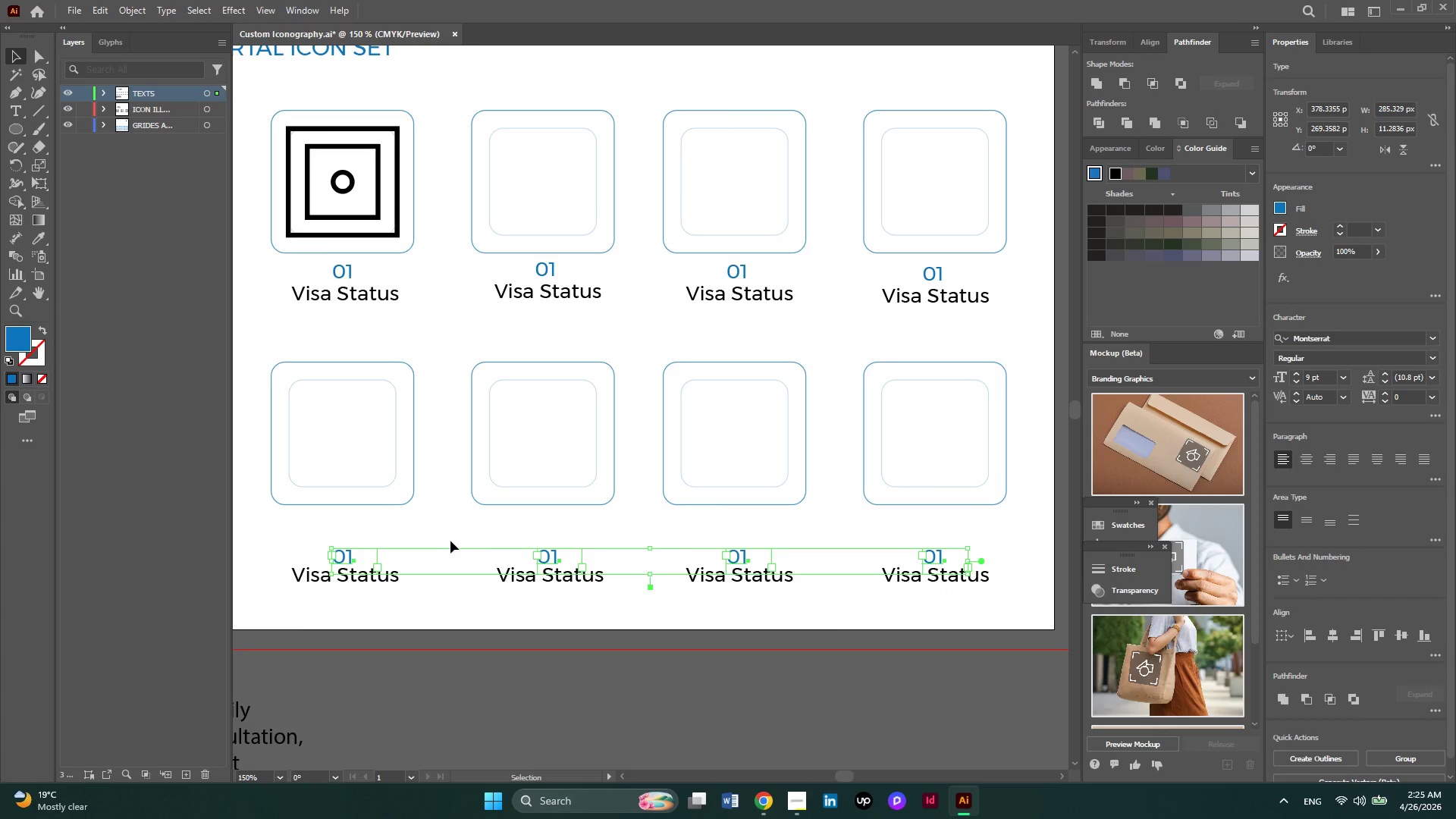 
key(ArrowUp)
 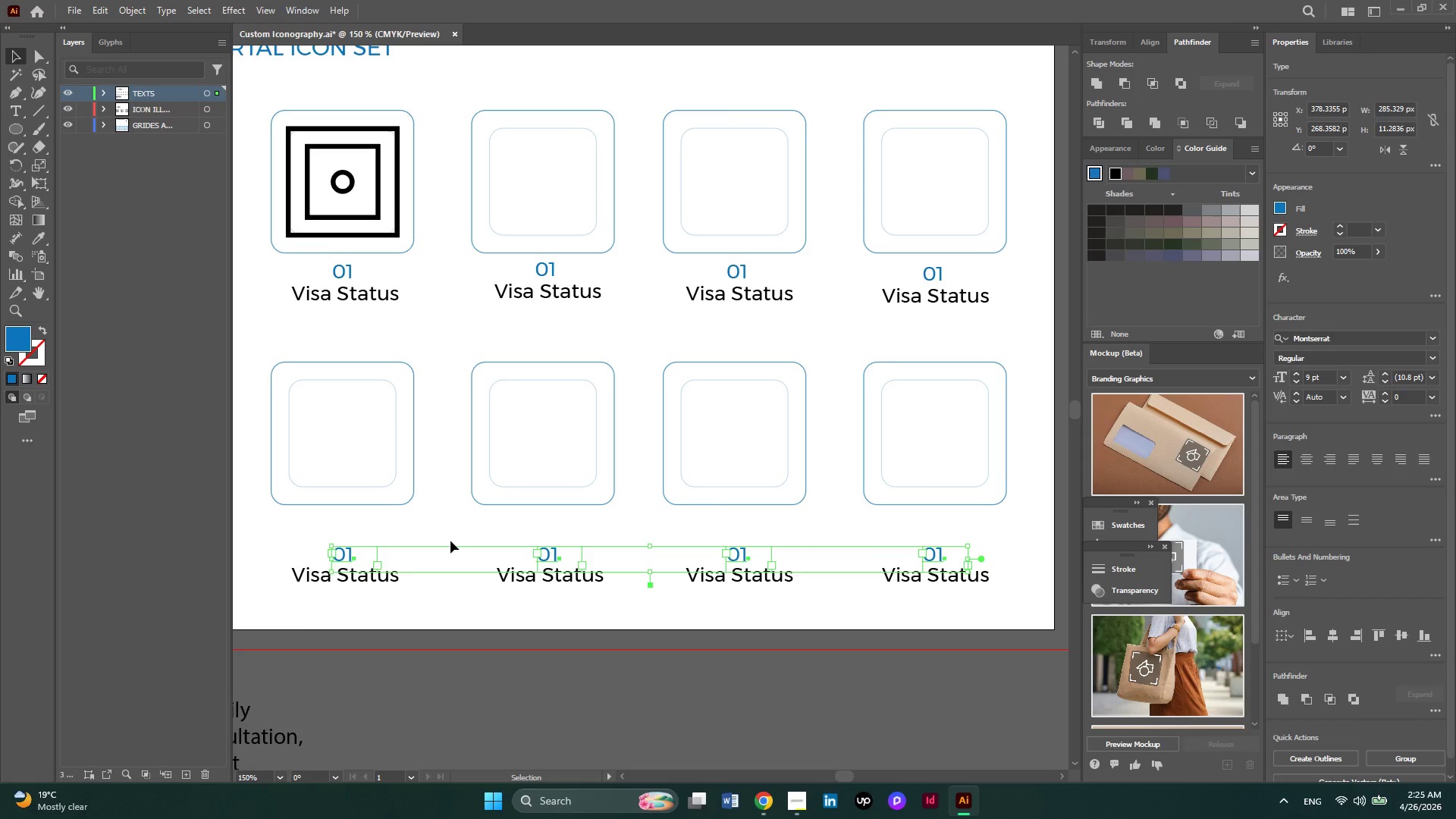 
hold_key(key=ControlLeft, duration=2.53)
scroll: coordinate [568, 576], scroll_direction: up, amount: 28.0
 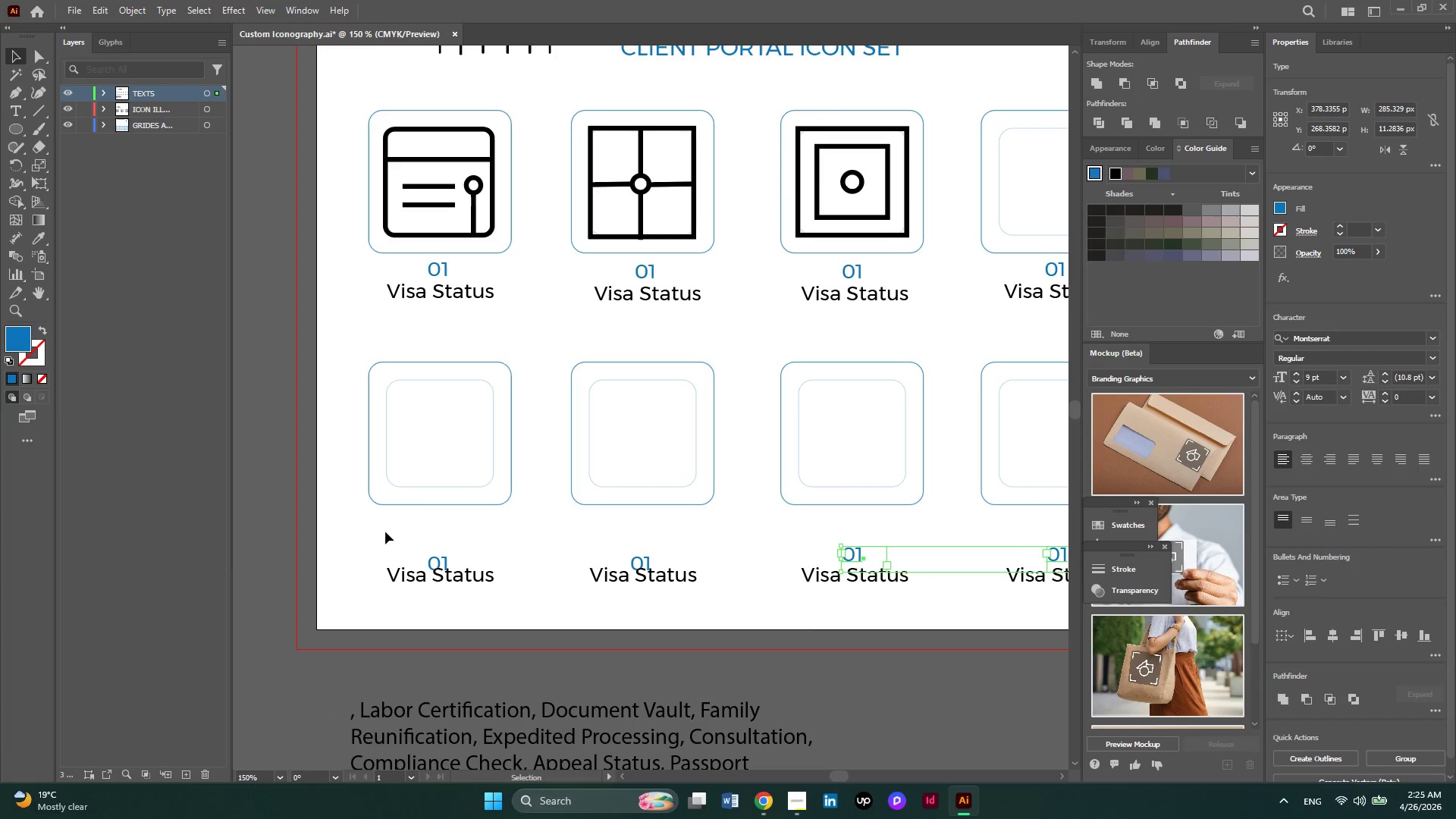 
left_click_drag(start_coordinate=[387, 532], to_coordinate=[673, 560])
 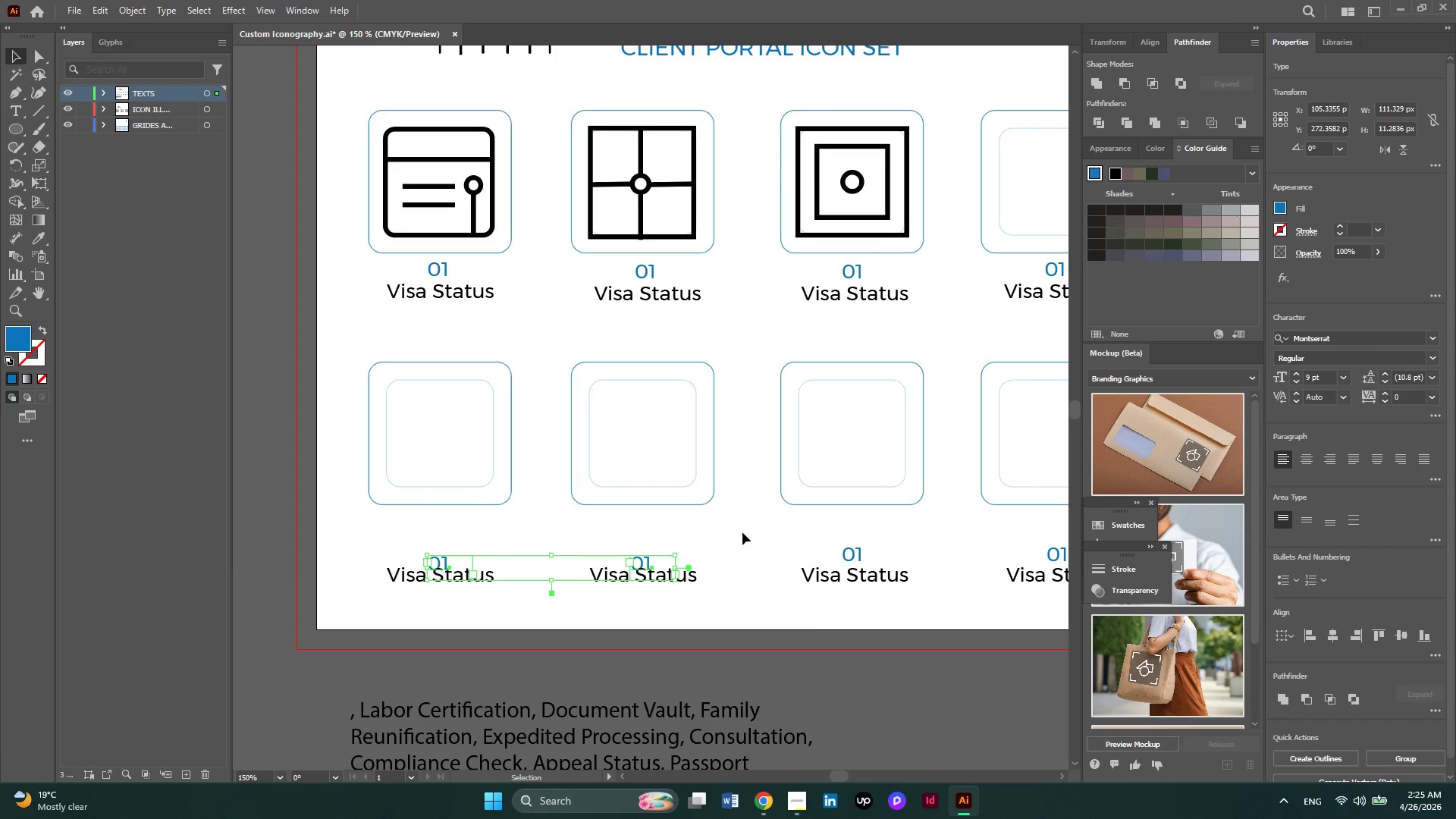 
key(ArrowUp)
 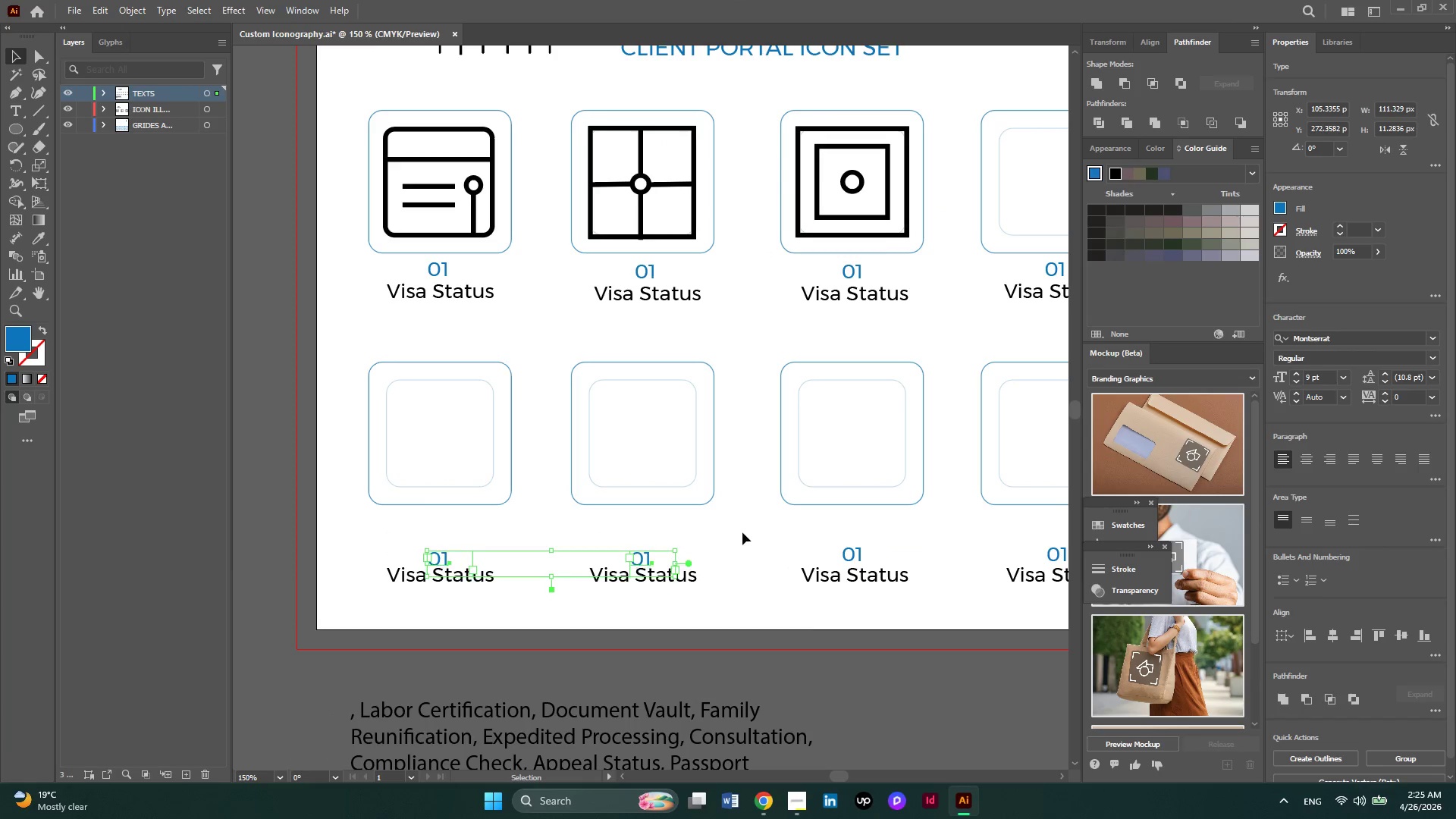 
key(ArrowUp)
 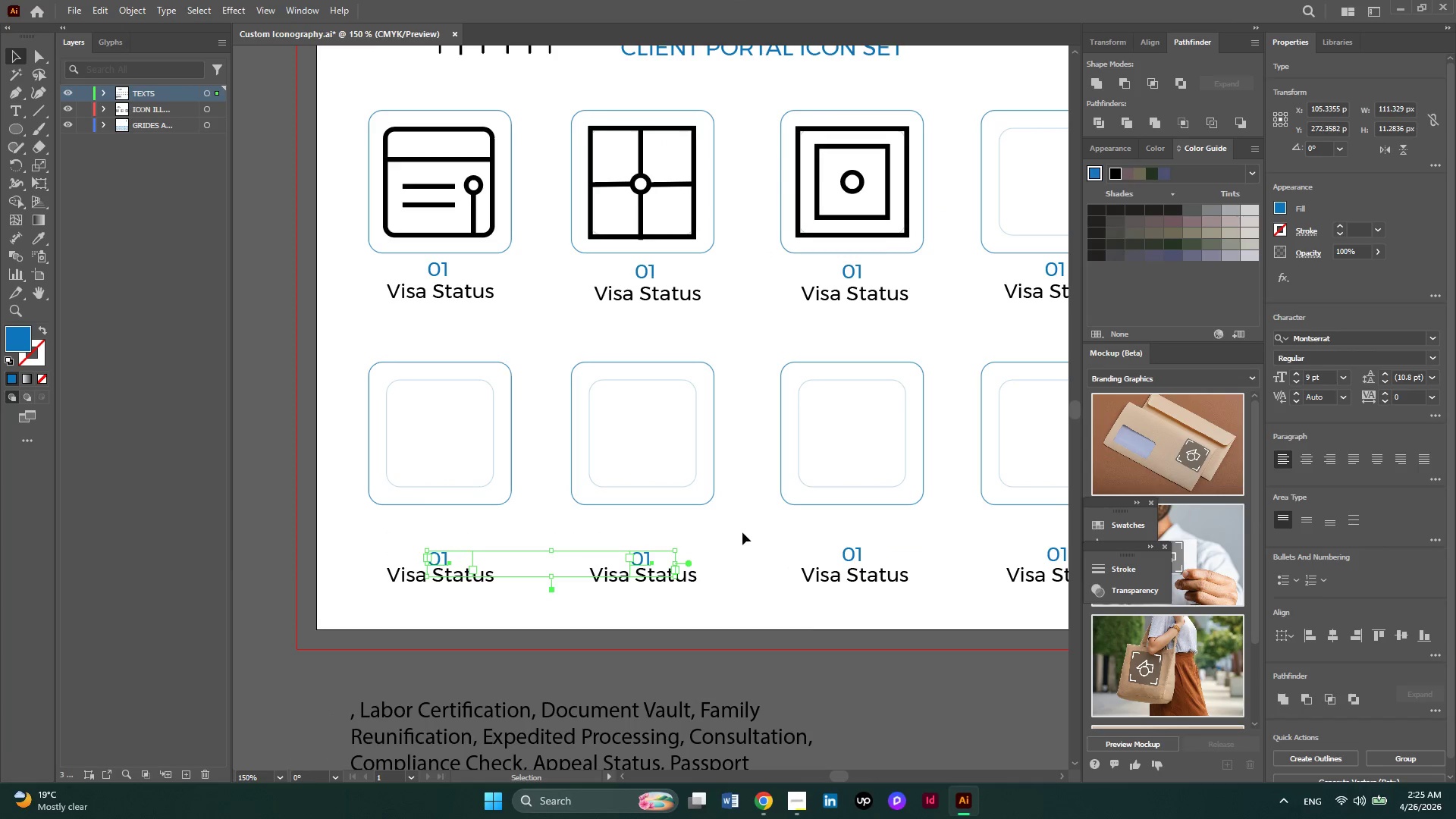 
key(ArrowUp)
 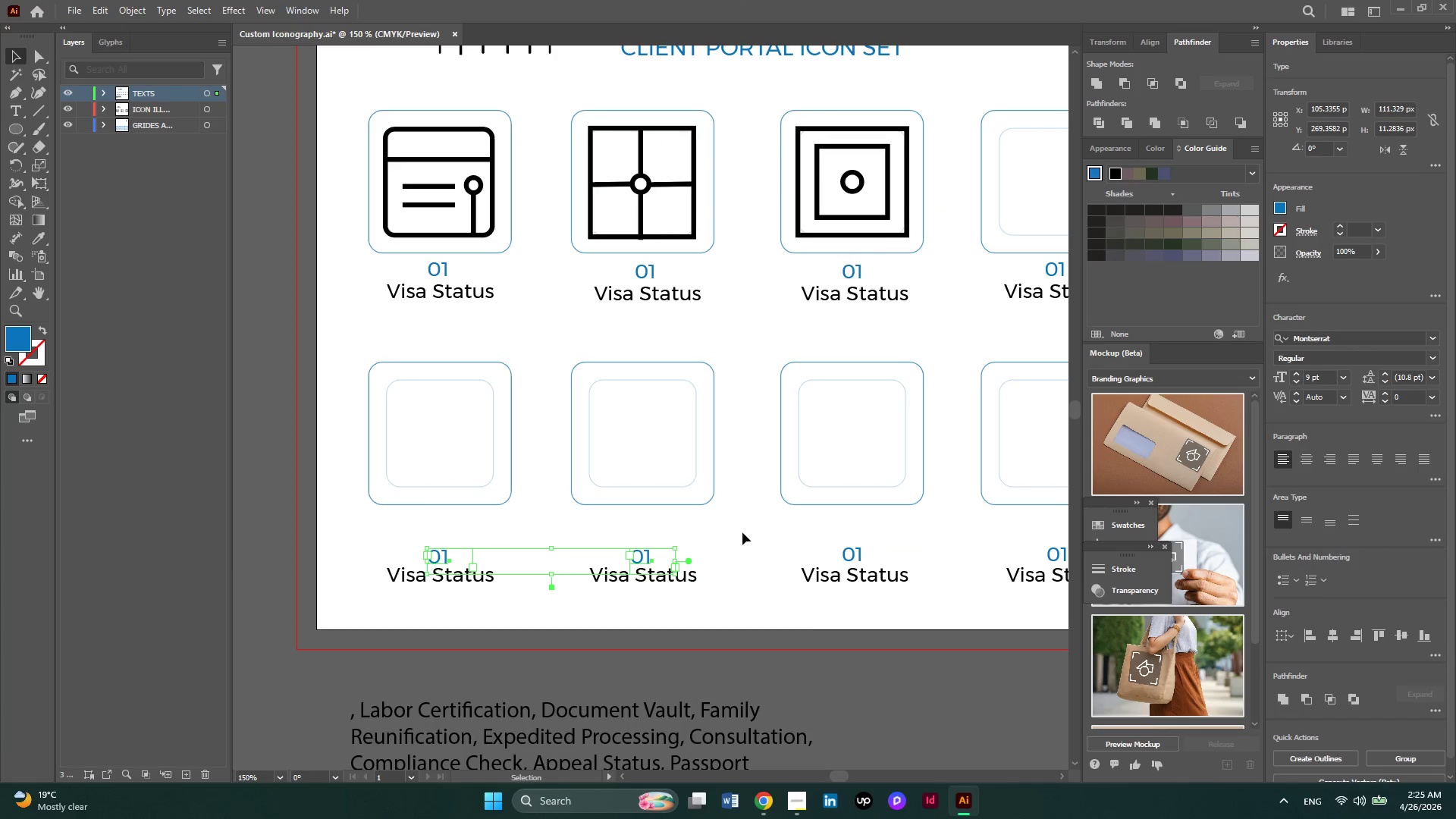 
key(ArrowUp)
 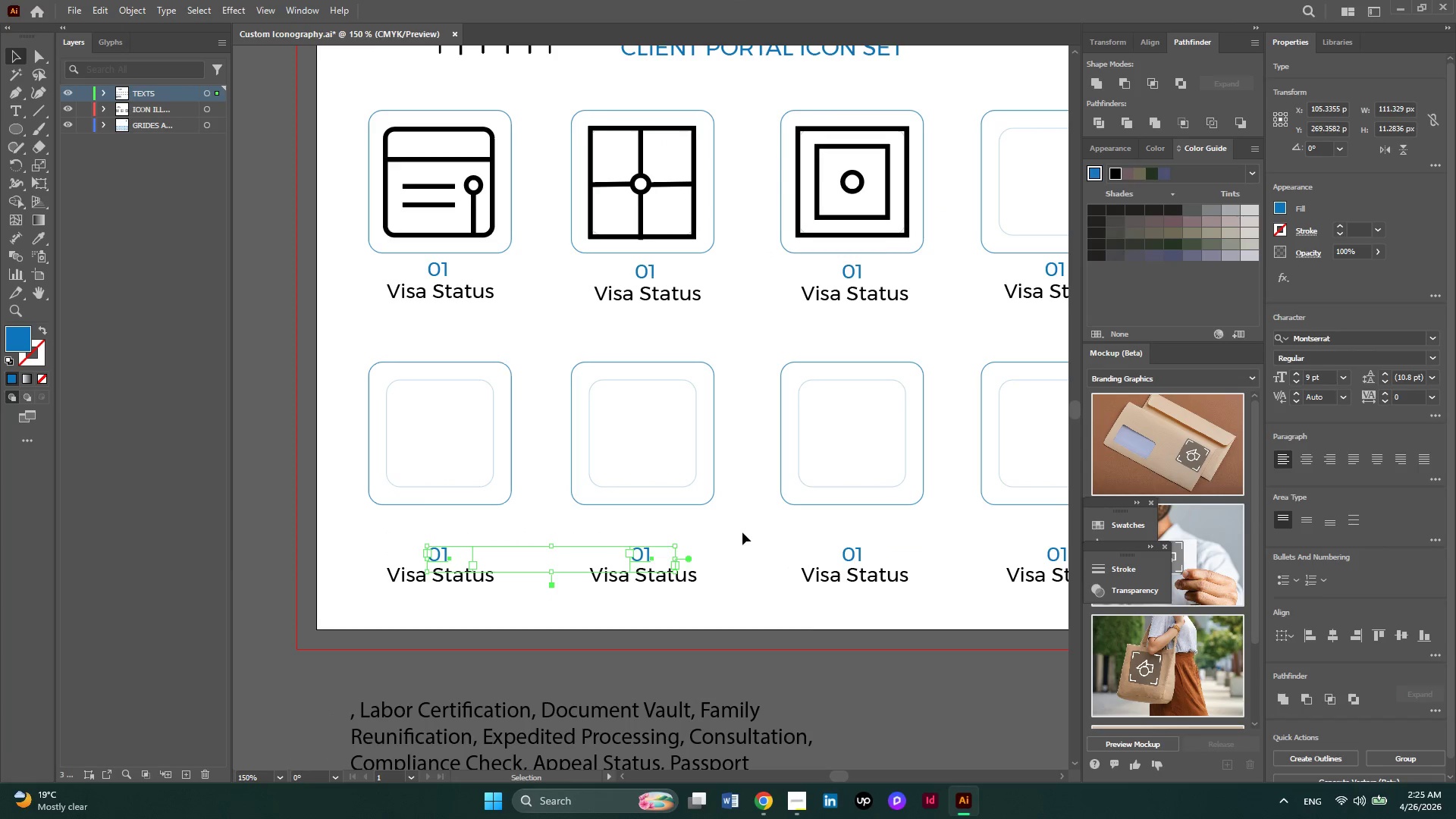 
key(ArrowUp)
 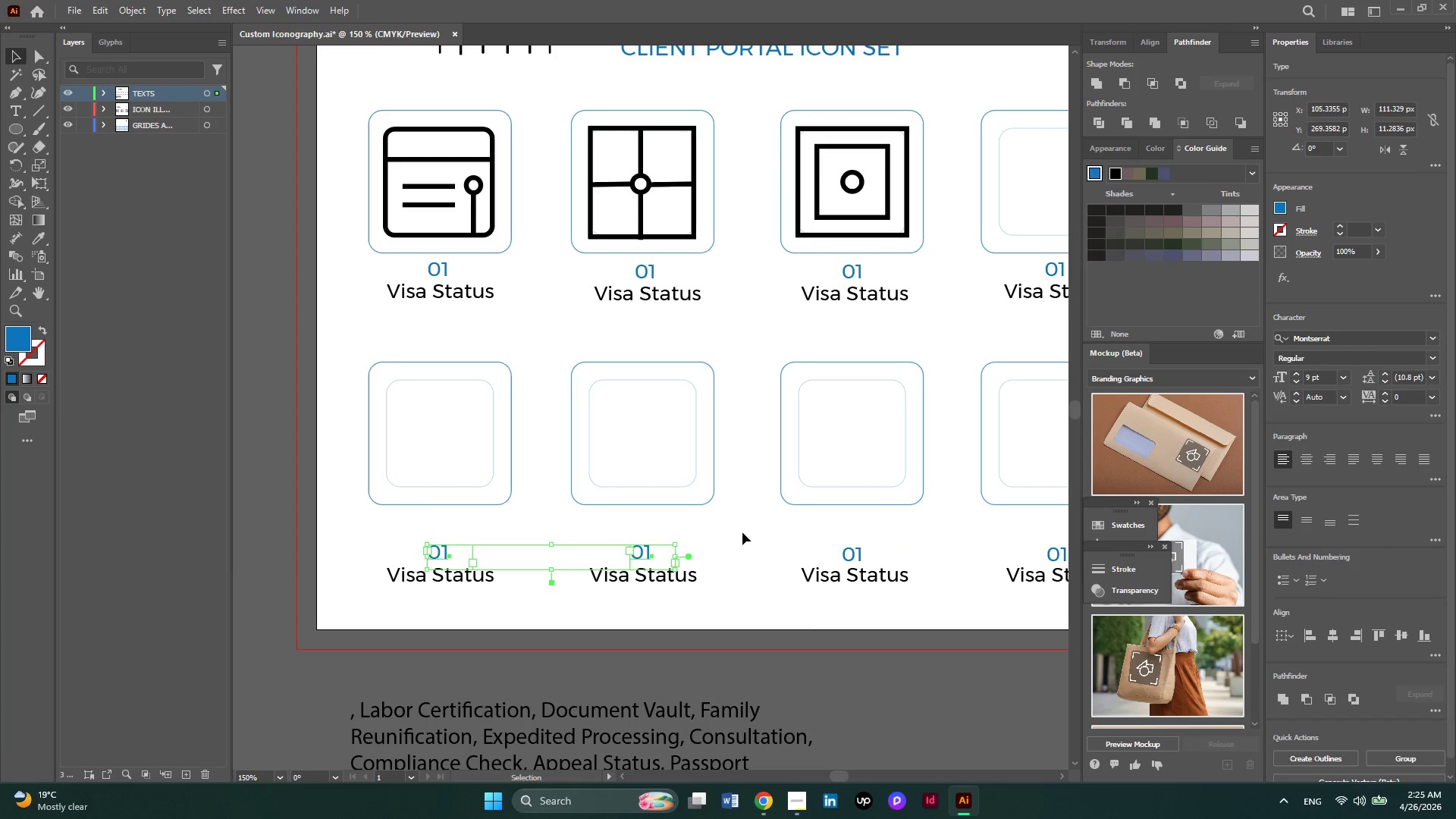 
key(ArrowUp)
 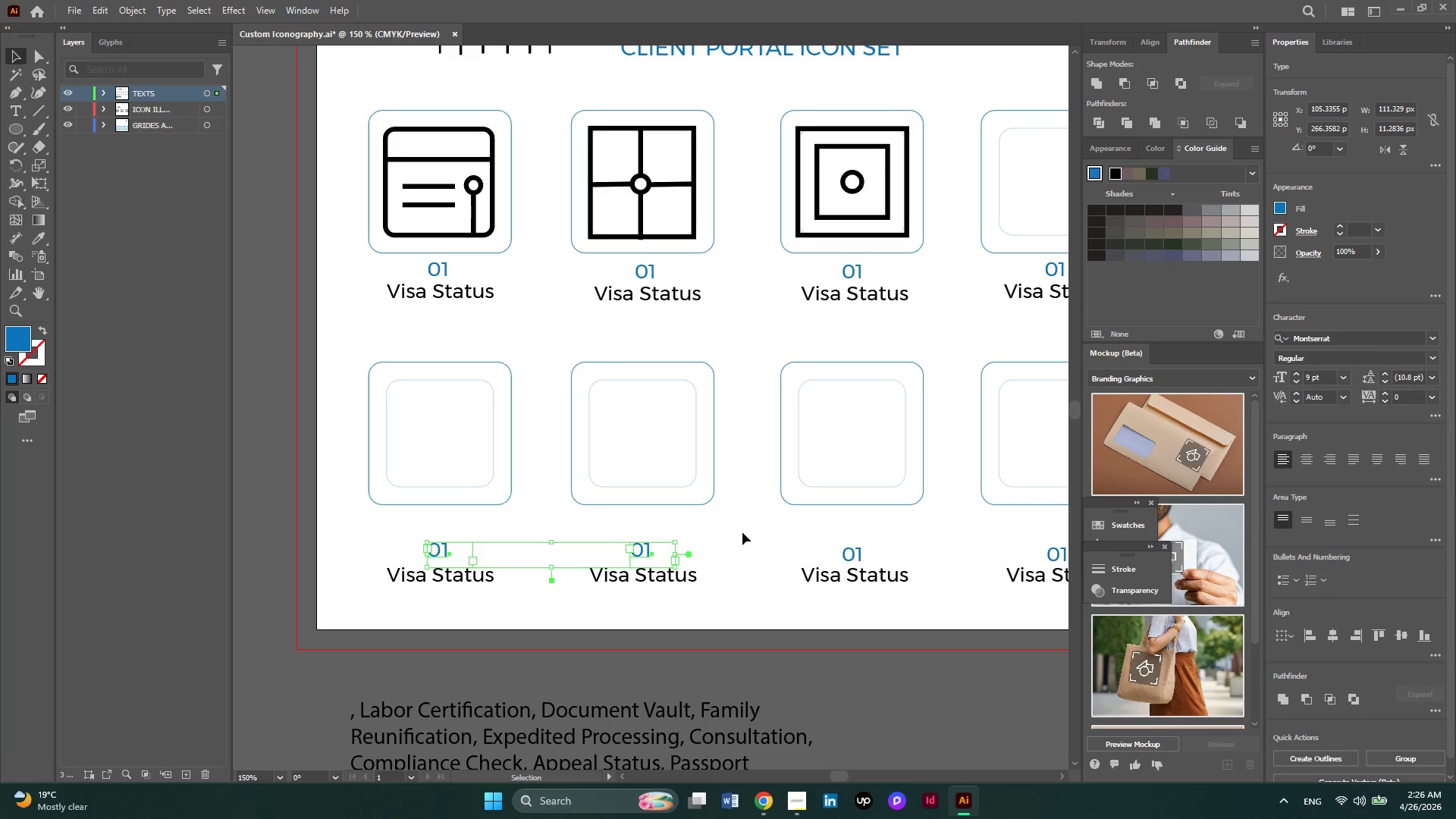 
wait(5.12)
 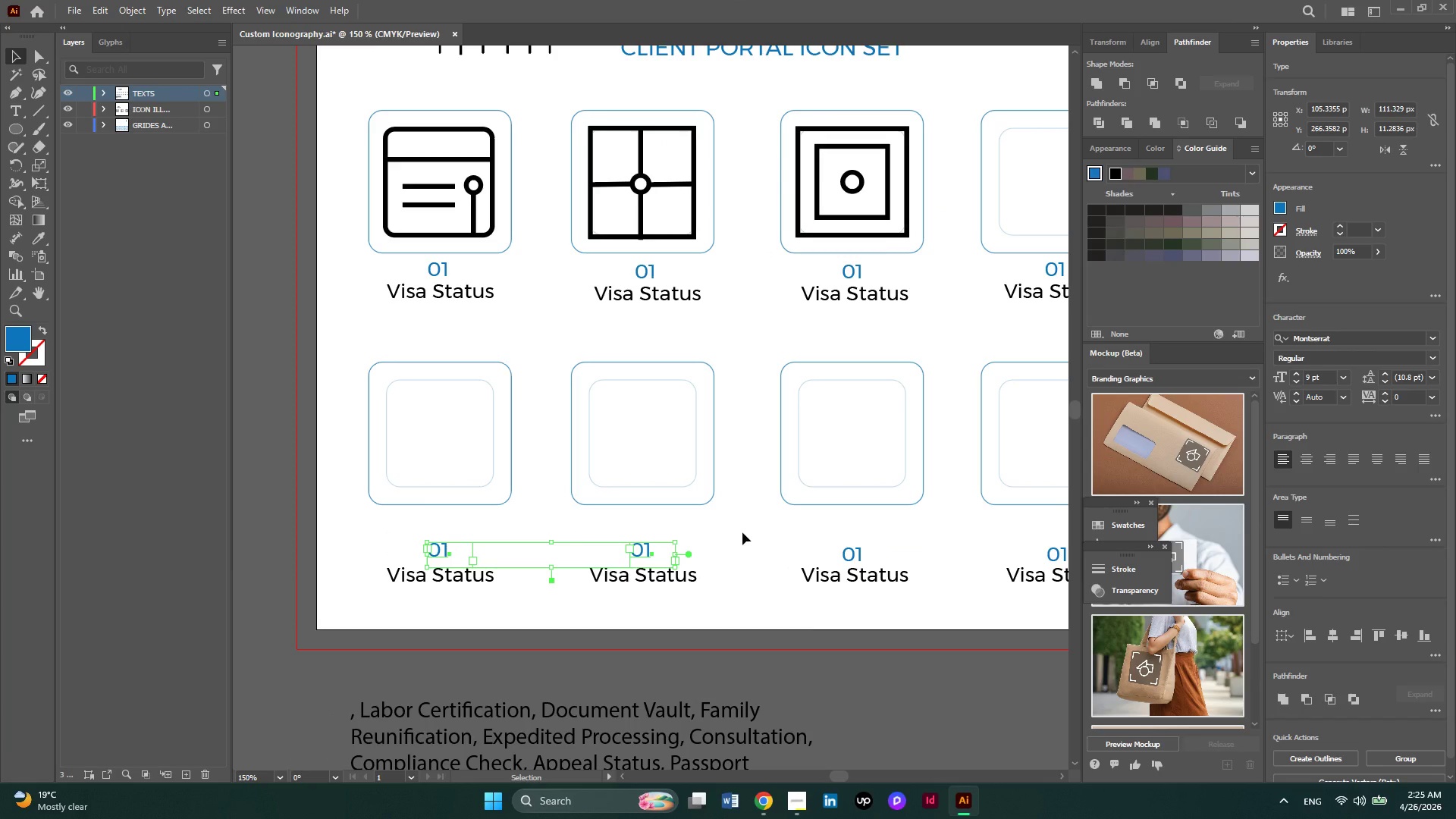 
key(ArrowDown)
 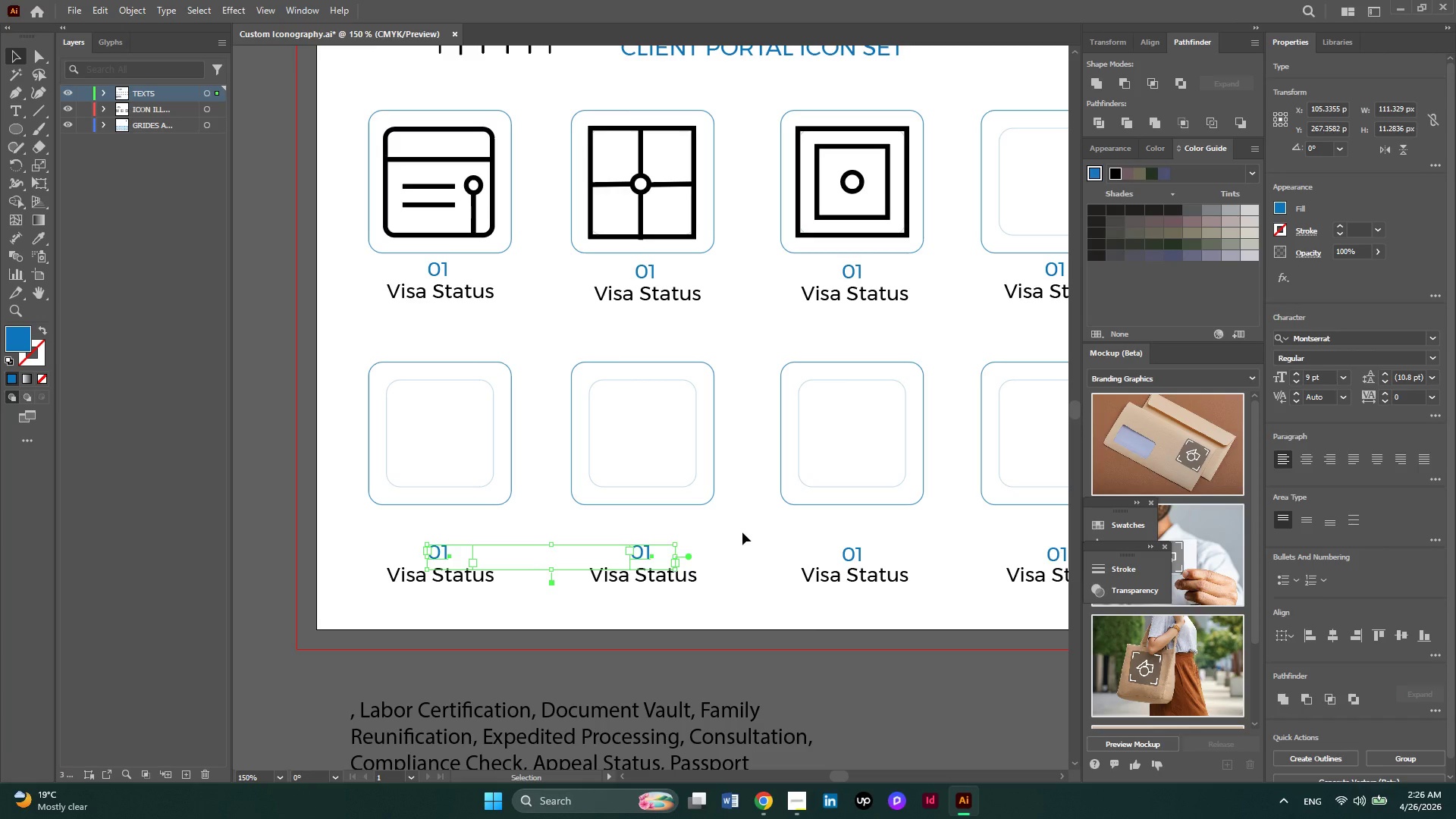 
hold_key(key=ControlLeft, duration=1.67)
scroll: coordinate [742, 532], scroll_direction: down, amount: 5.0
 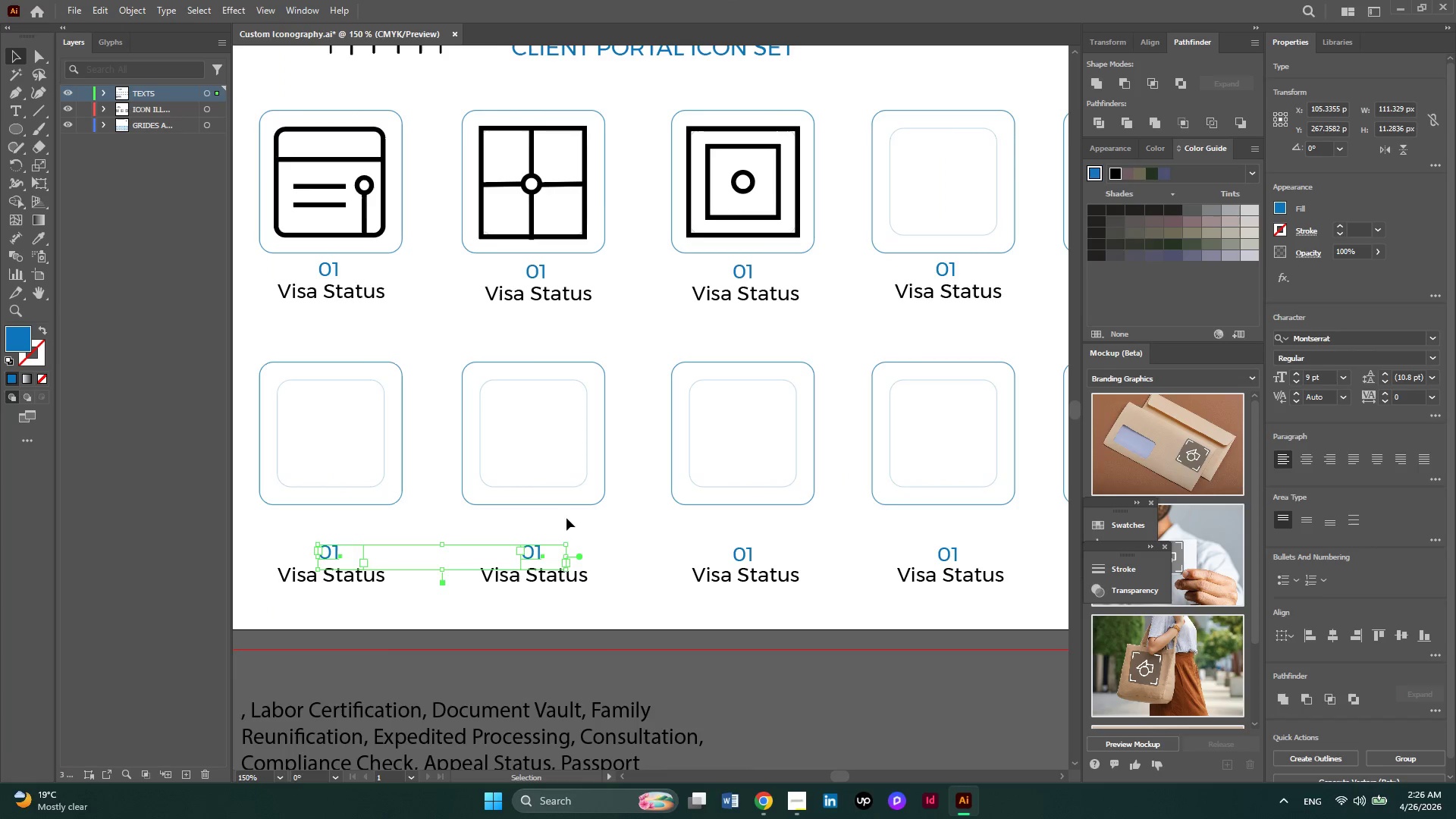 
hold_key(key=AltLeft, duration=0.33)
scroll: coordinate [544, 518], scroll_direction: down, amount: 2.0
 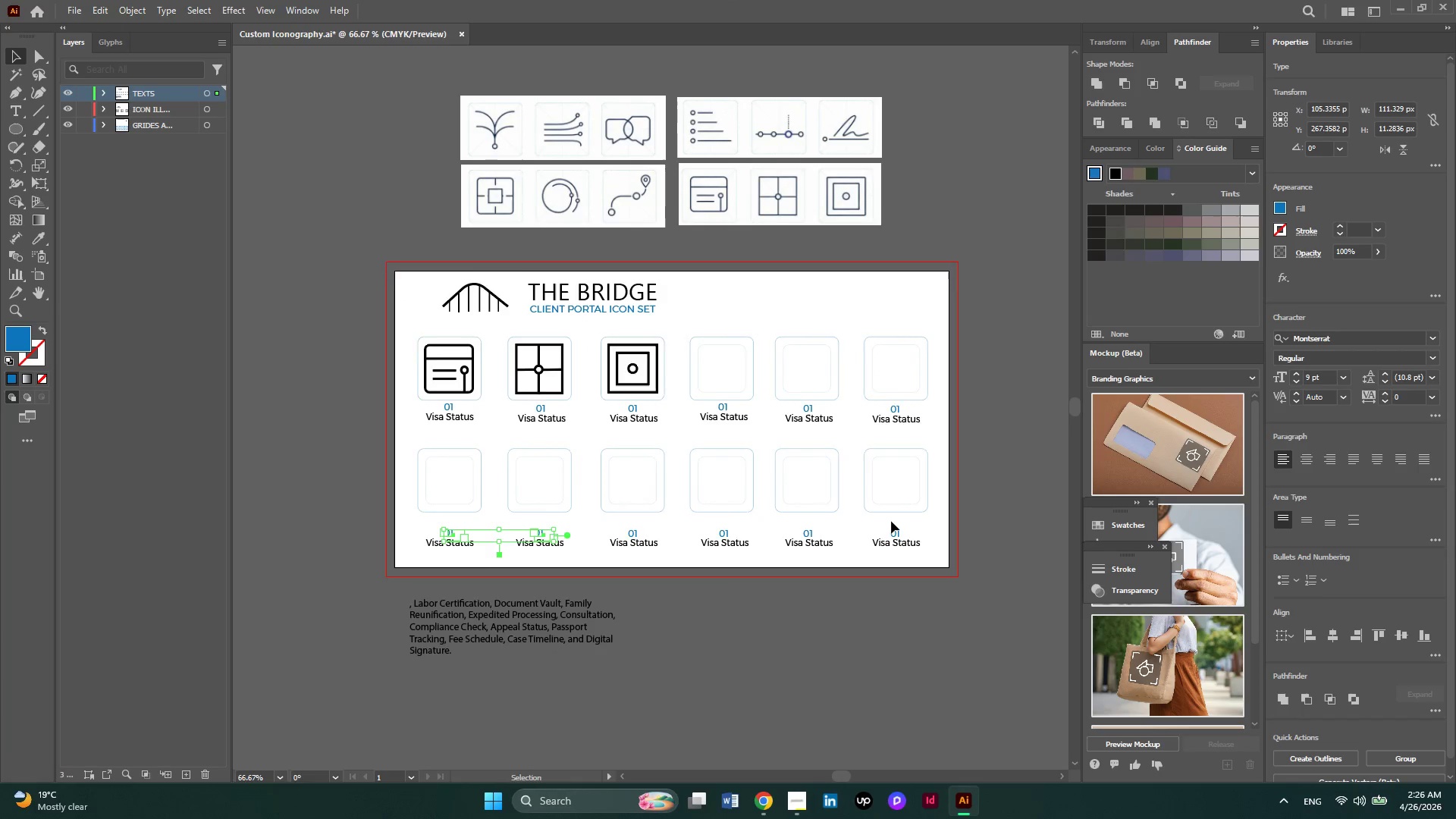 
key(Alt+AltLeft)
 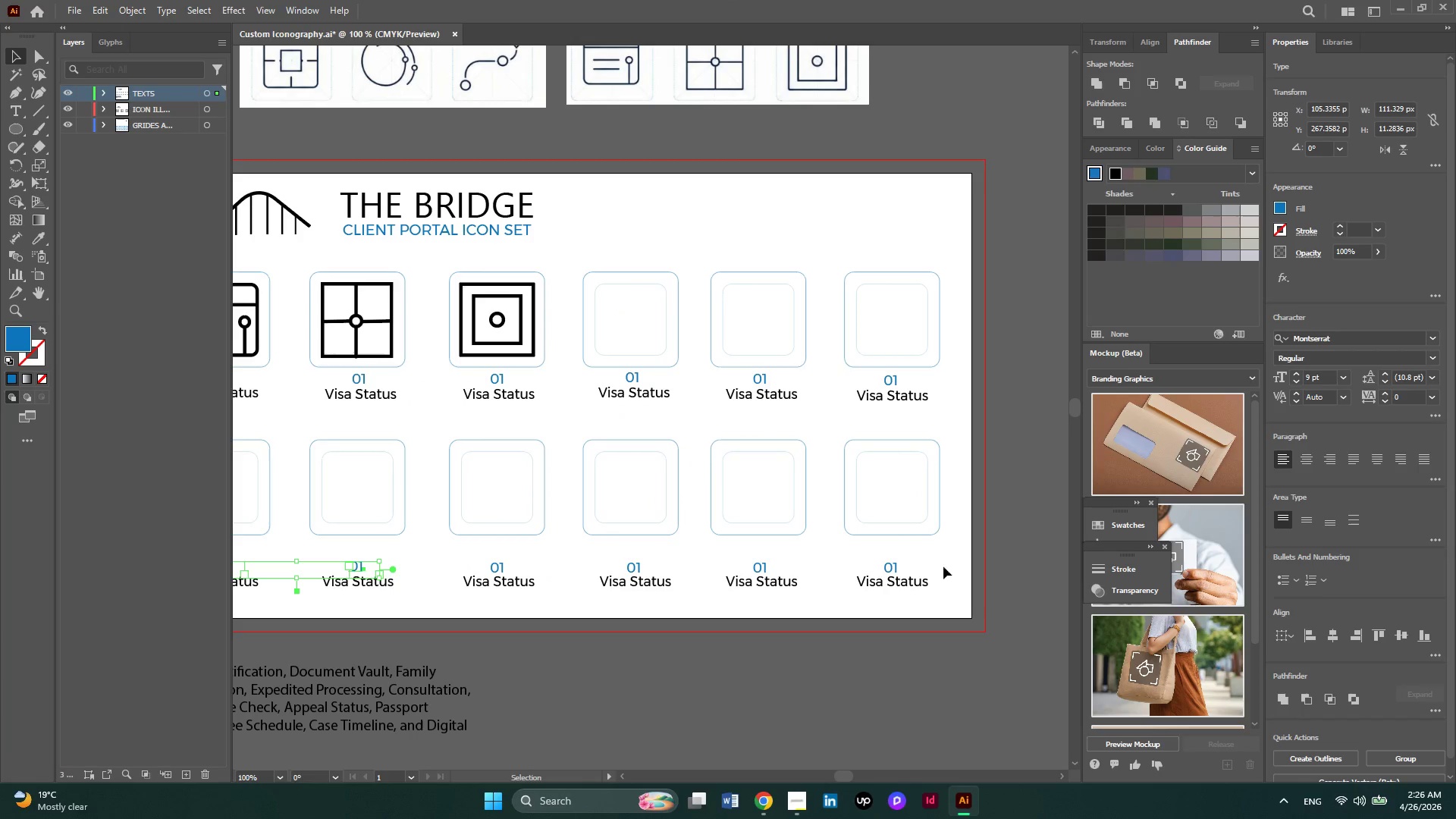 
scroll: coordinate [904, 521], scroll_direction: up, amount: 1.0
 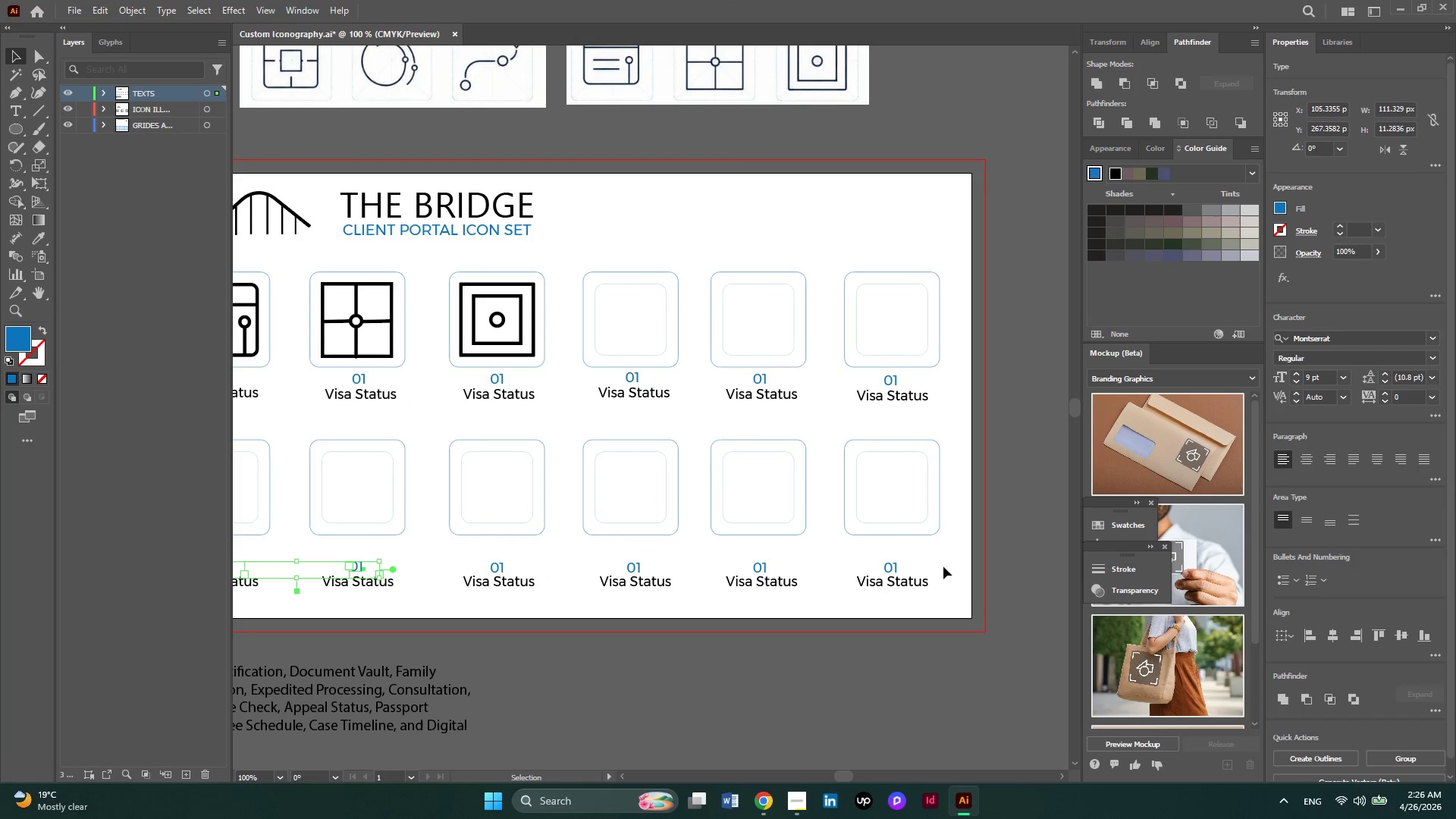 
key(Alt+AltLeft)
 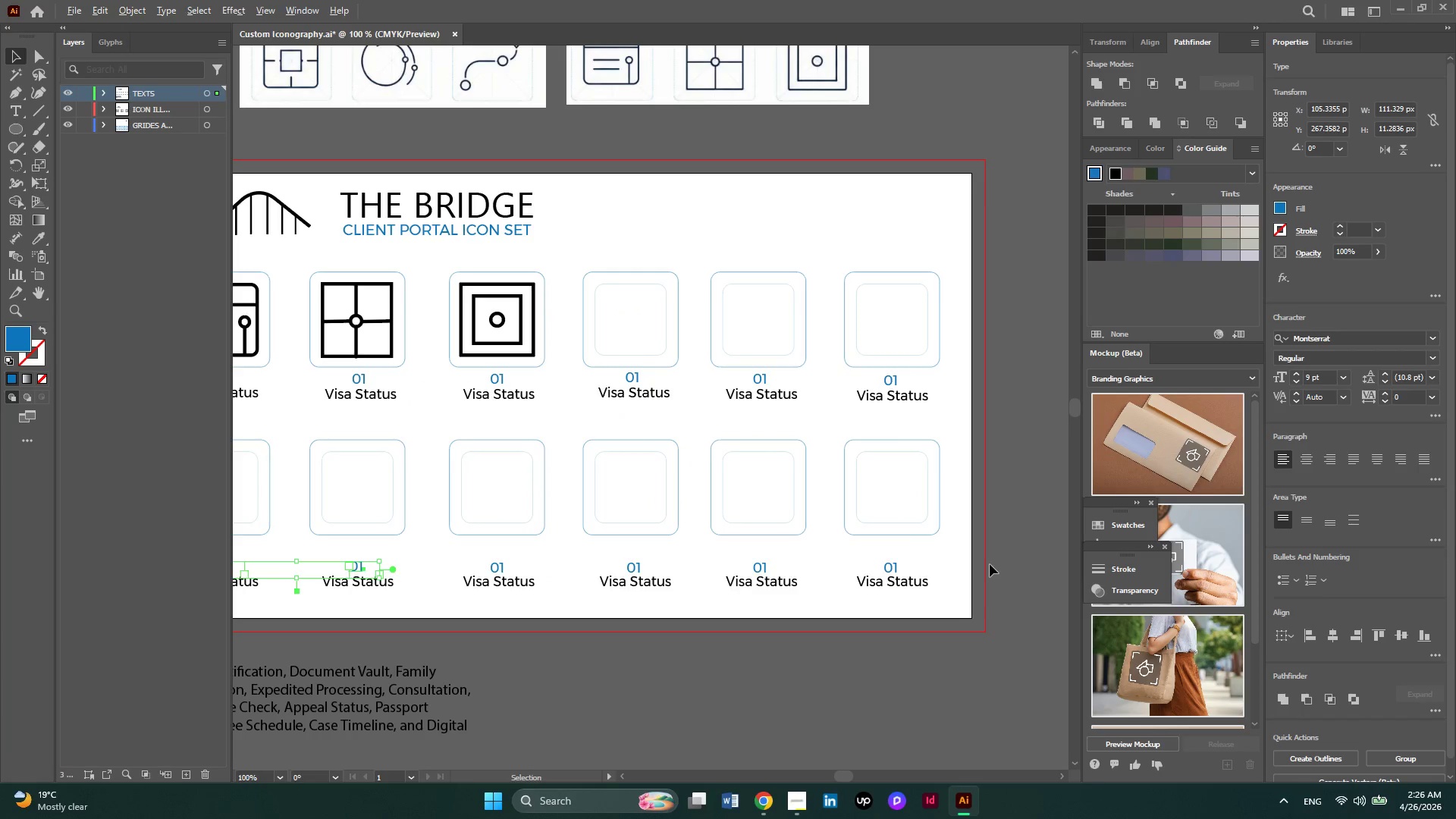 
scroll: coordinate [990, 564], scroll_direction: none, amount: 0.0
 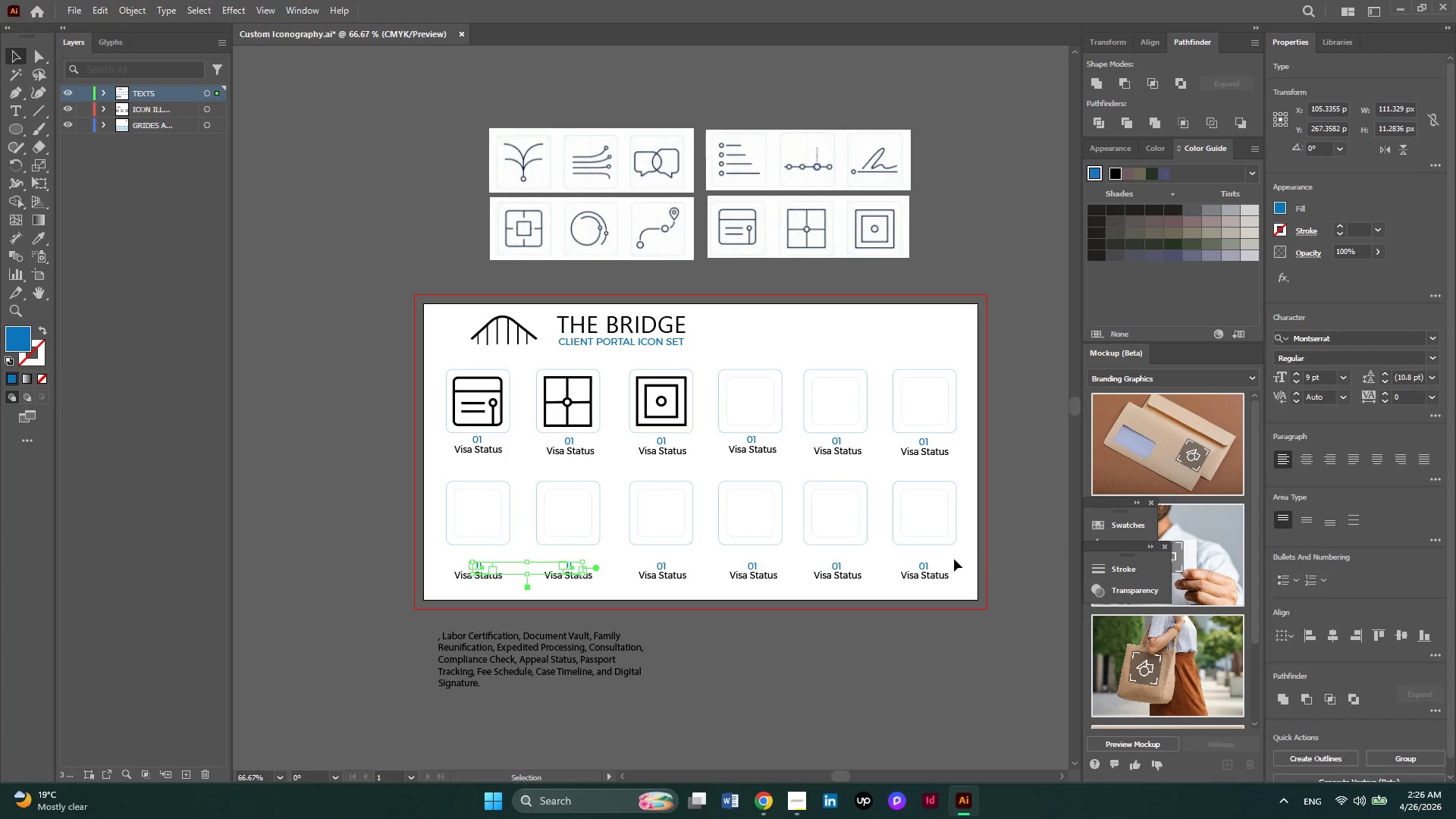 
left_click_drag(start_coordinate=[954, 559], to_coordinate=[444, 564])
 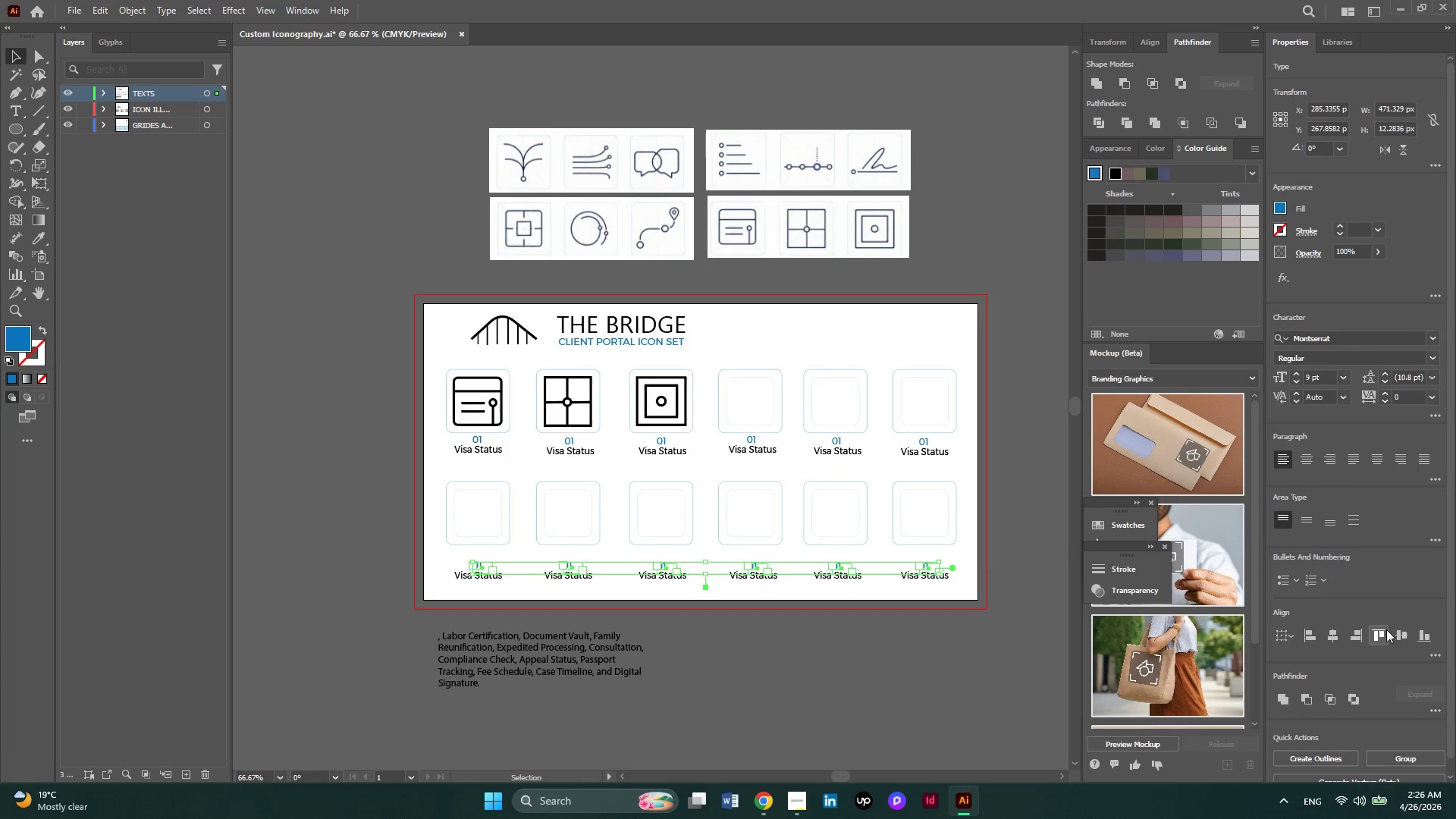 
left_click([1397, 635])
 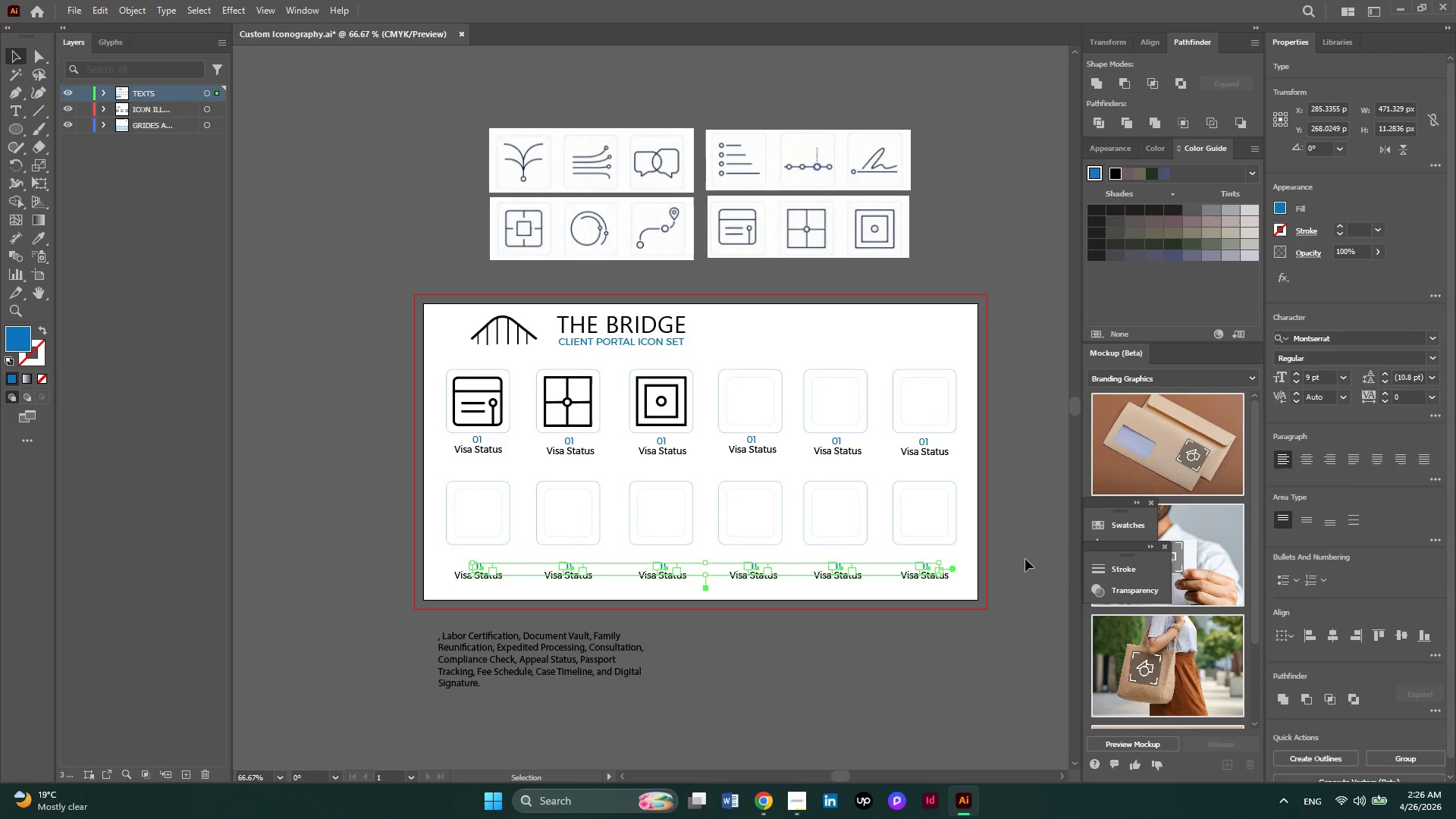 
key(ArrowUp)
 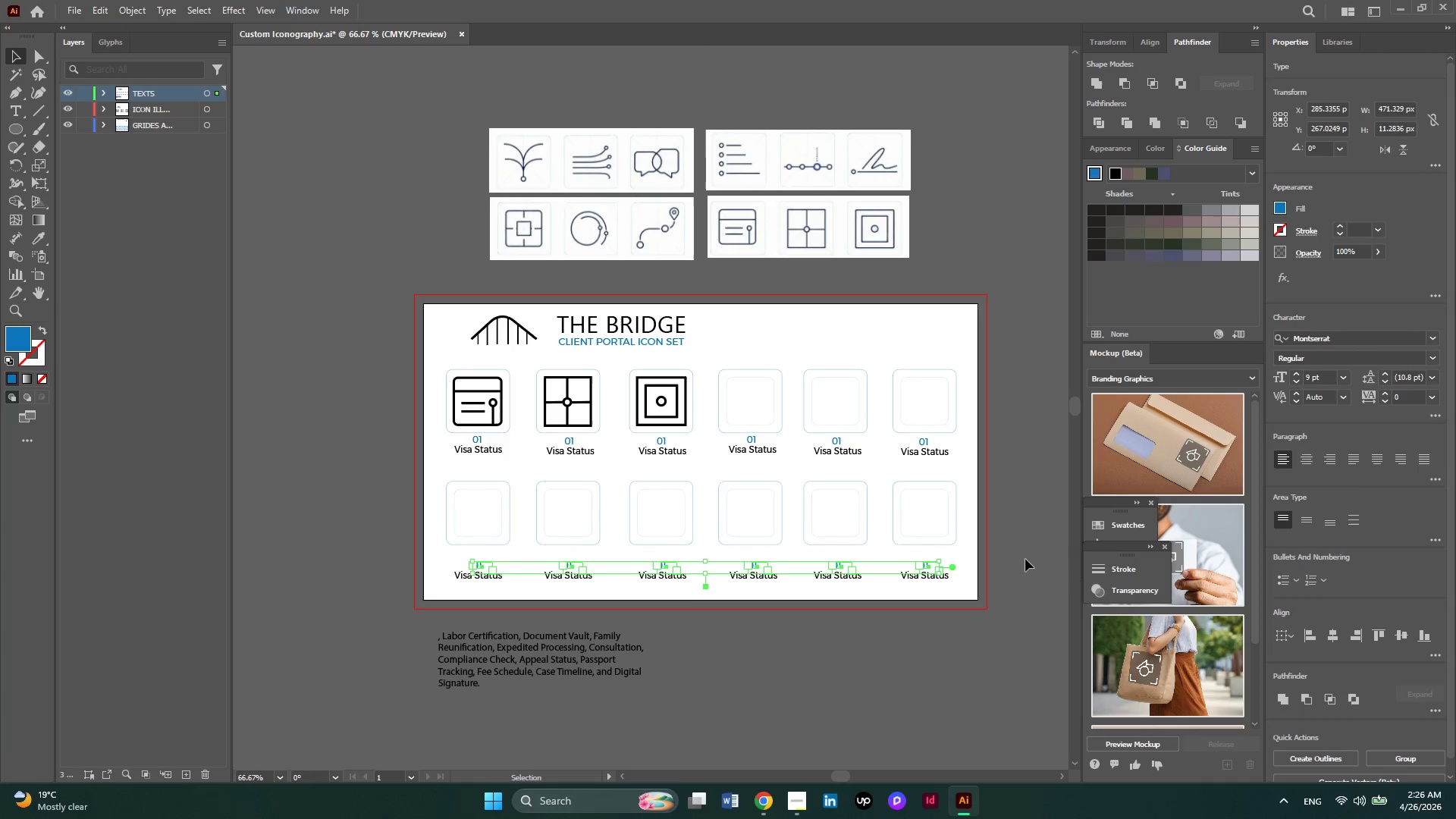 
key(ArrowUp)
 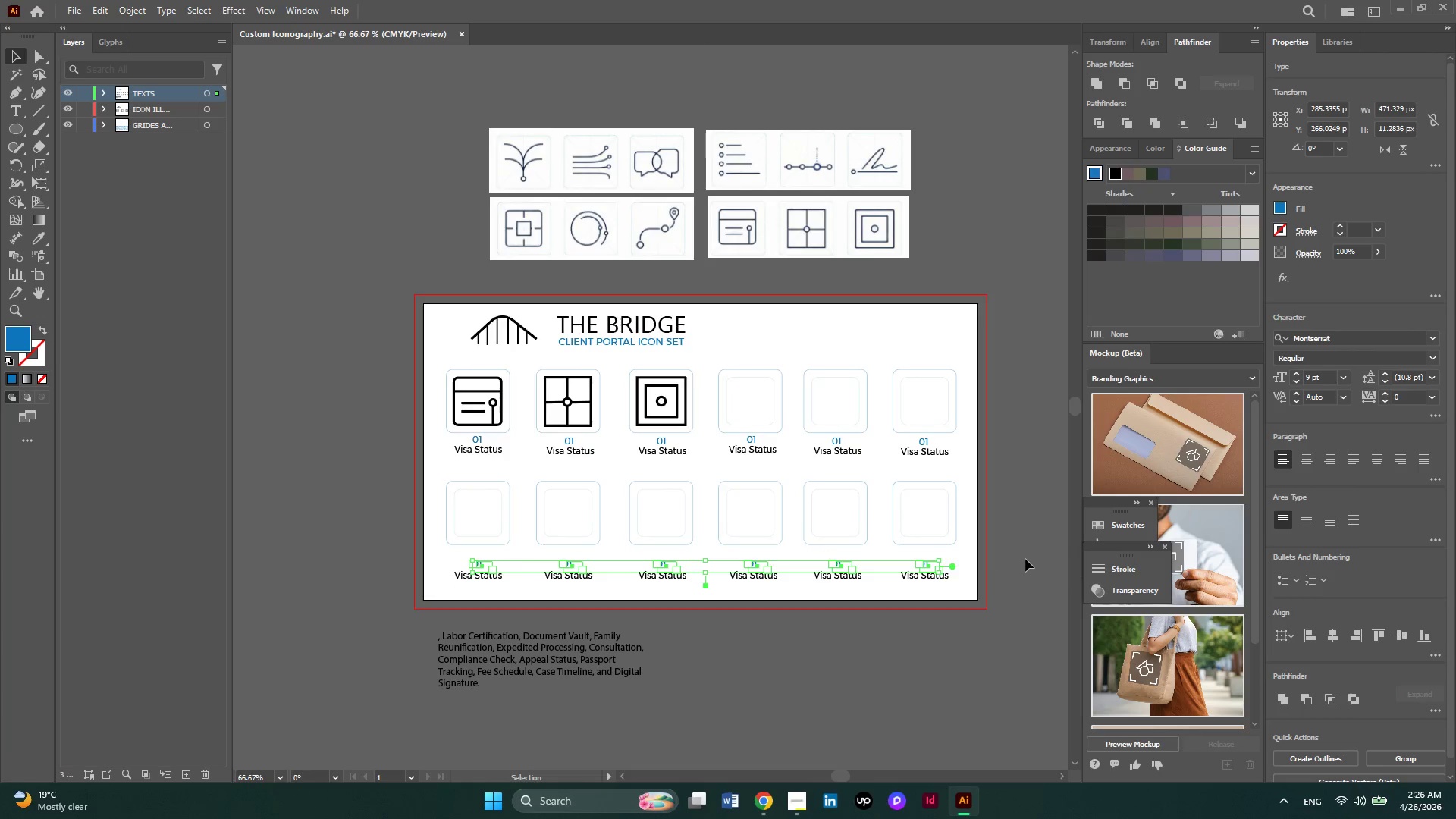 
key(ArrowUp)
 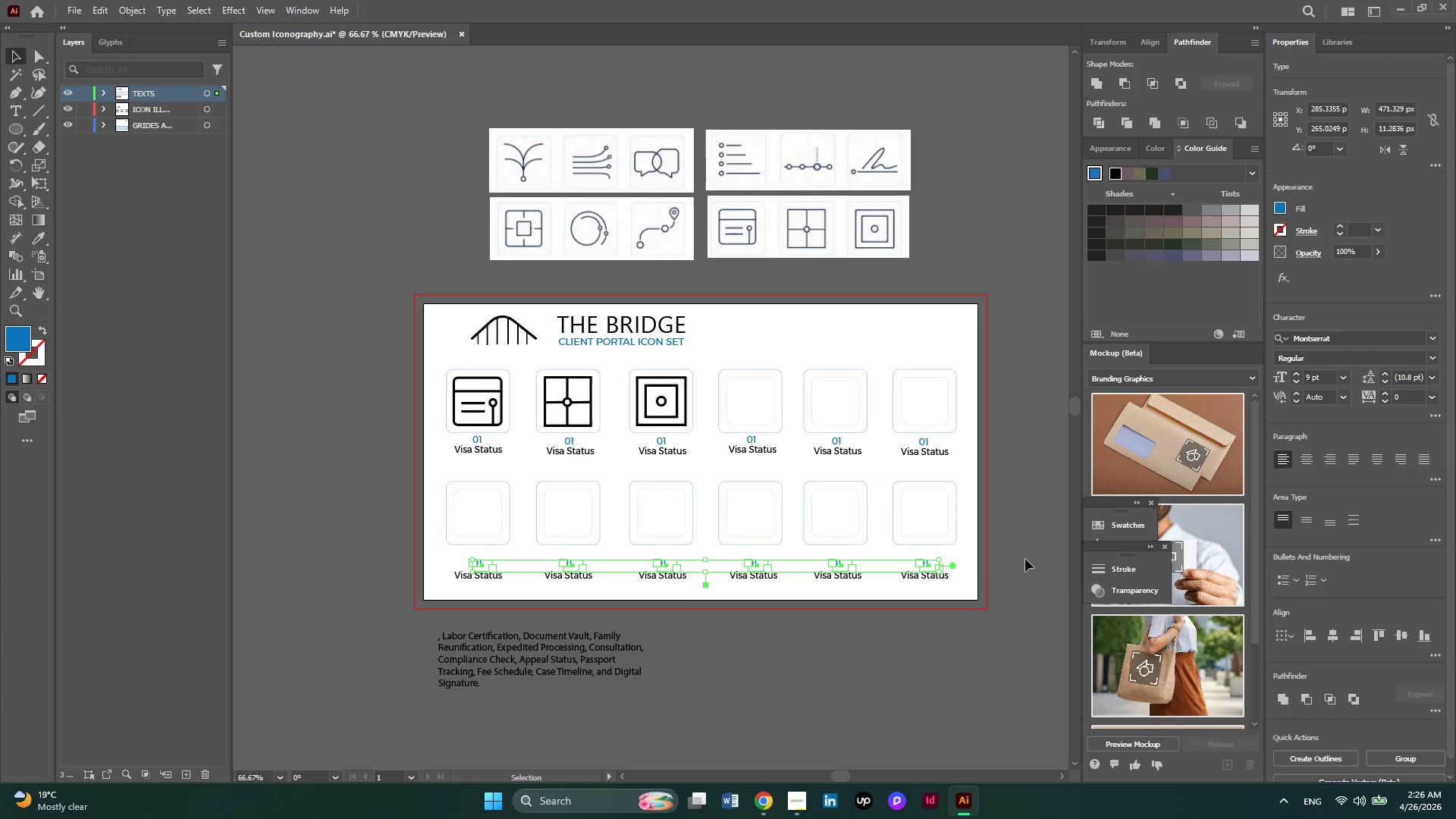 
key(ArrowUp)
 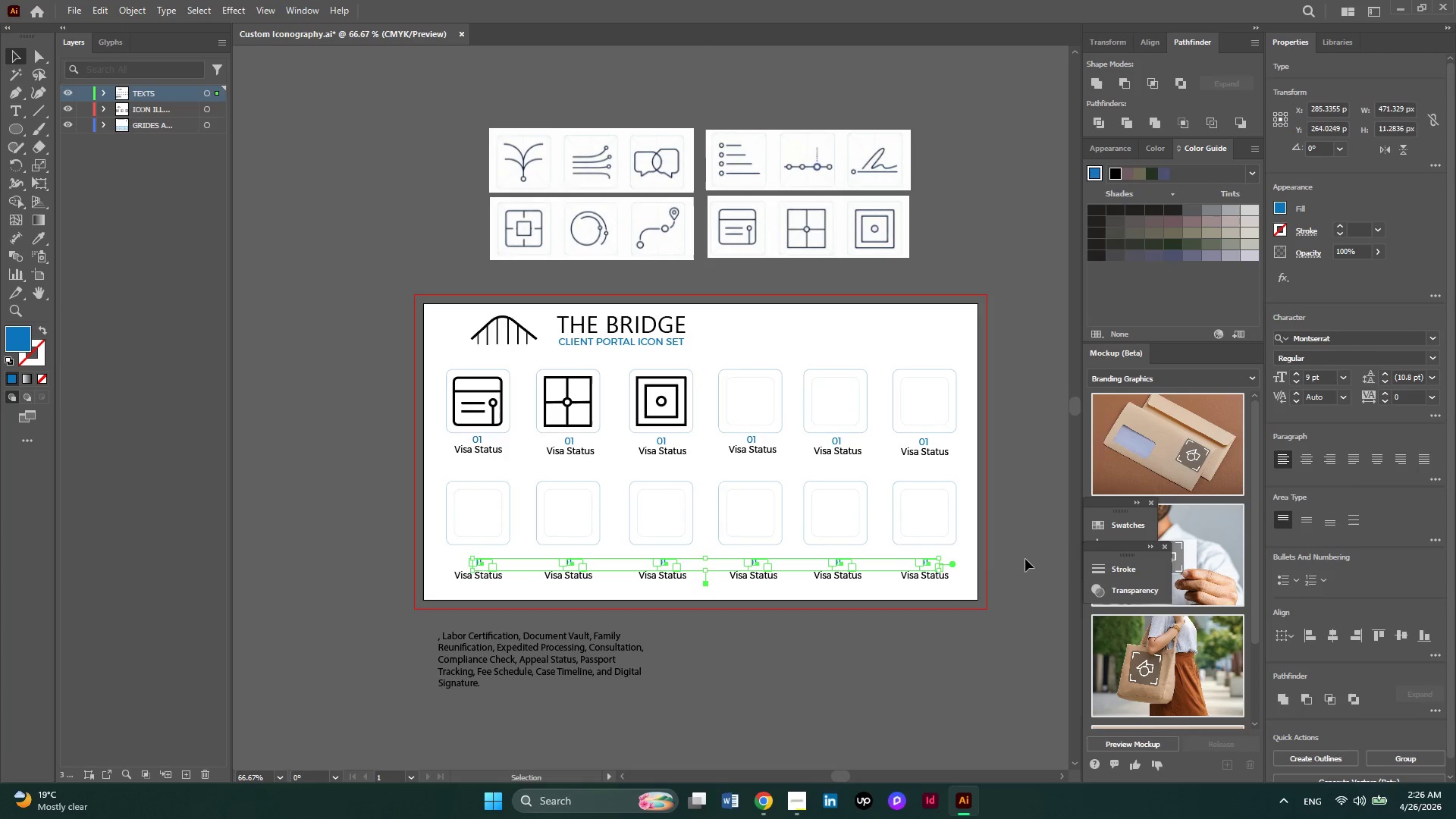 
key(ArrowUp)
 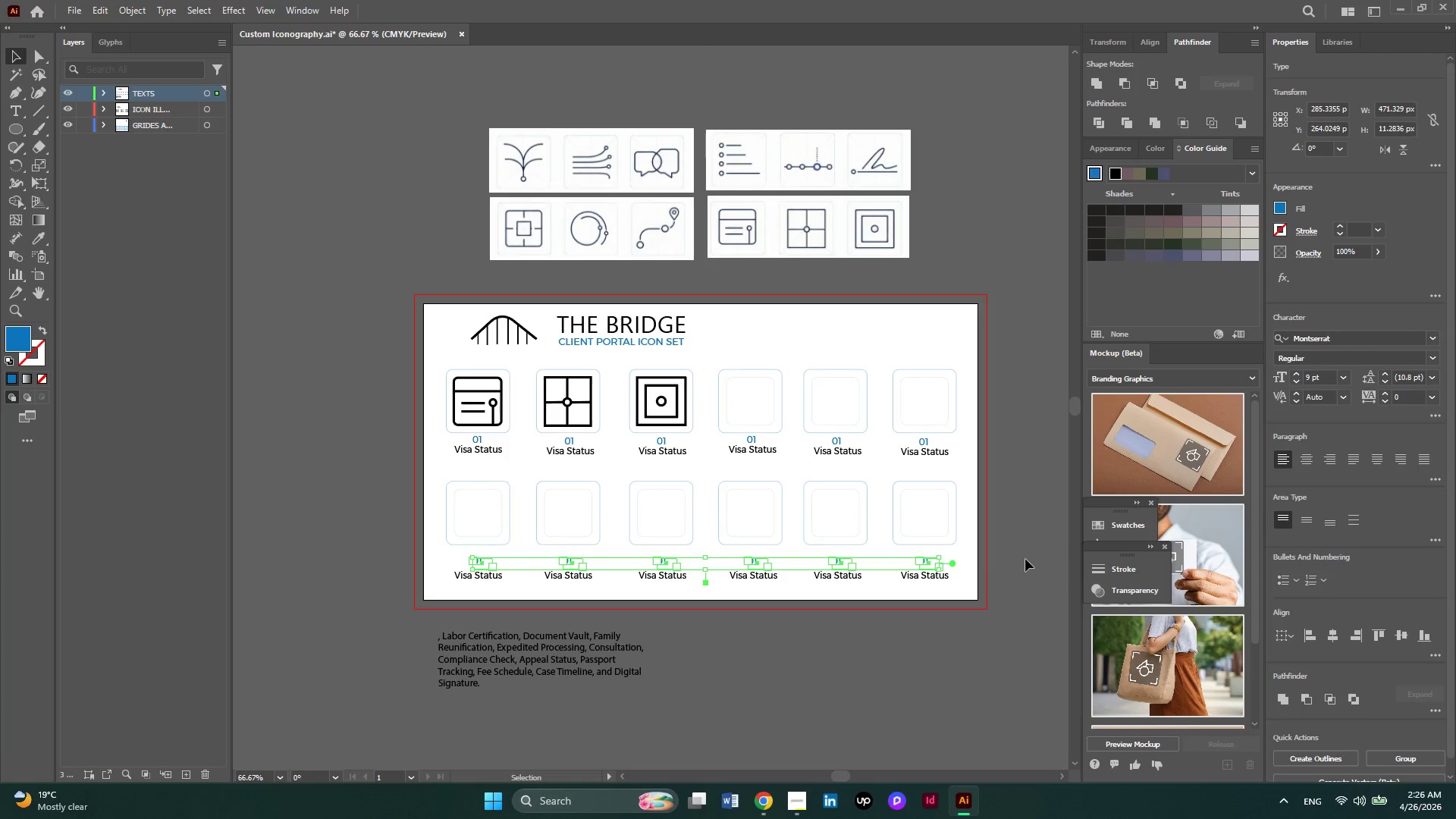 
key(ArrowUp)
 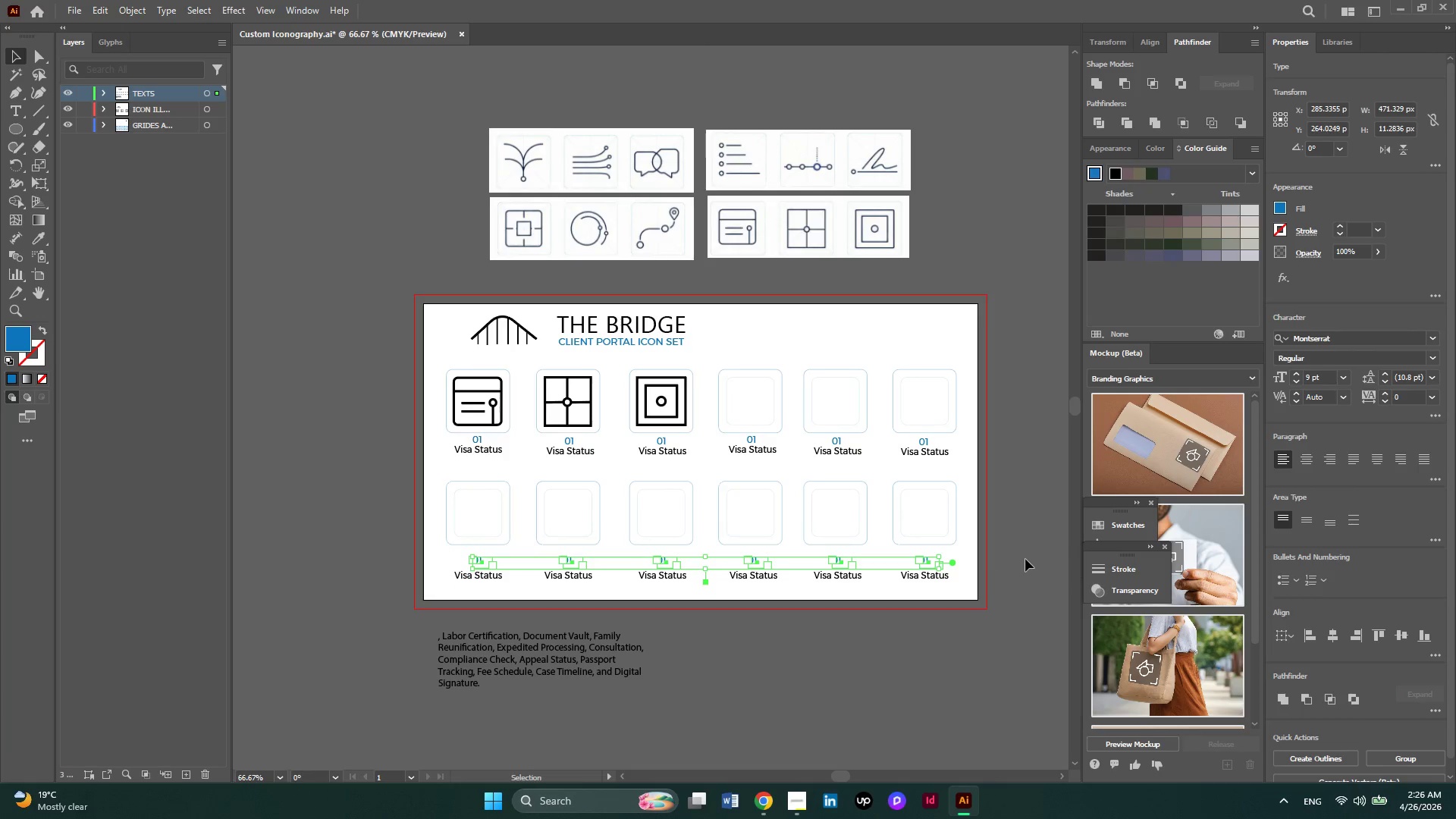 
key(ArrowUp)
 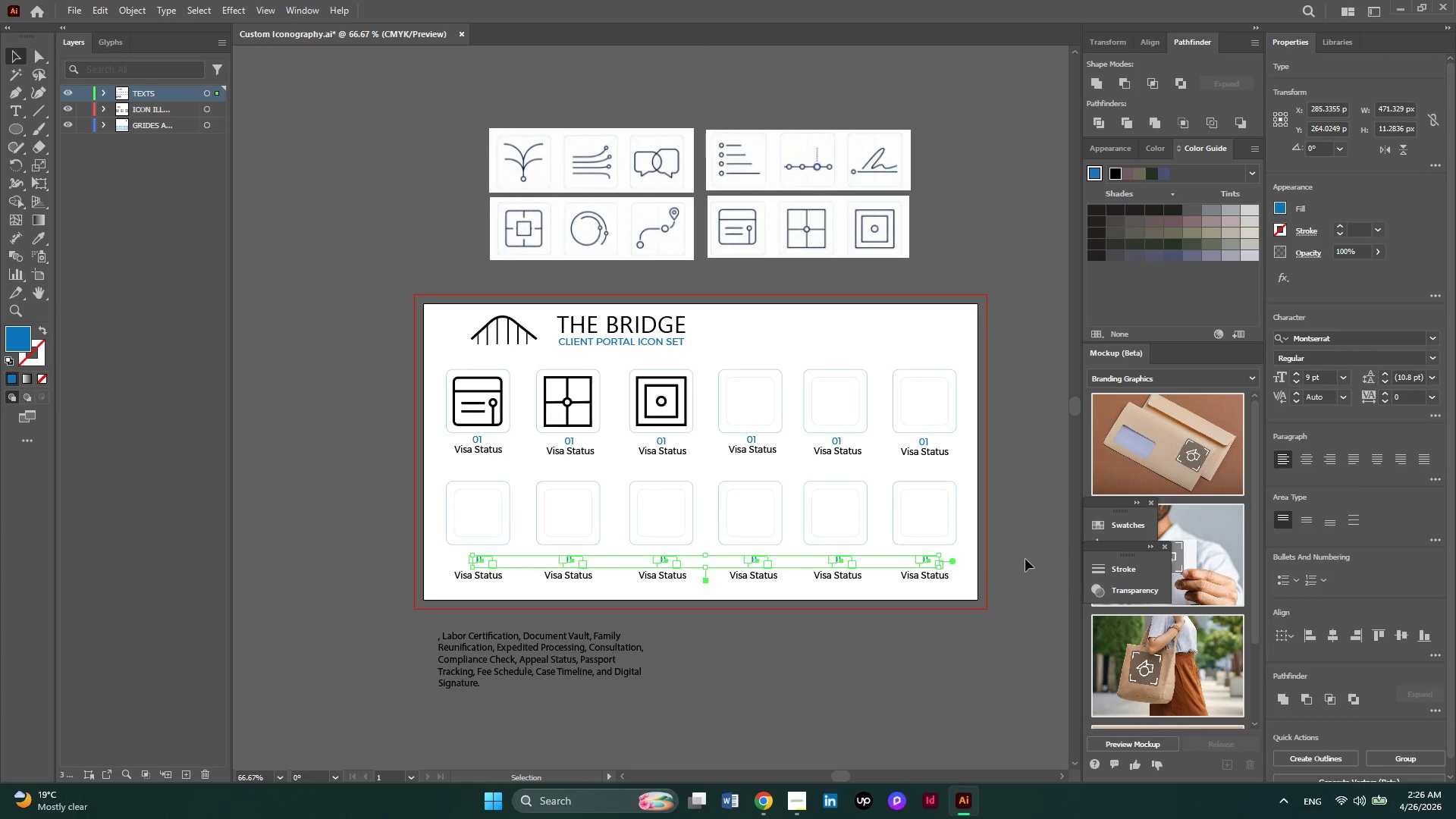 
key(ArrowUp)
 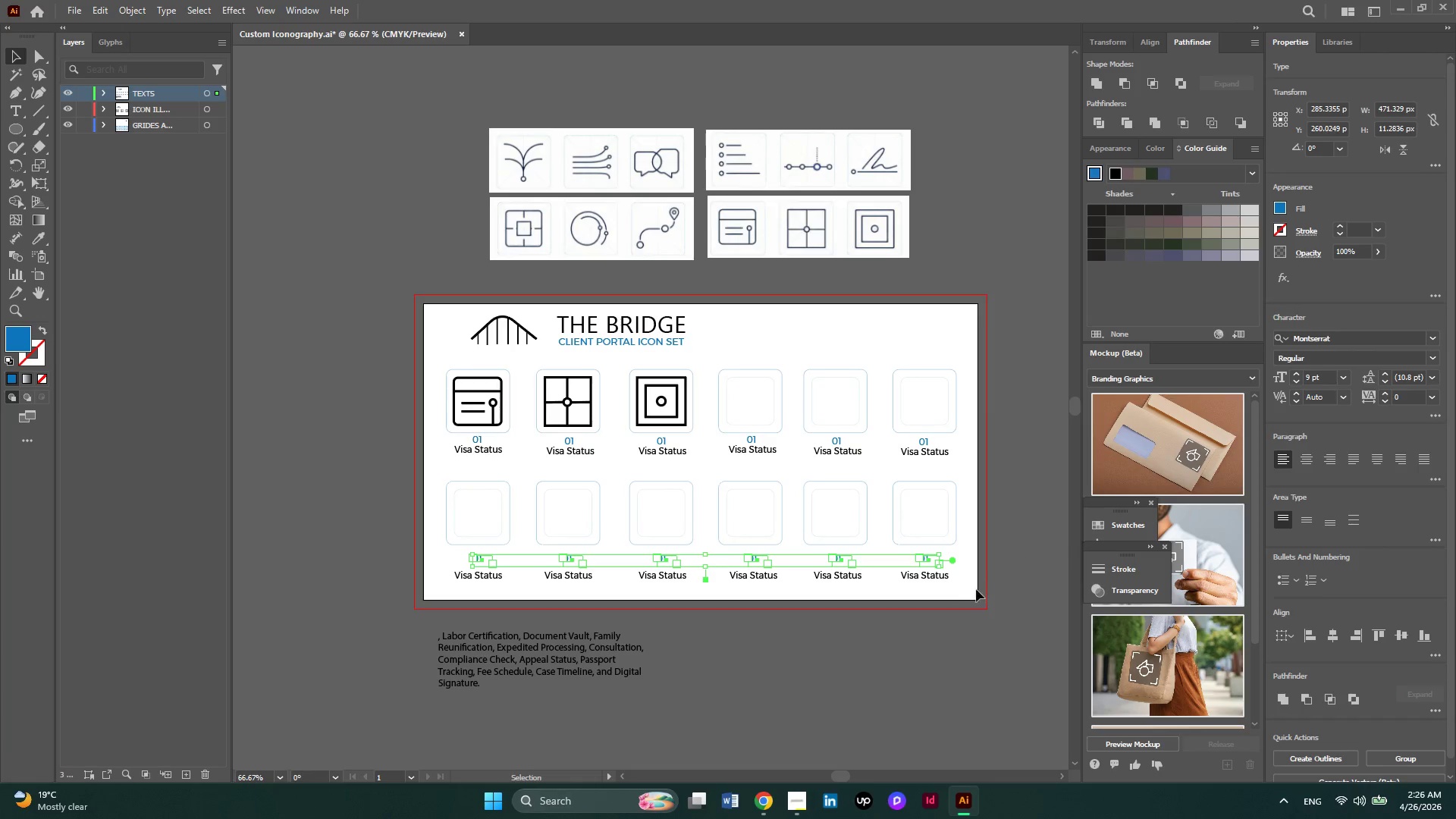 
left_click([949, 593])
 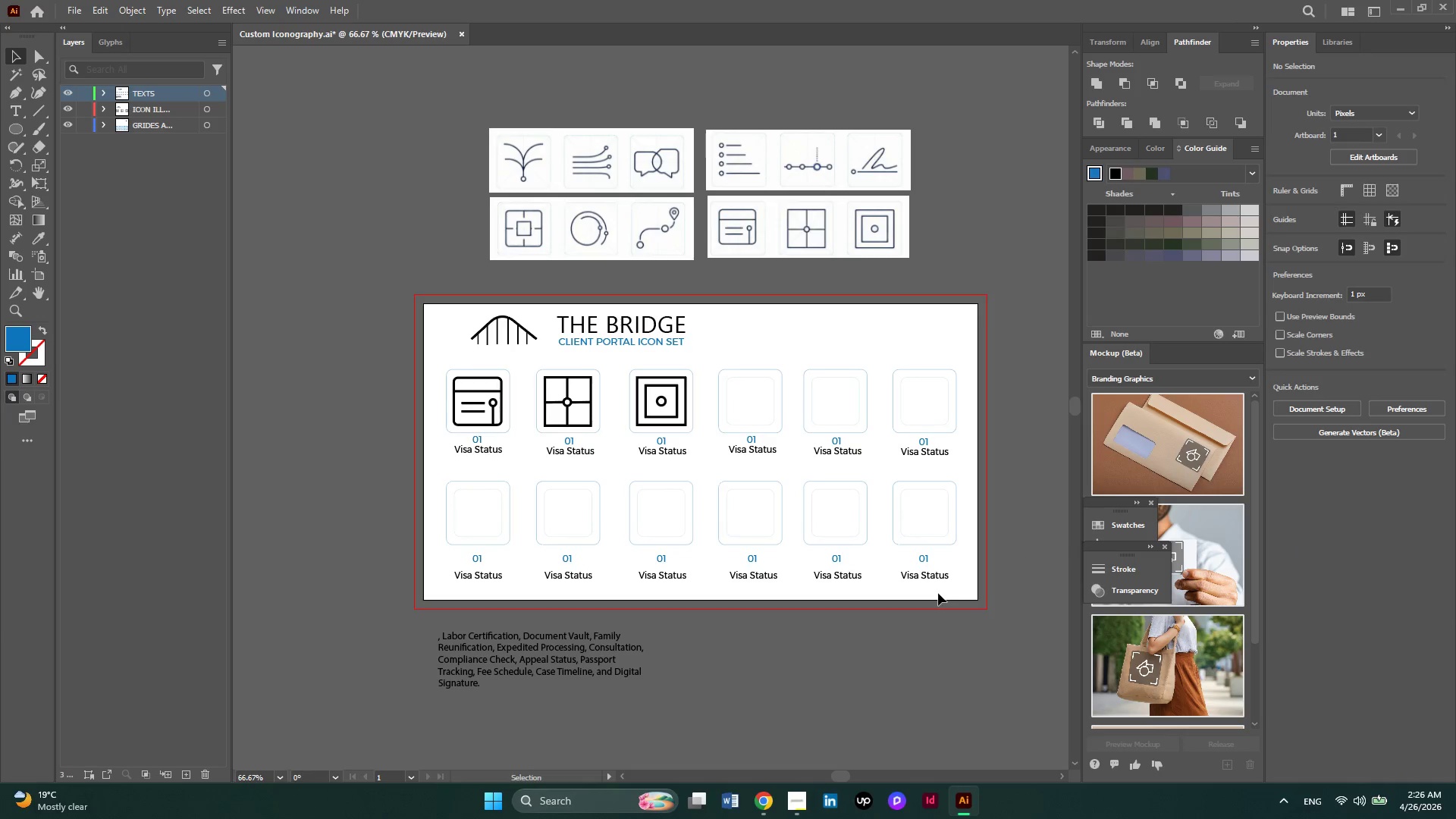 
left_click_drag(start_coordinate=[938, 593], to_coordinate=[453, 564])
 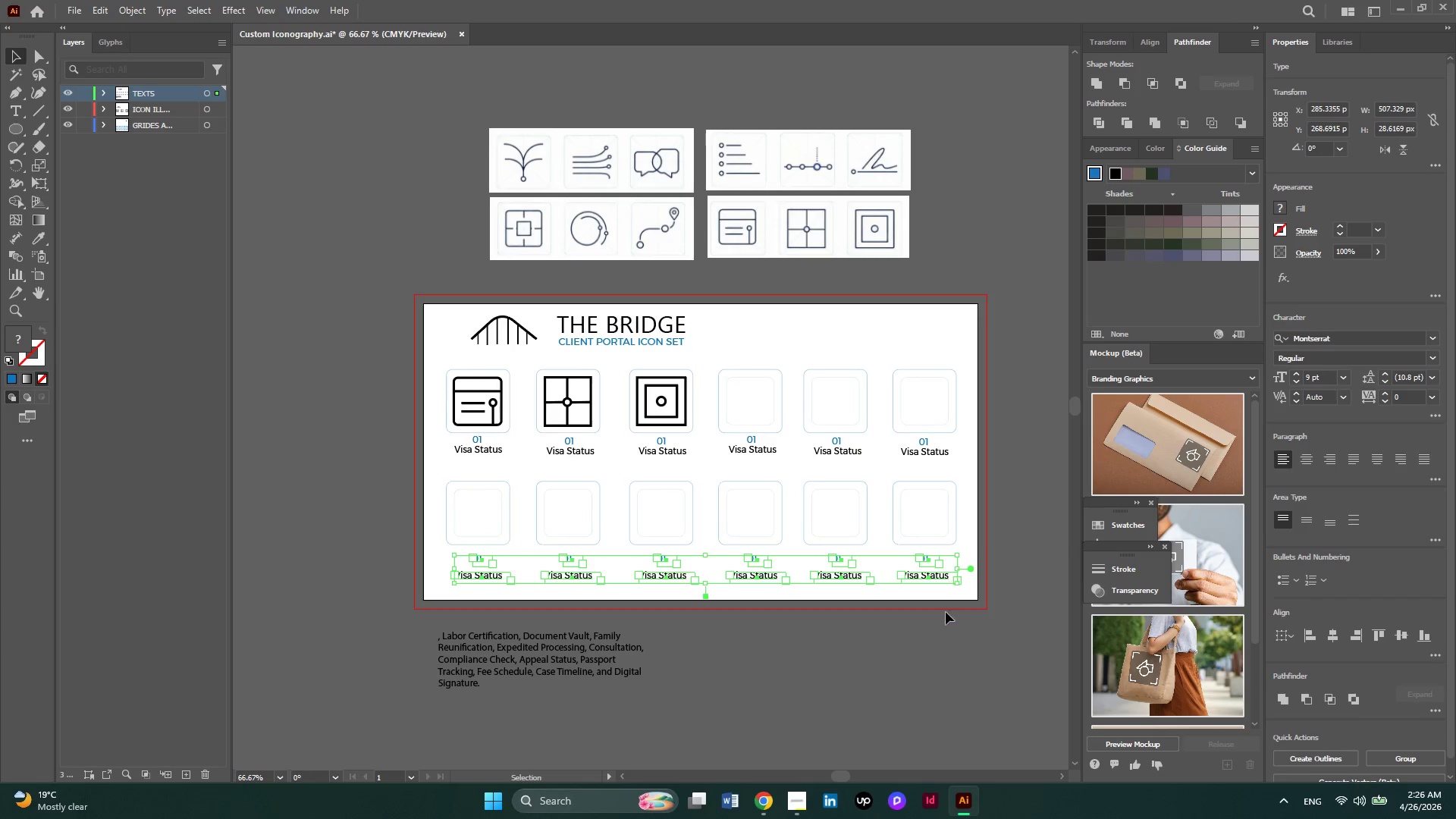 
left_click([933, 593])
 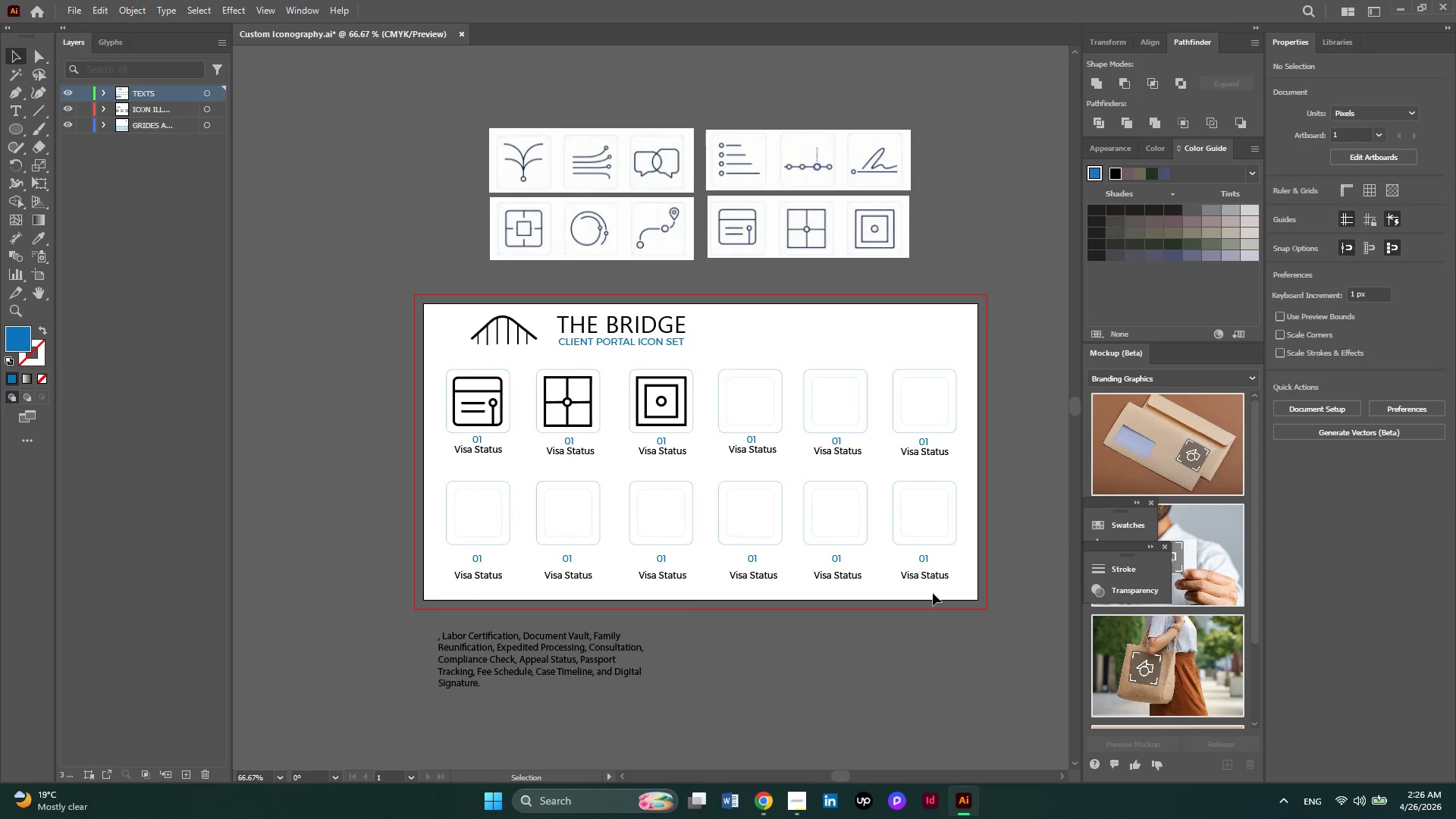 
left_click_drag(start_coordinate=[933, 593], to_coordinate=[441, 575])
 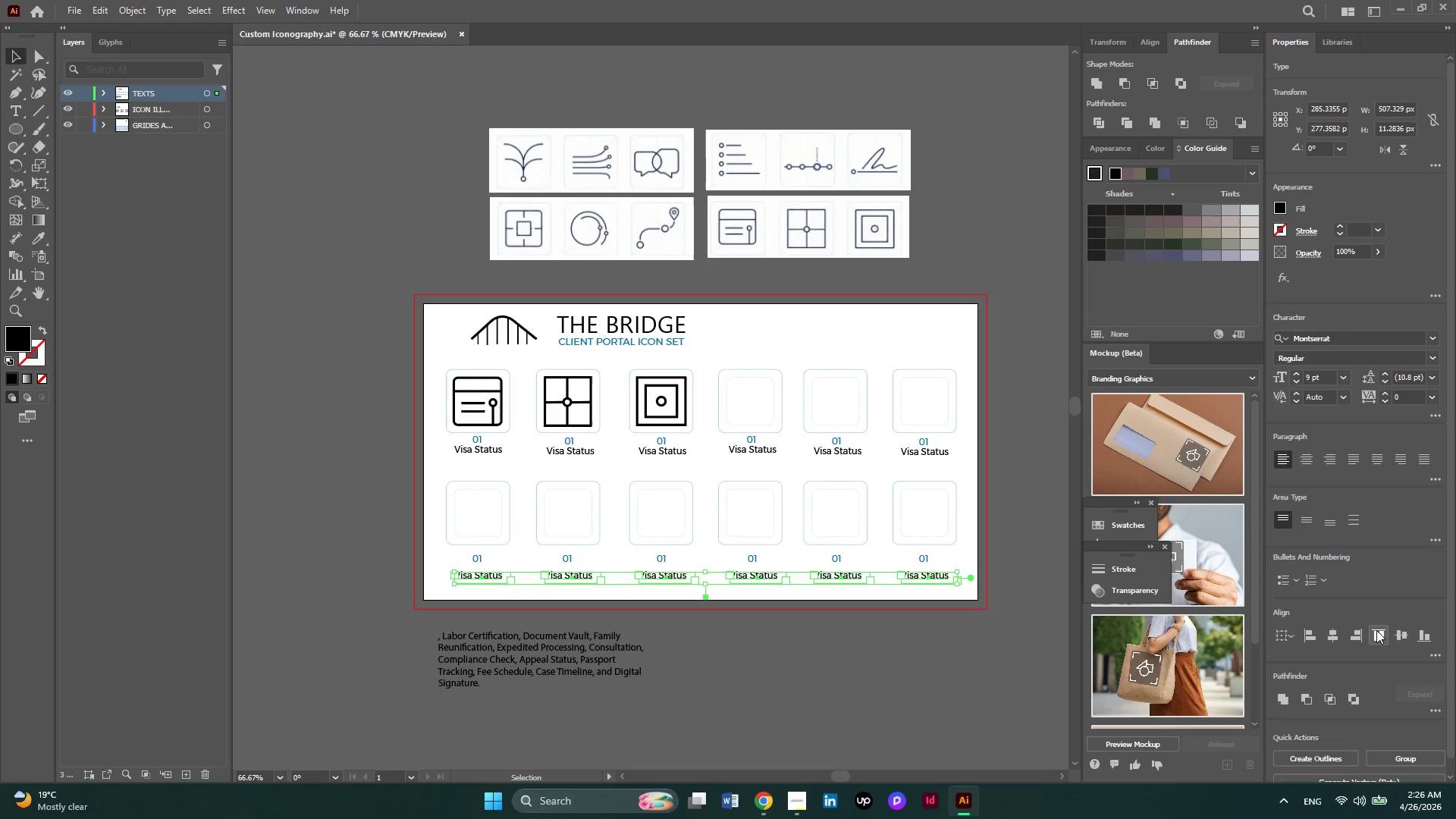 
left_click([1395, 634])
 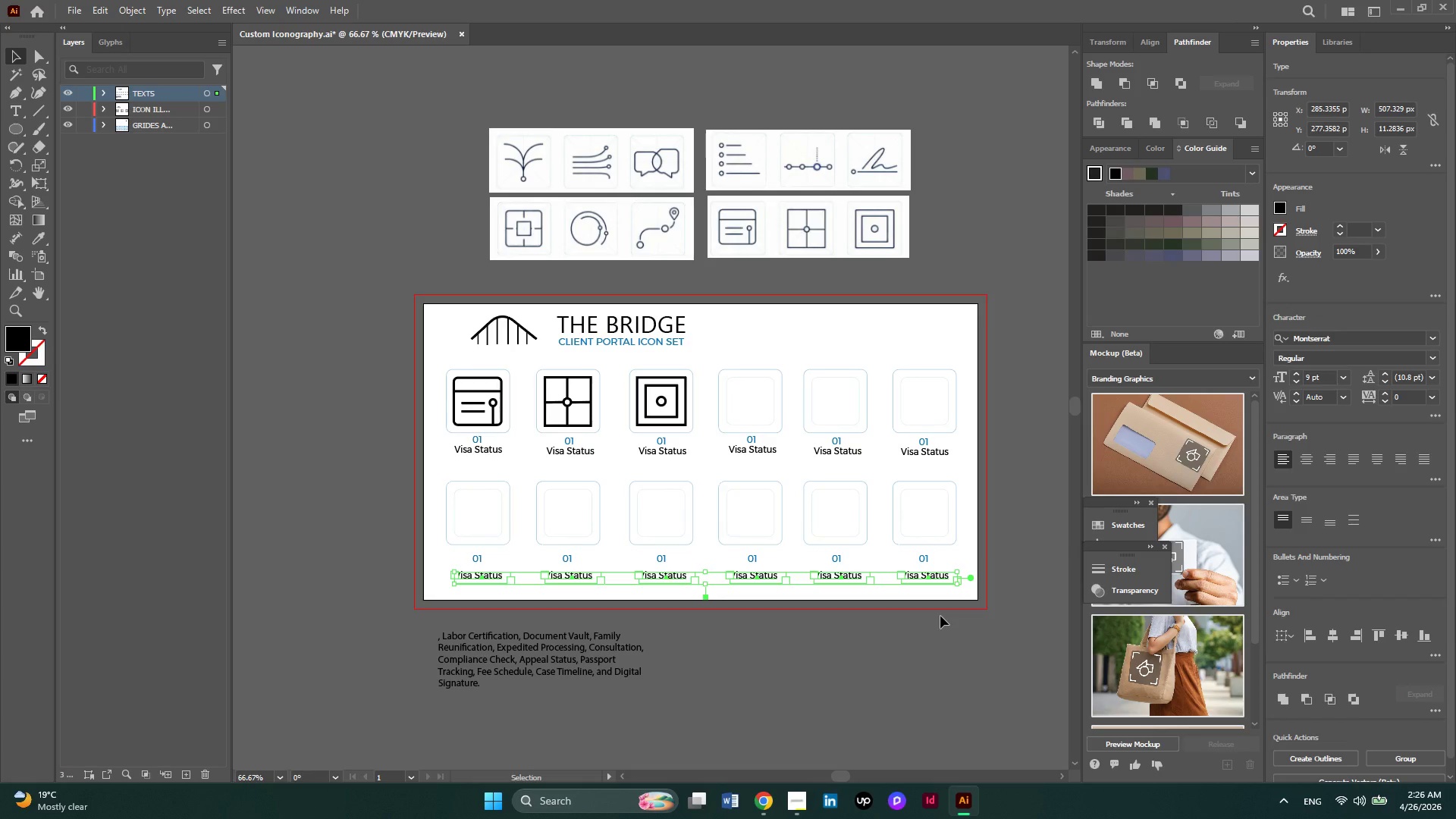 
key(ArrowUp)
 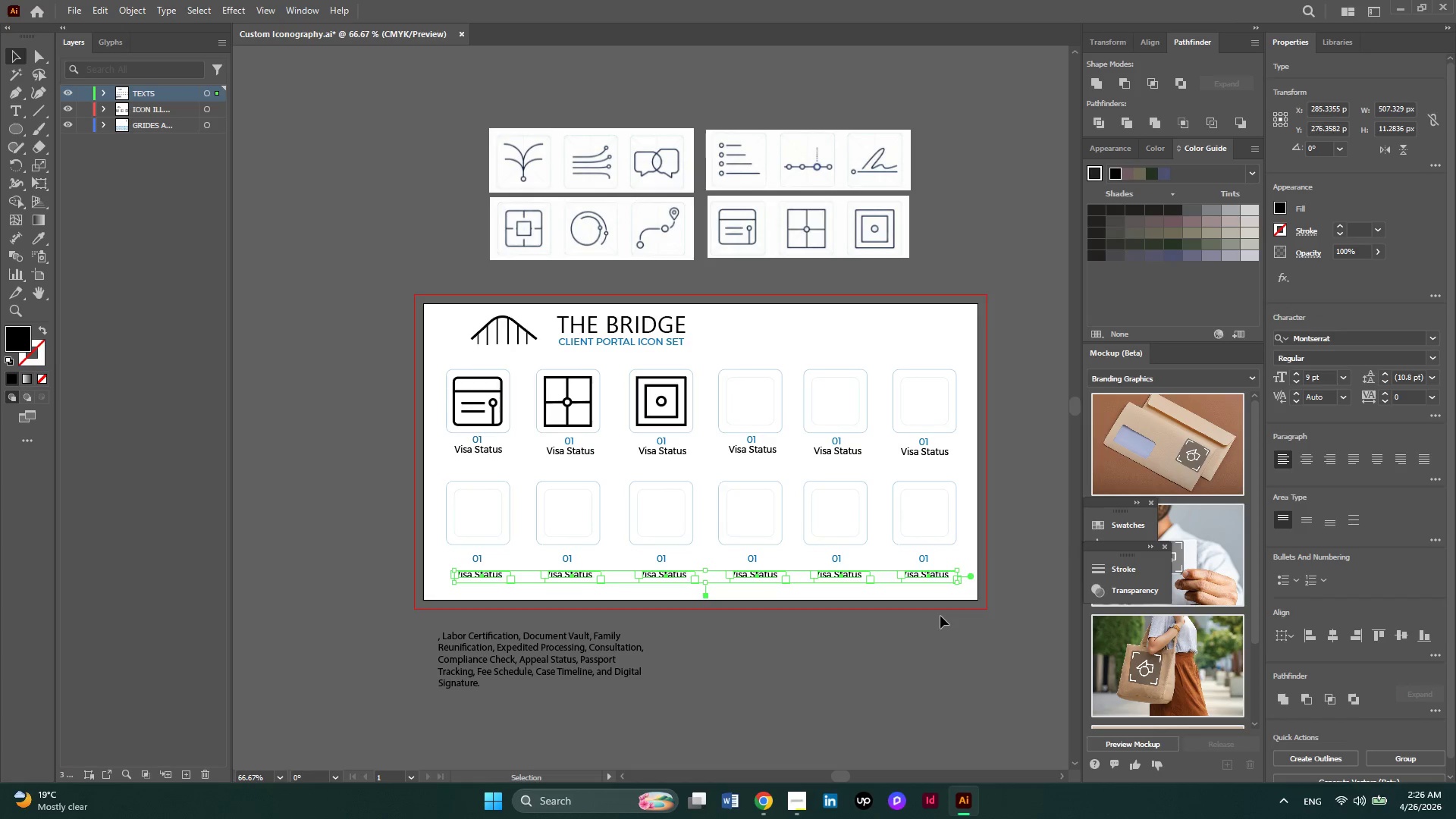 
key(ArrowUp)
 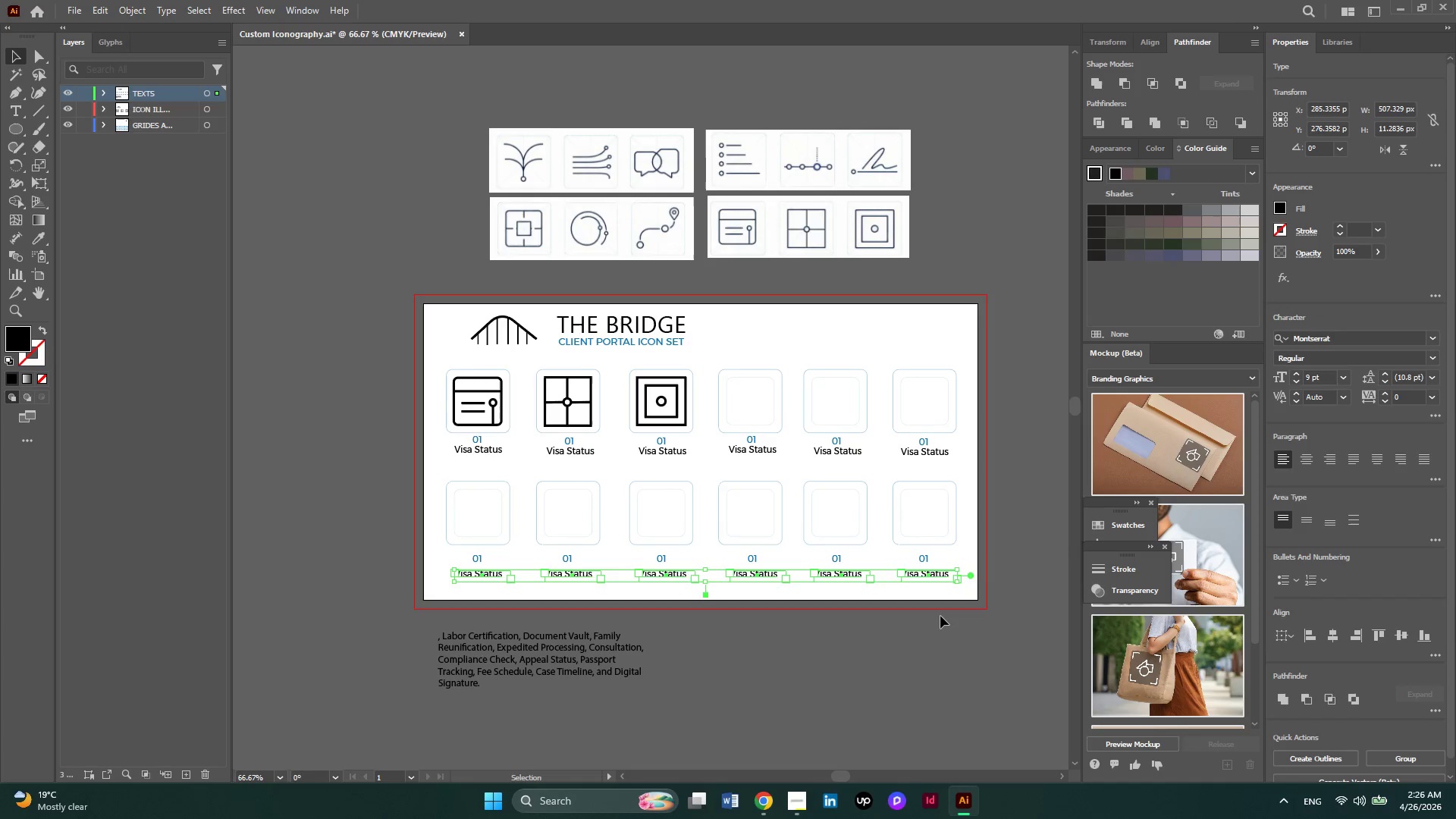 
key(ArrowUp)
 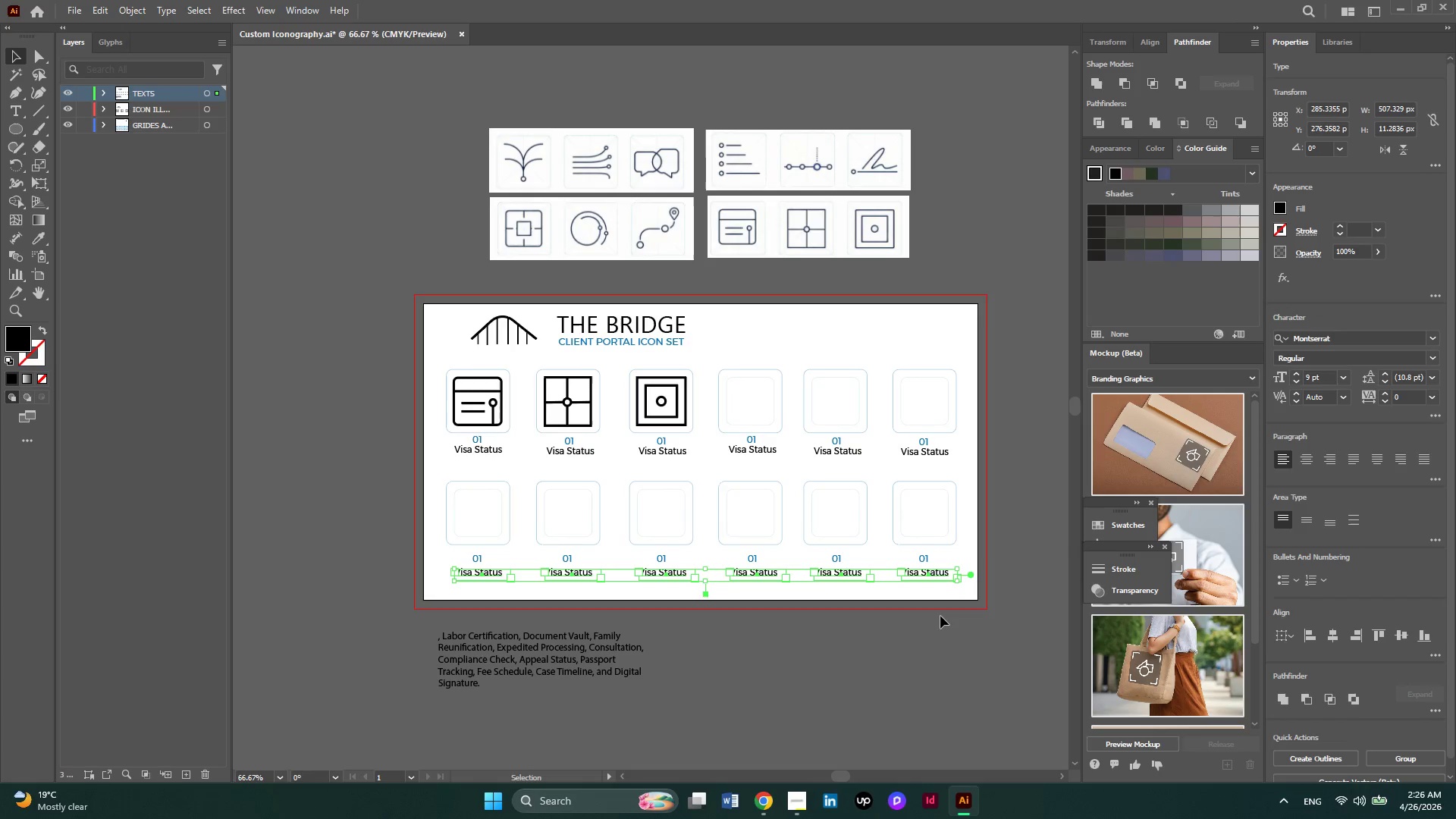 
key(ArrowUp)
 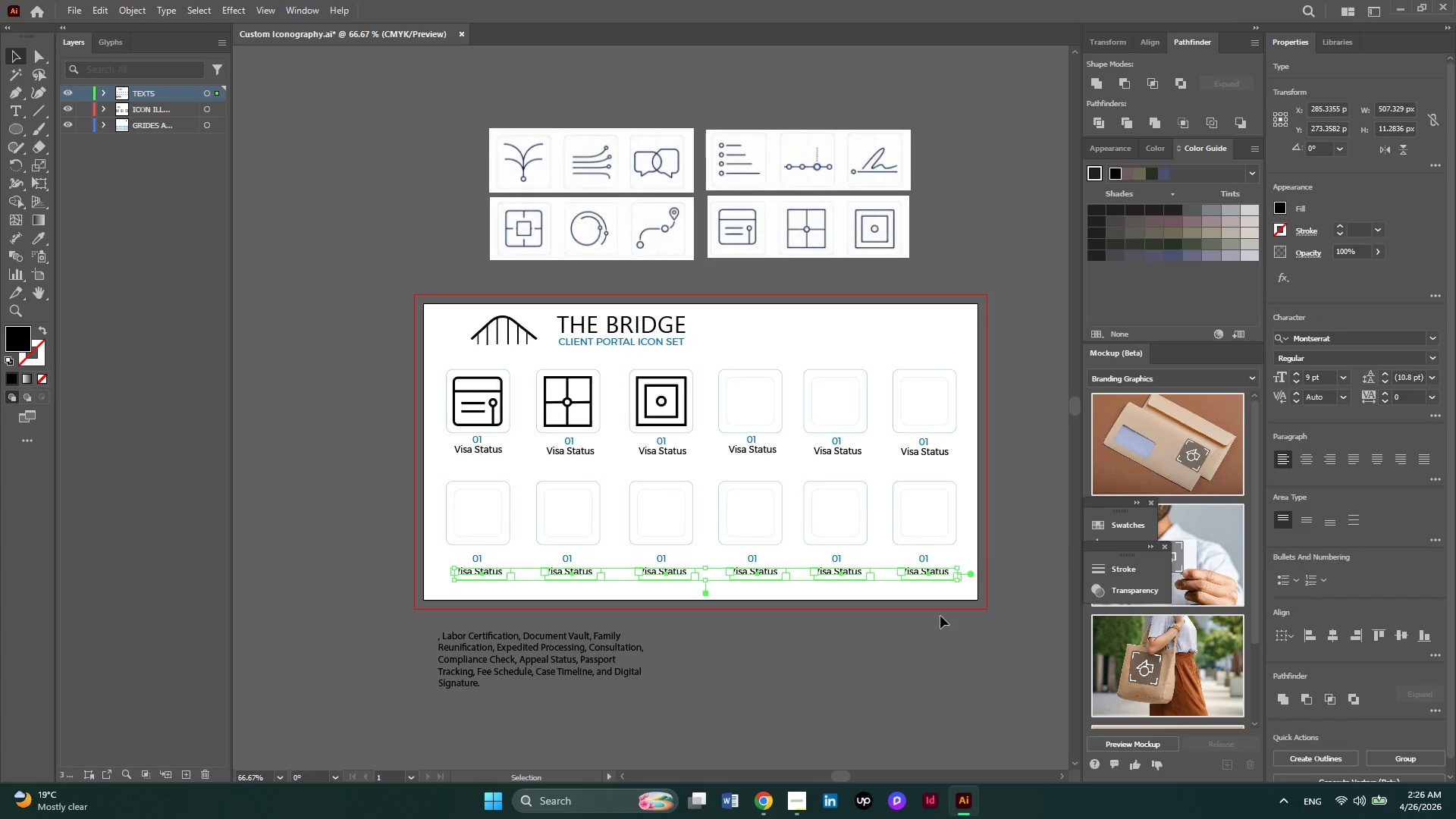 
key(ArrowUp)
 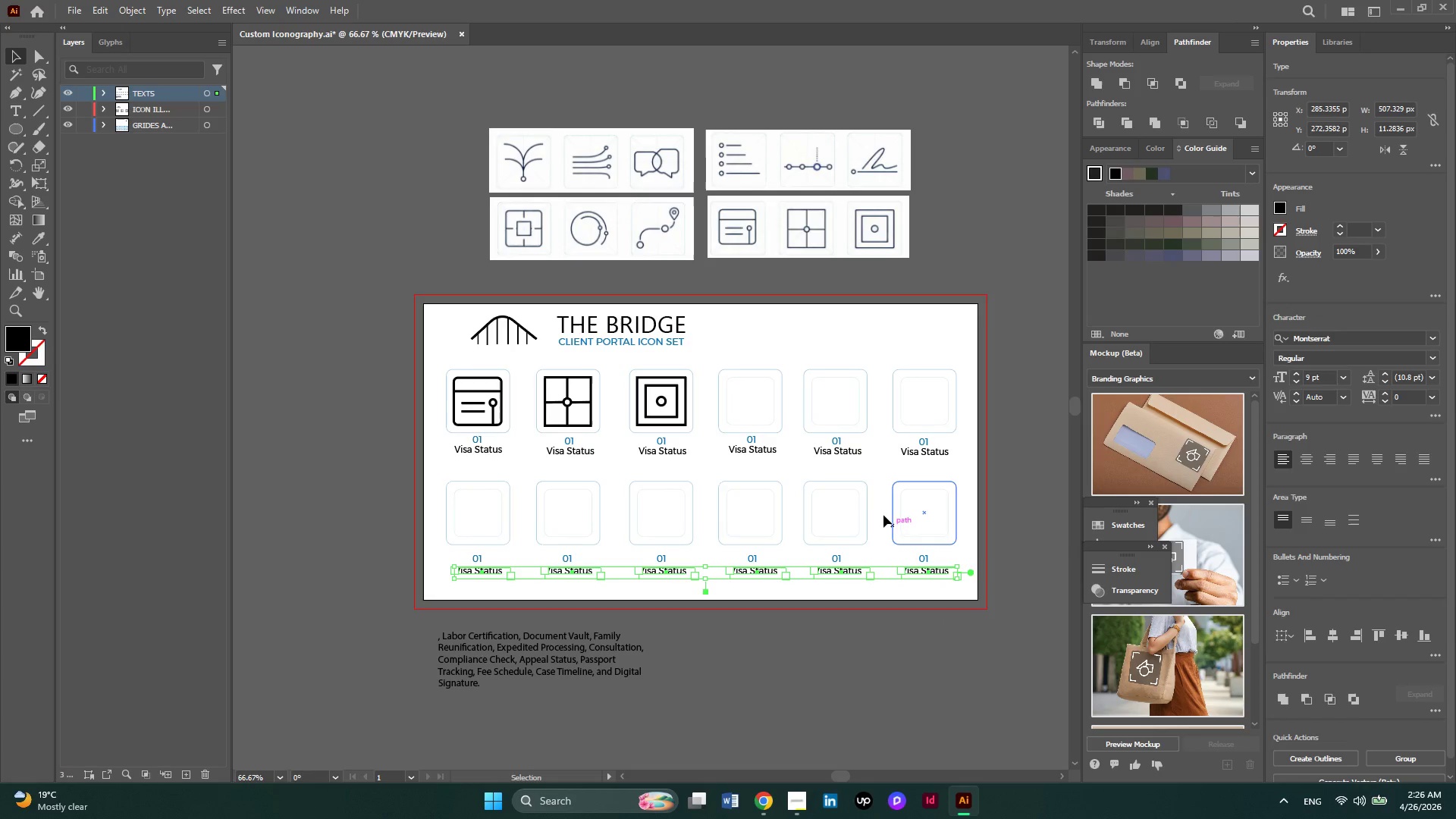 
hold_key(key=AltLeft, duration=0.33)
scroll: coordinate [585, 445], scroll_direction: none, amount: 0.0
 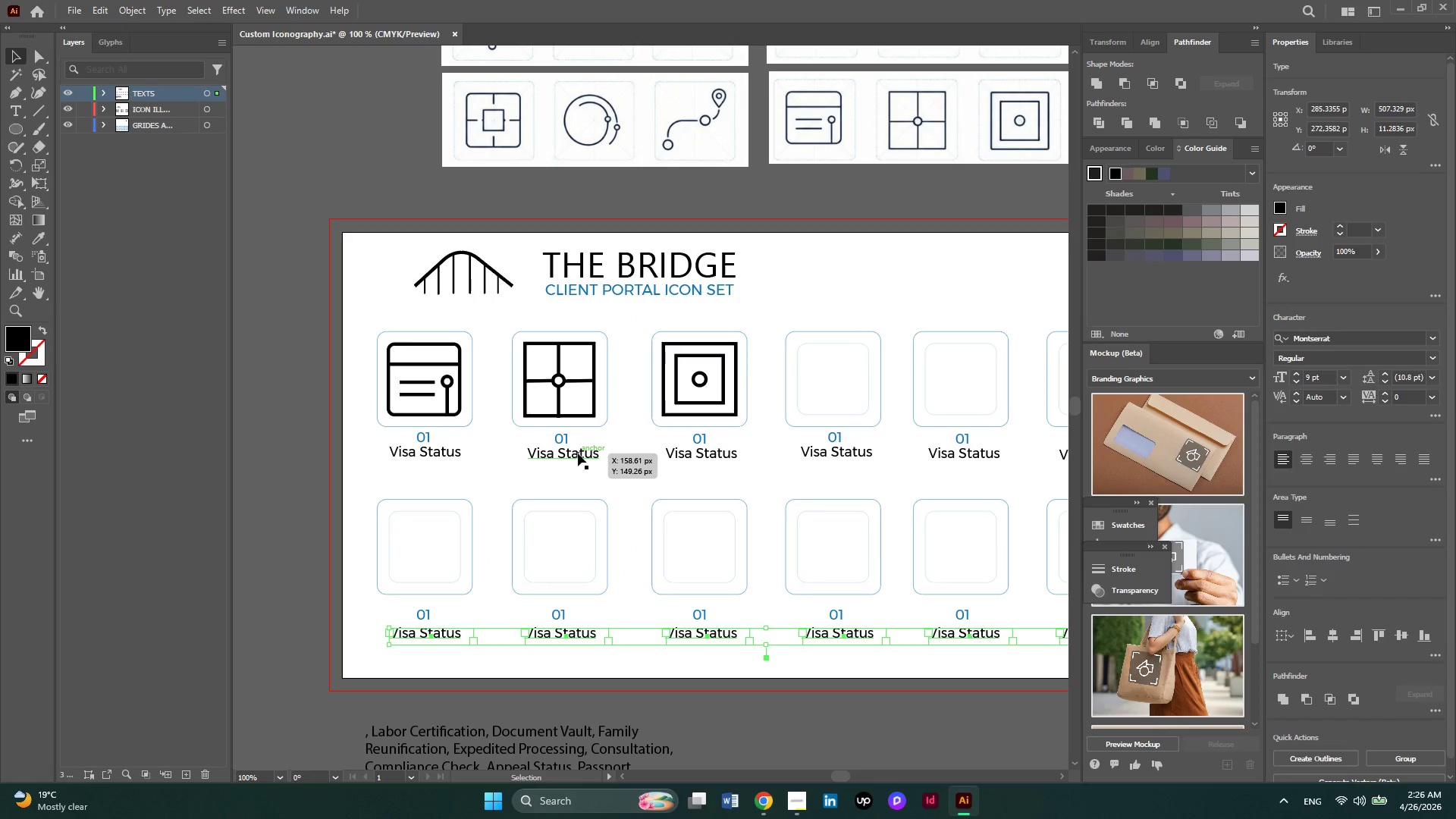 
hold_key(key=ControlLeft, duration=1.5)
scroll: coordinate [578, 453], scroll_direction: down, amount: 4.0
 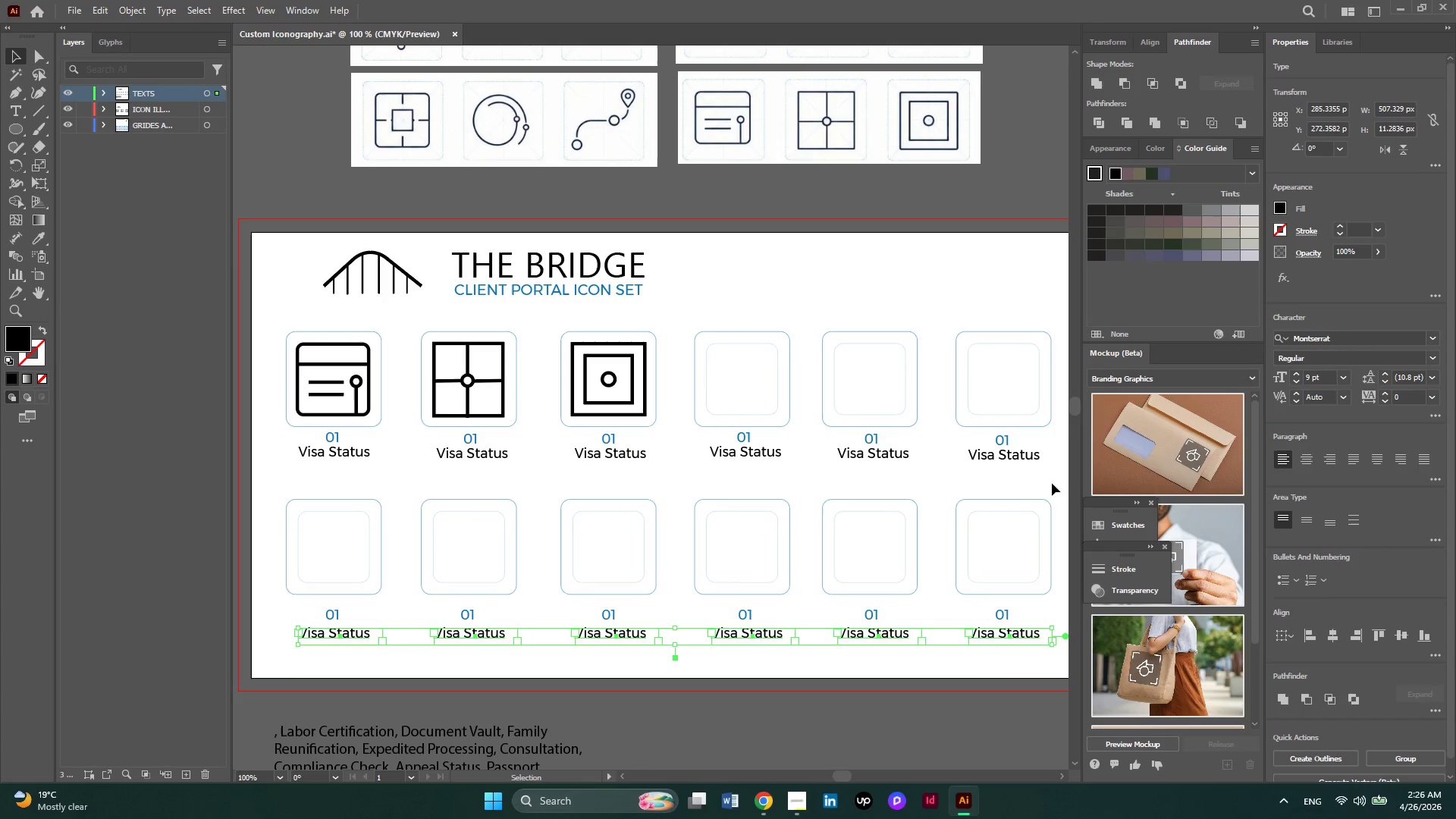 
left_click([1025, 477])
 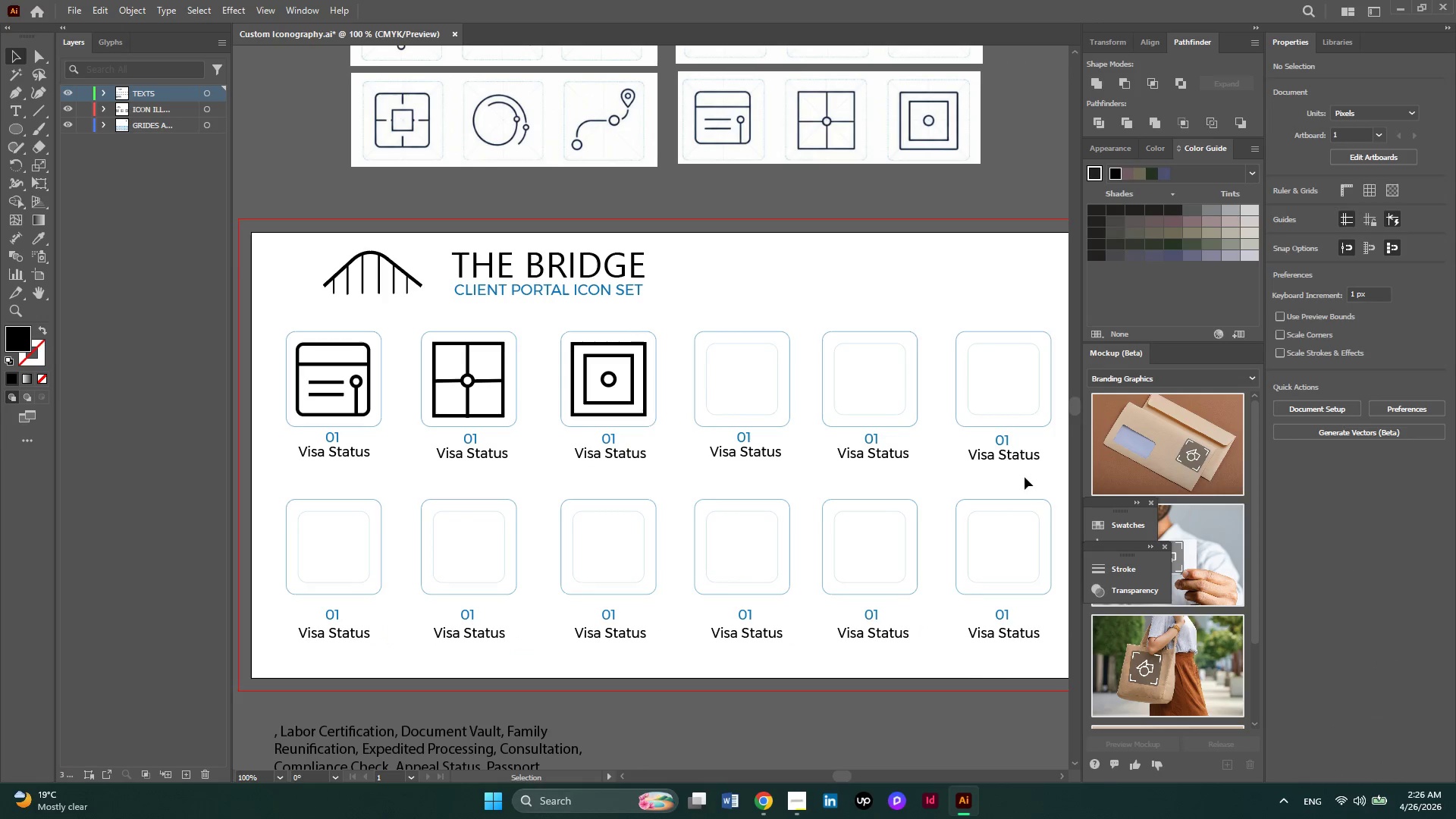 
left_click_drag(start_coordinate=[1025, 477], to_coordinate=[271, 457])
 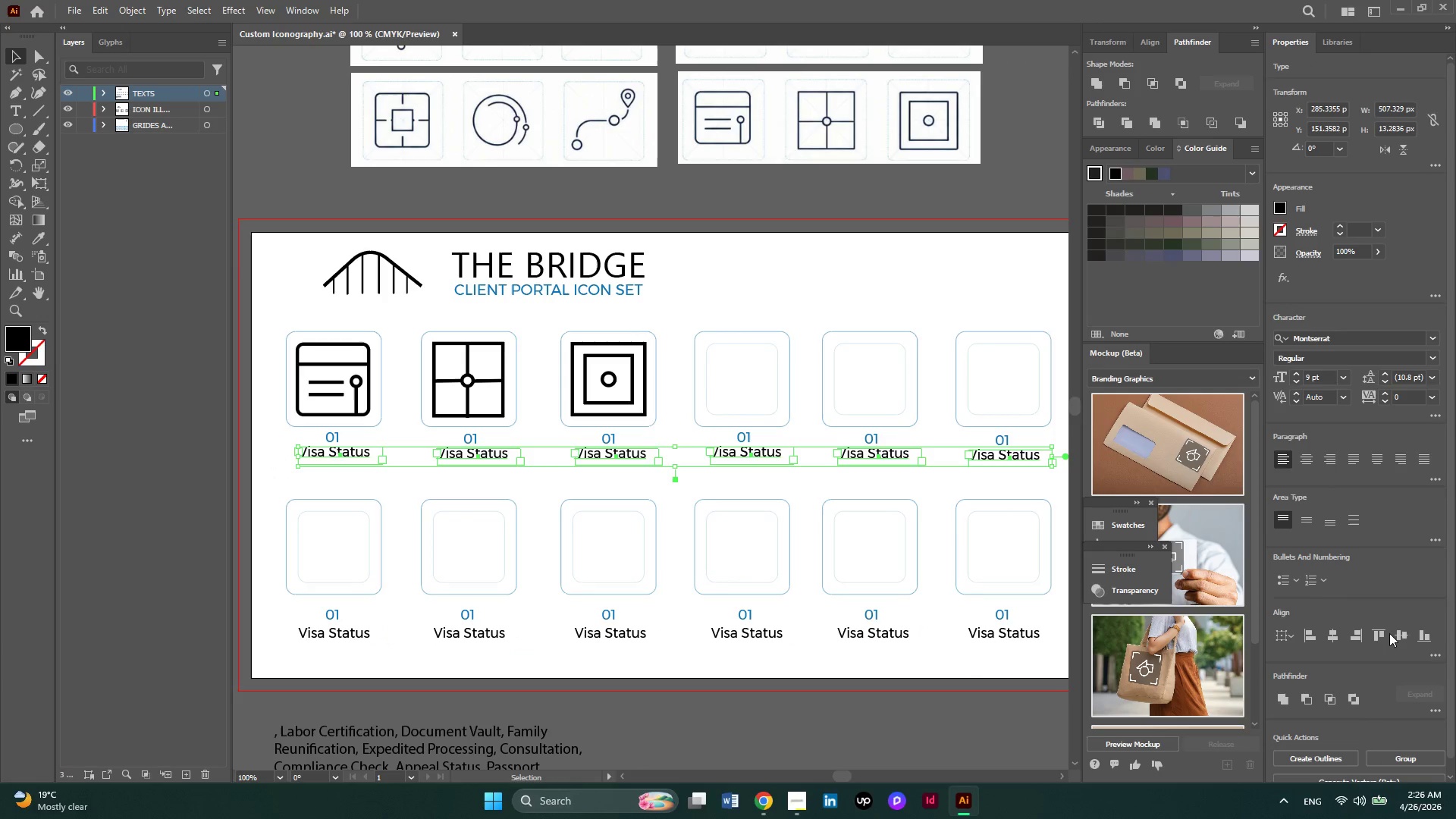 
left_click([1405, 635])
 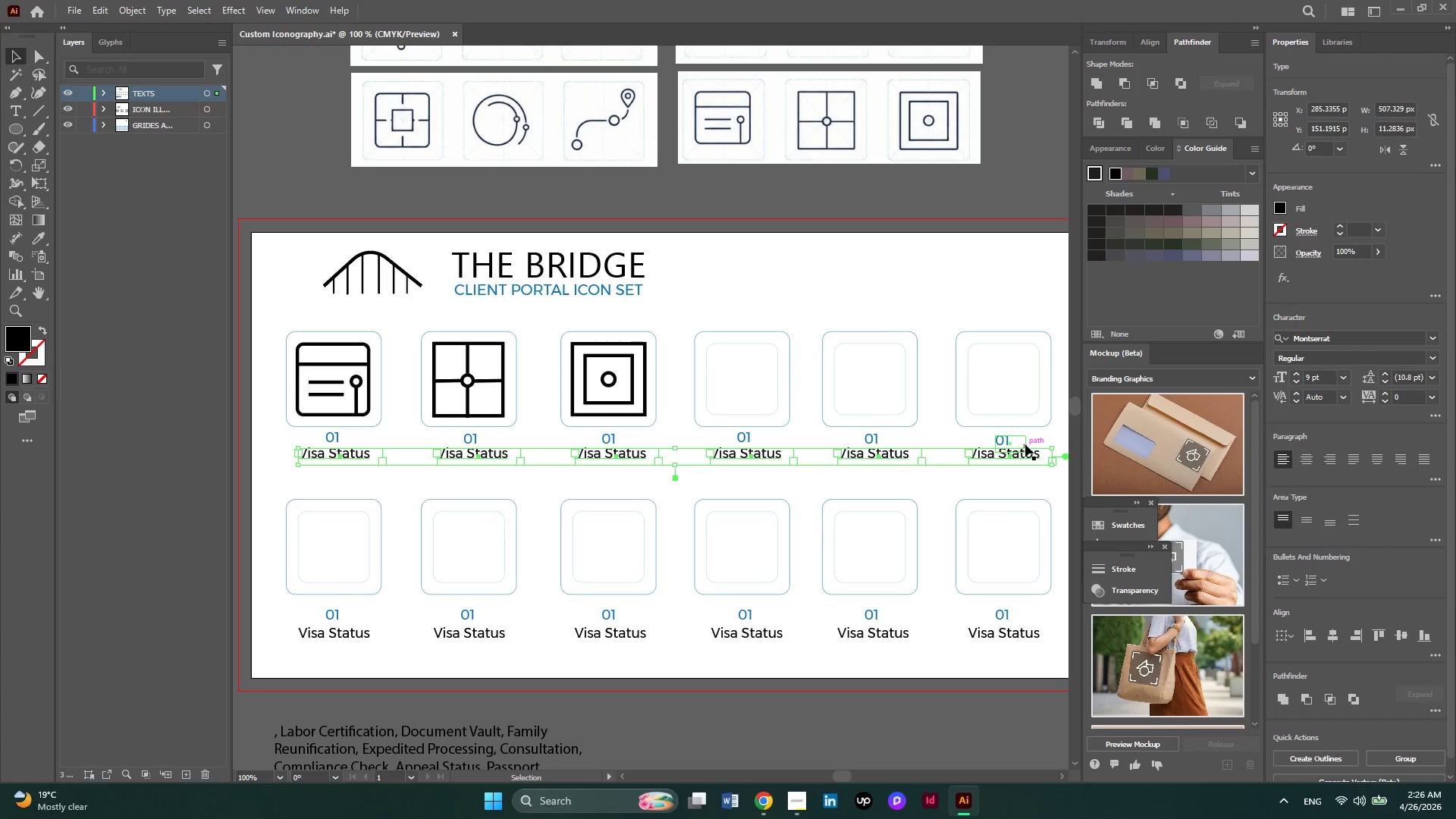 
left_click_drag(start_coordinate=[1035, 435], to_coordinate=[324, 429])
 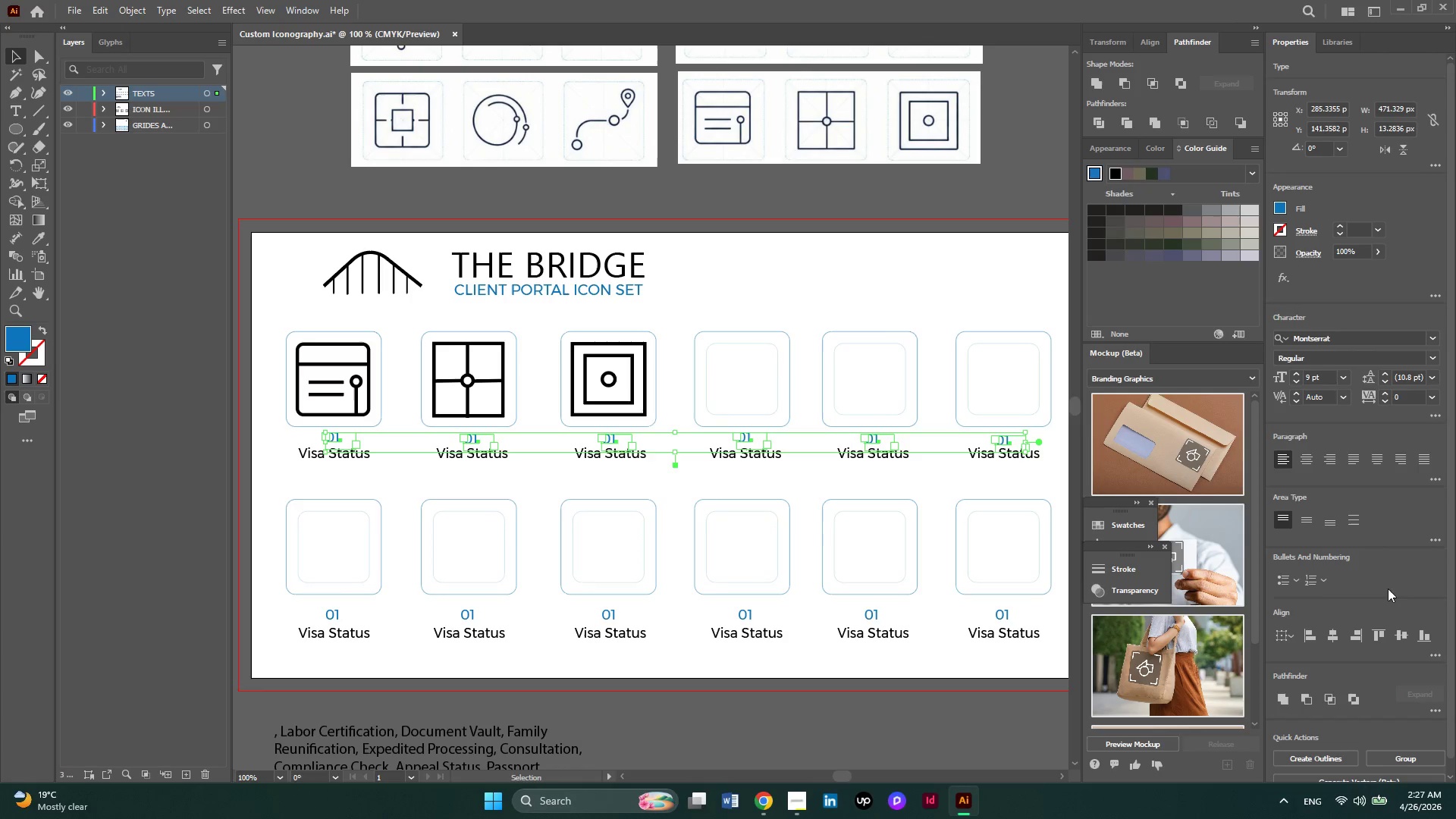 
left_click([1400, 633])
 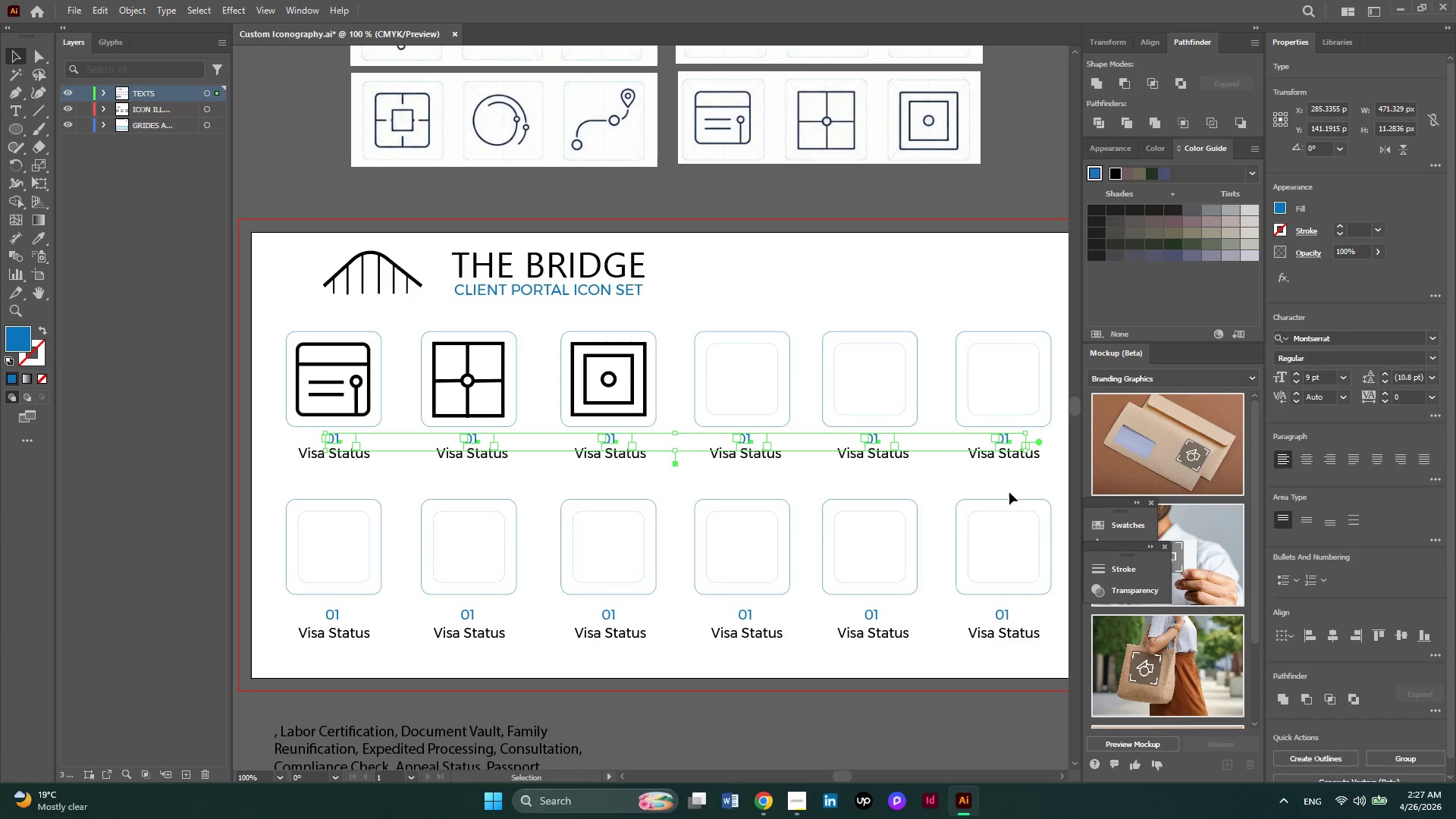 
left_click([943, 472])
 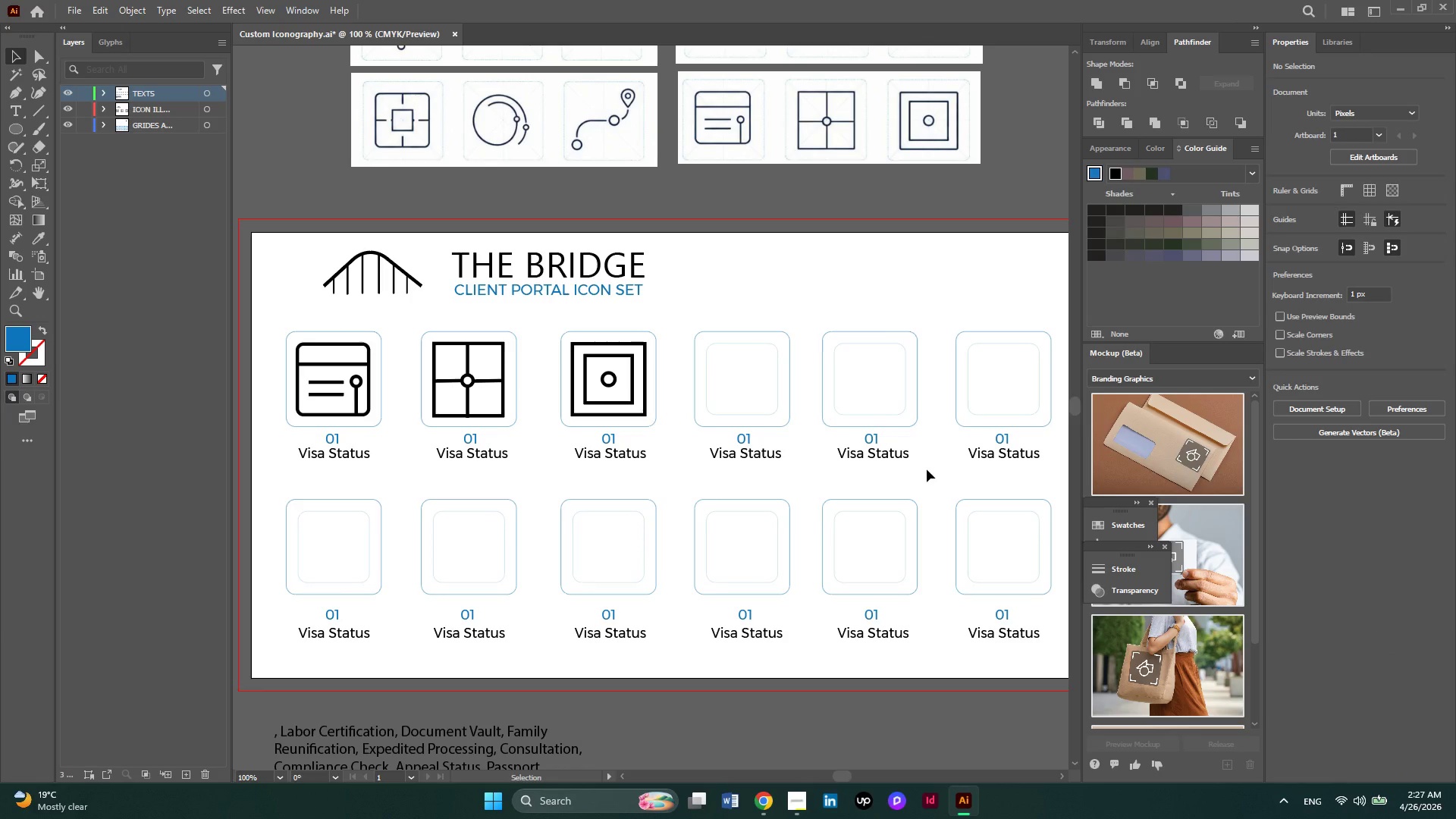 
wait(12.62)
 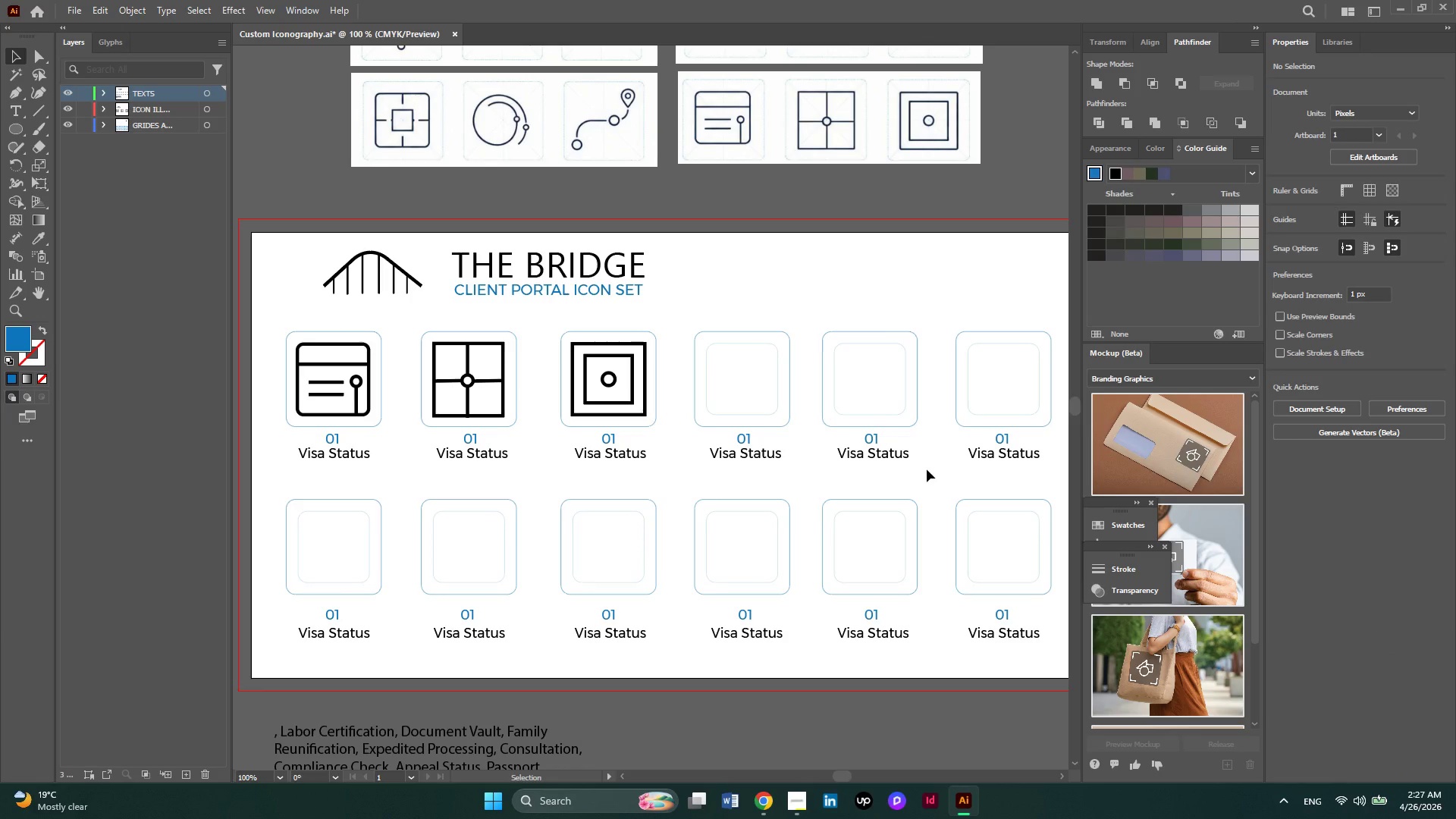 
left_click([73, 11])
 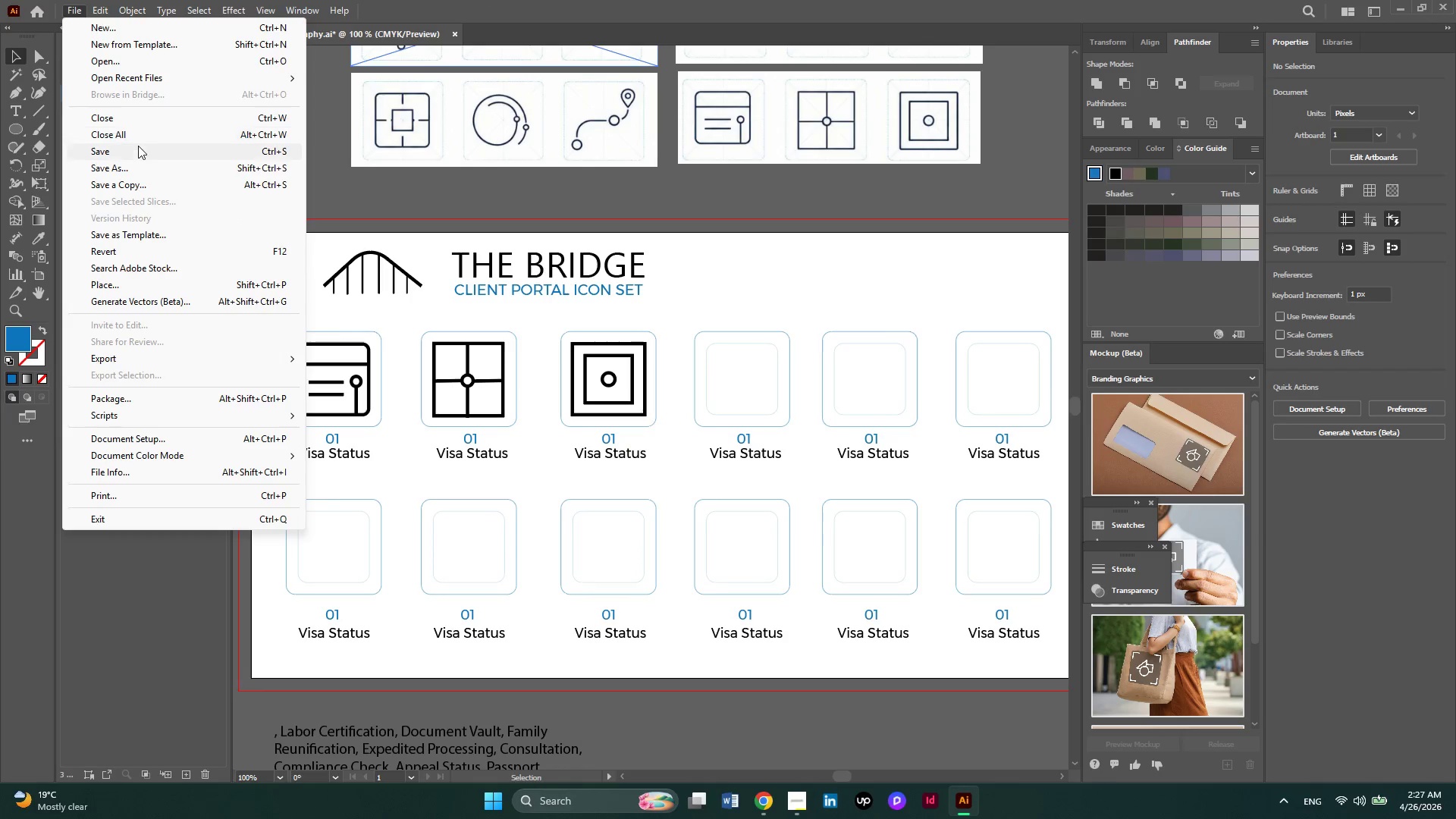 
left_click([138, 149])
 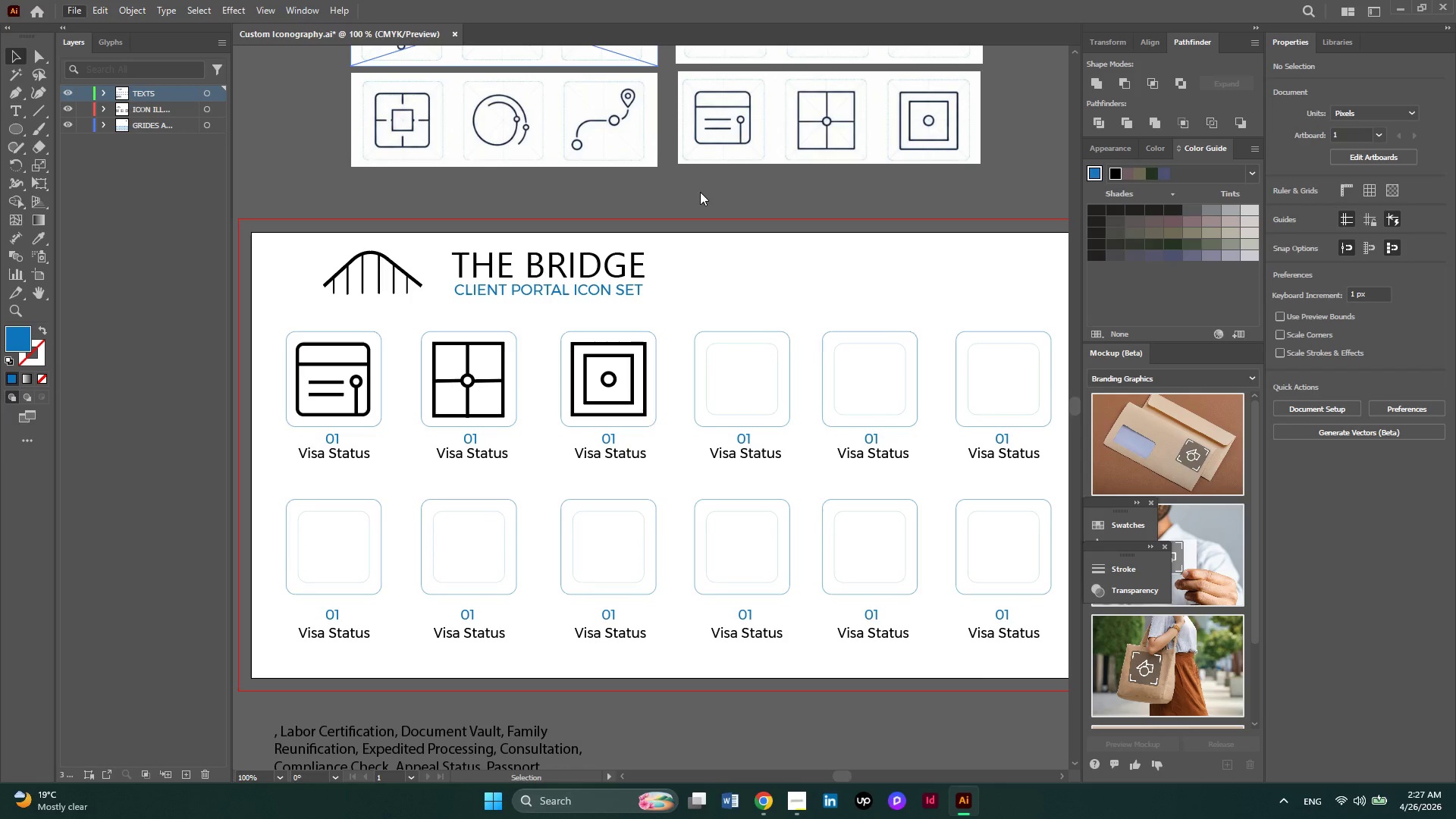 
scroll: coordinate [700, 192], scroll_direction: none, amount: 0.0
 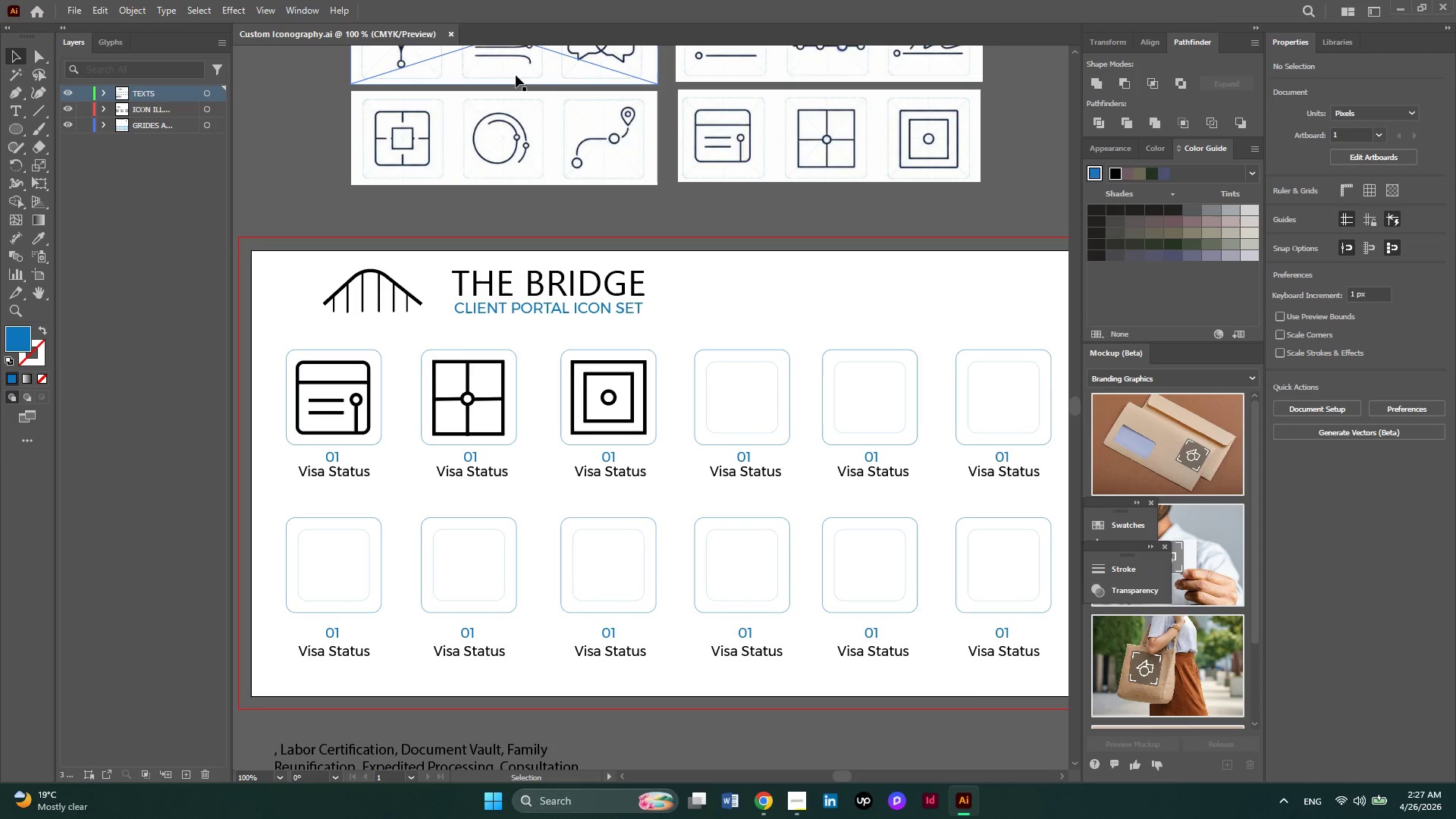 
scroll: coordinate [516, 75], scroll_direction: up, amount: 2.0
 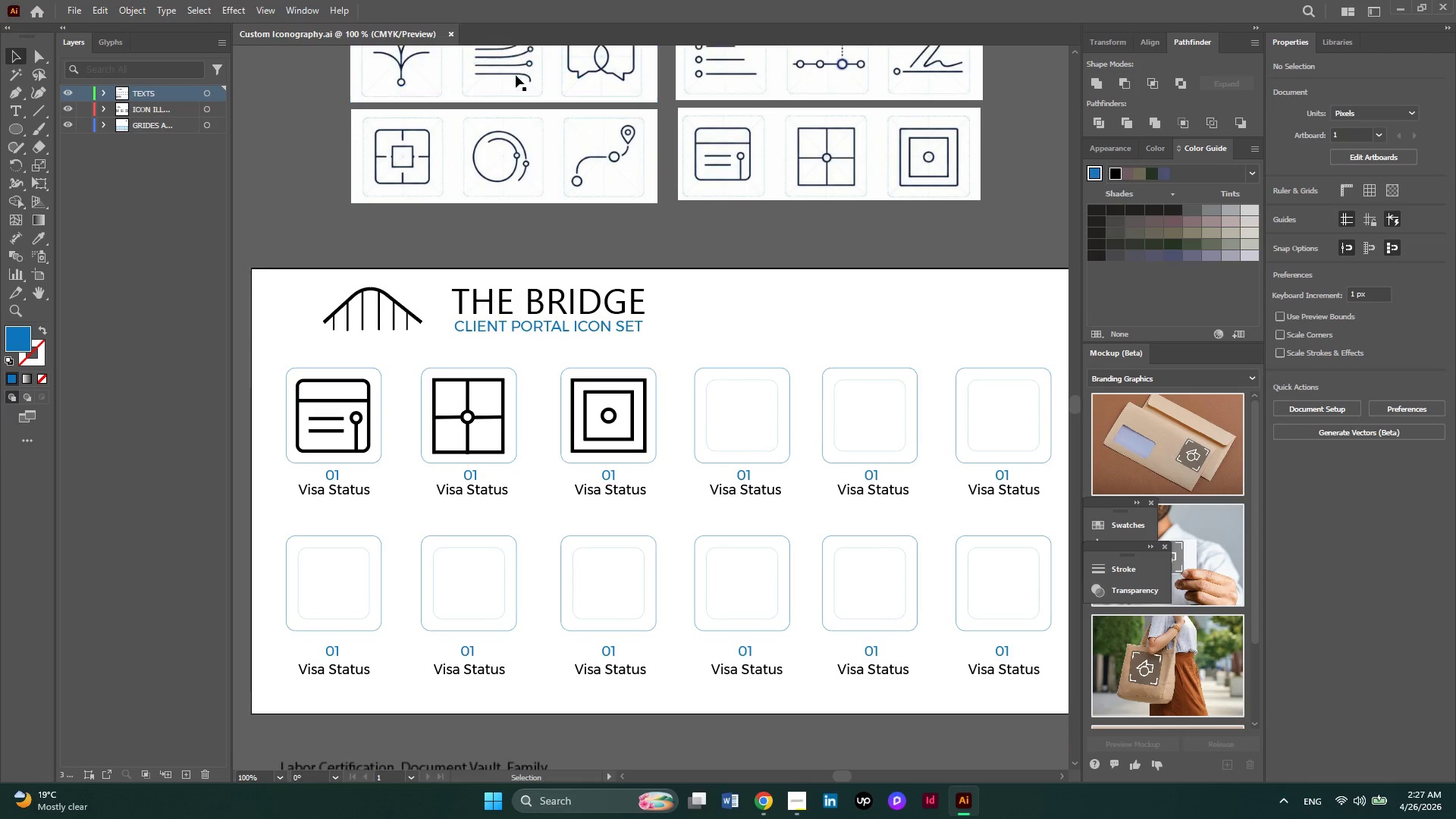 
scroll: coordinate [516, 75], scroll_direction: none, amount: 0.0
 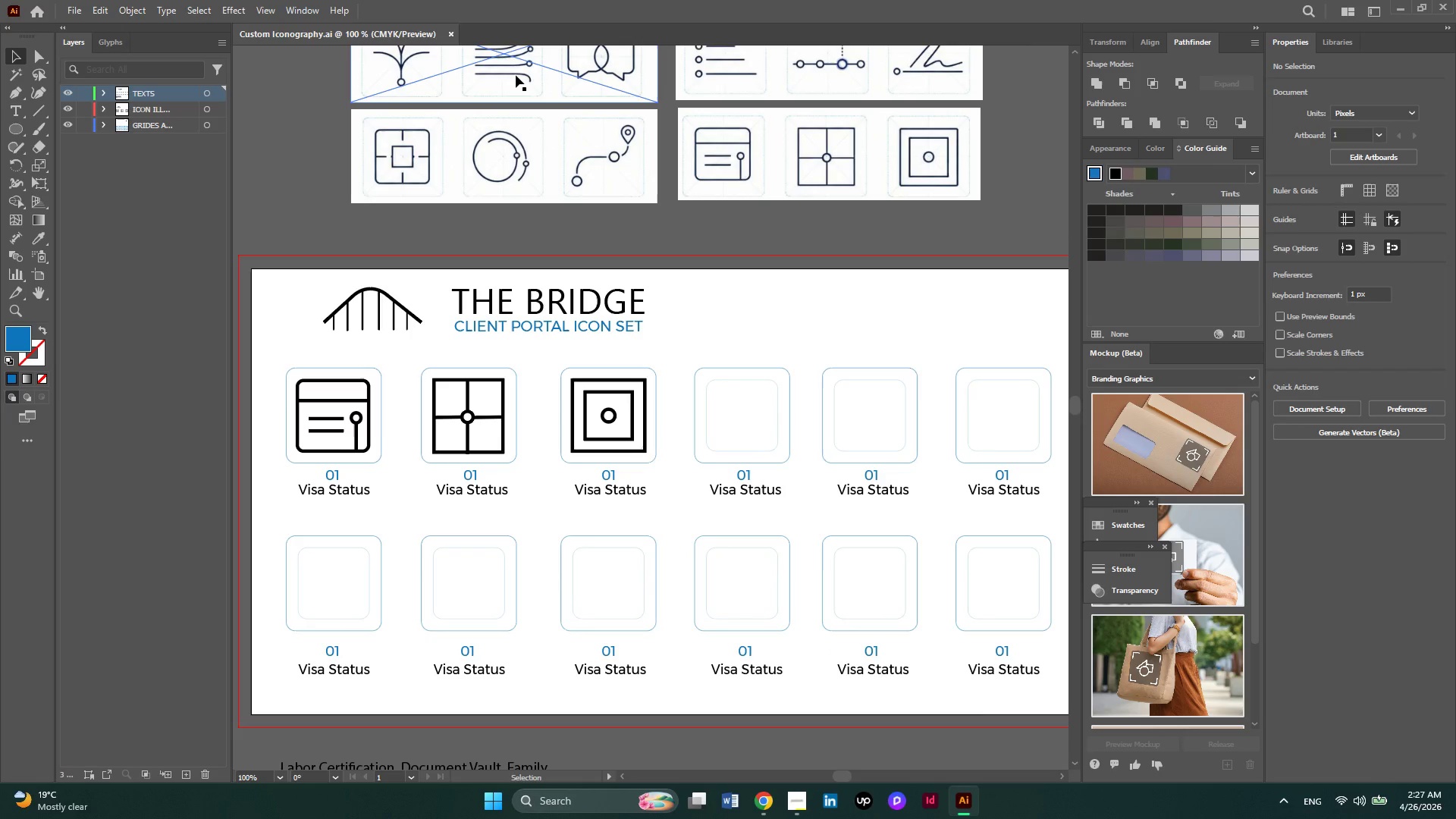 
wait(13.05)
 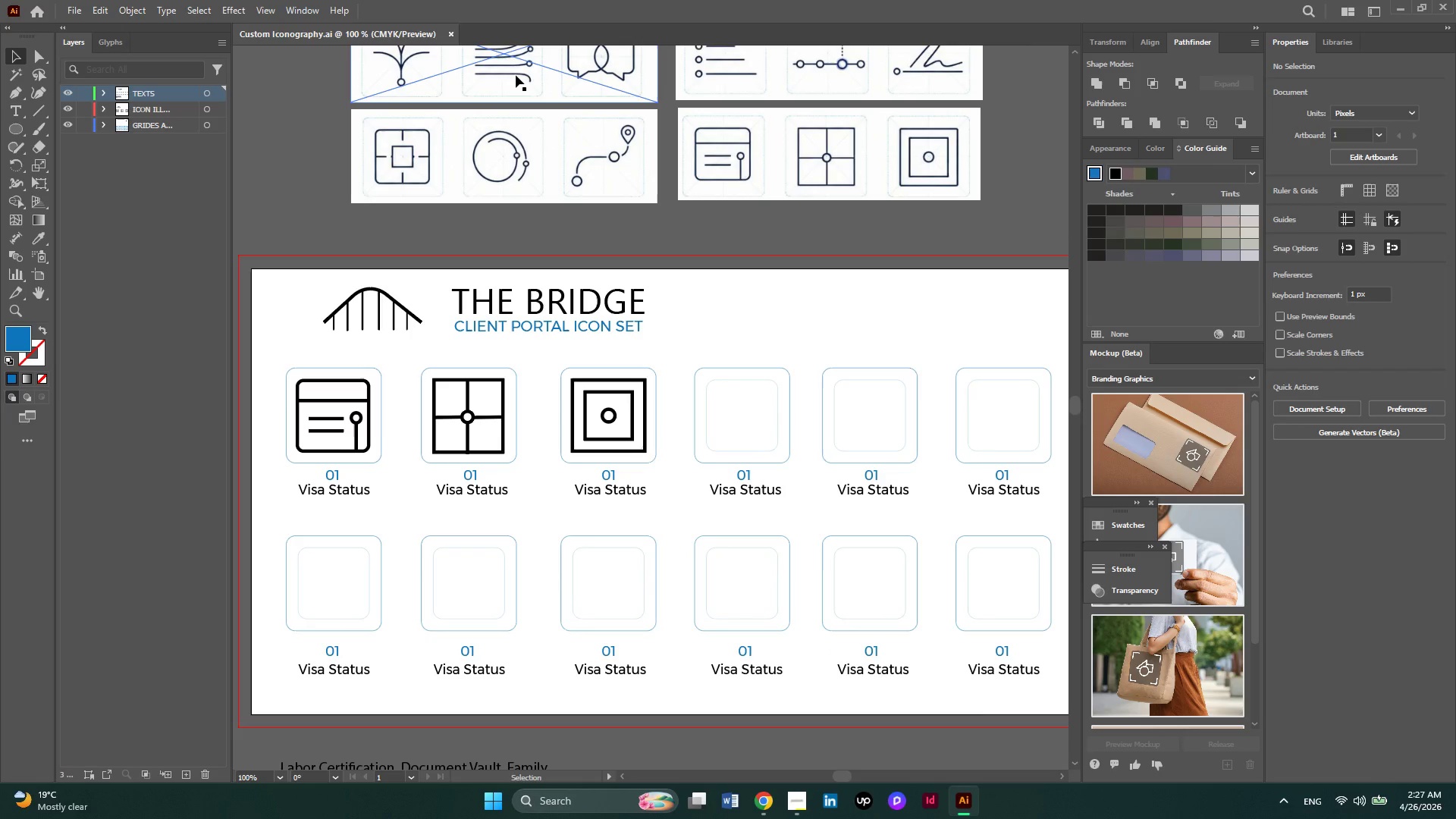 
key(Alt+AltLeft)
 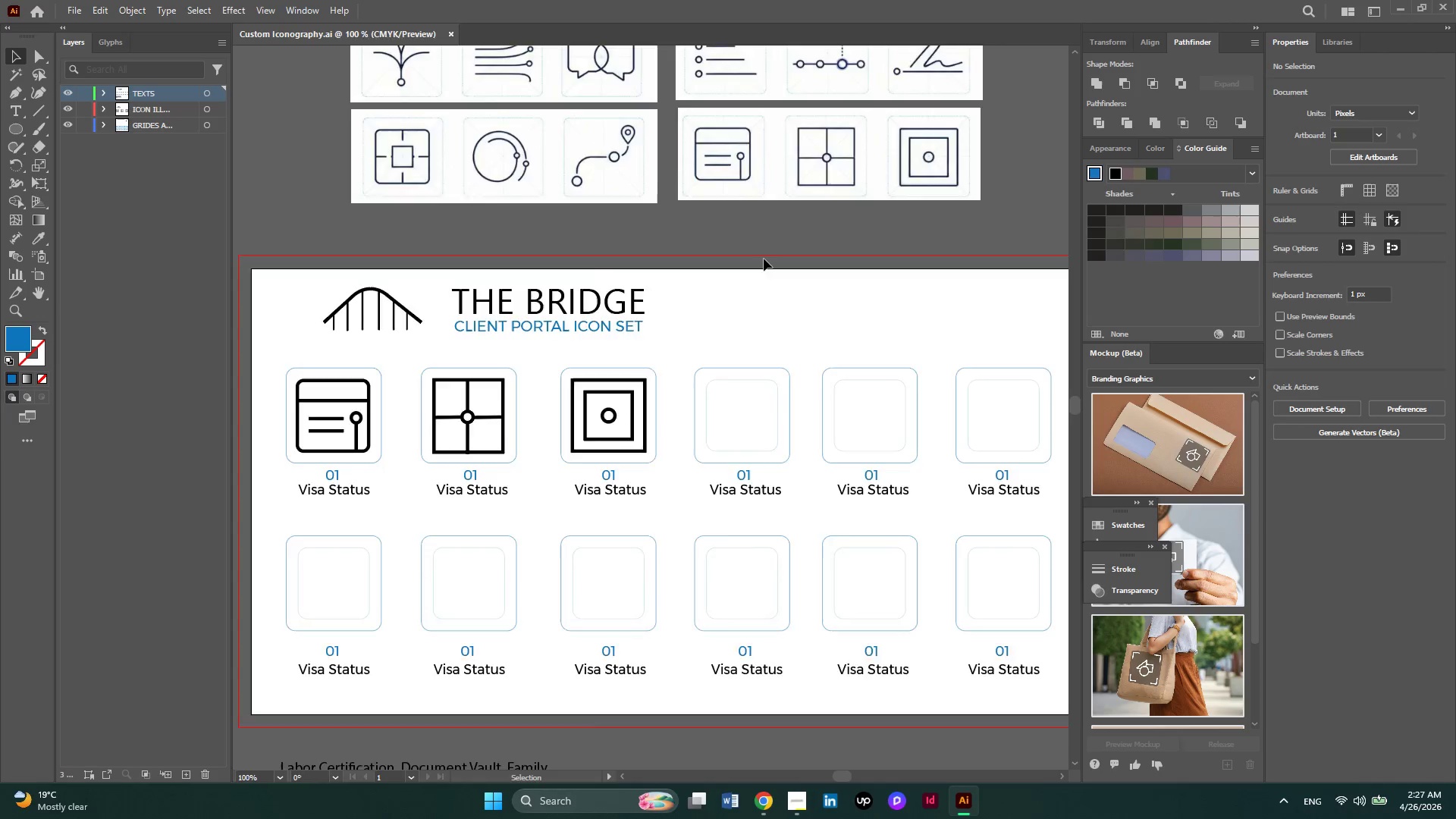 
scroll: coordinate [764, 259], scroll_direction: down, amount: 2.0
 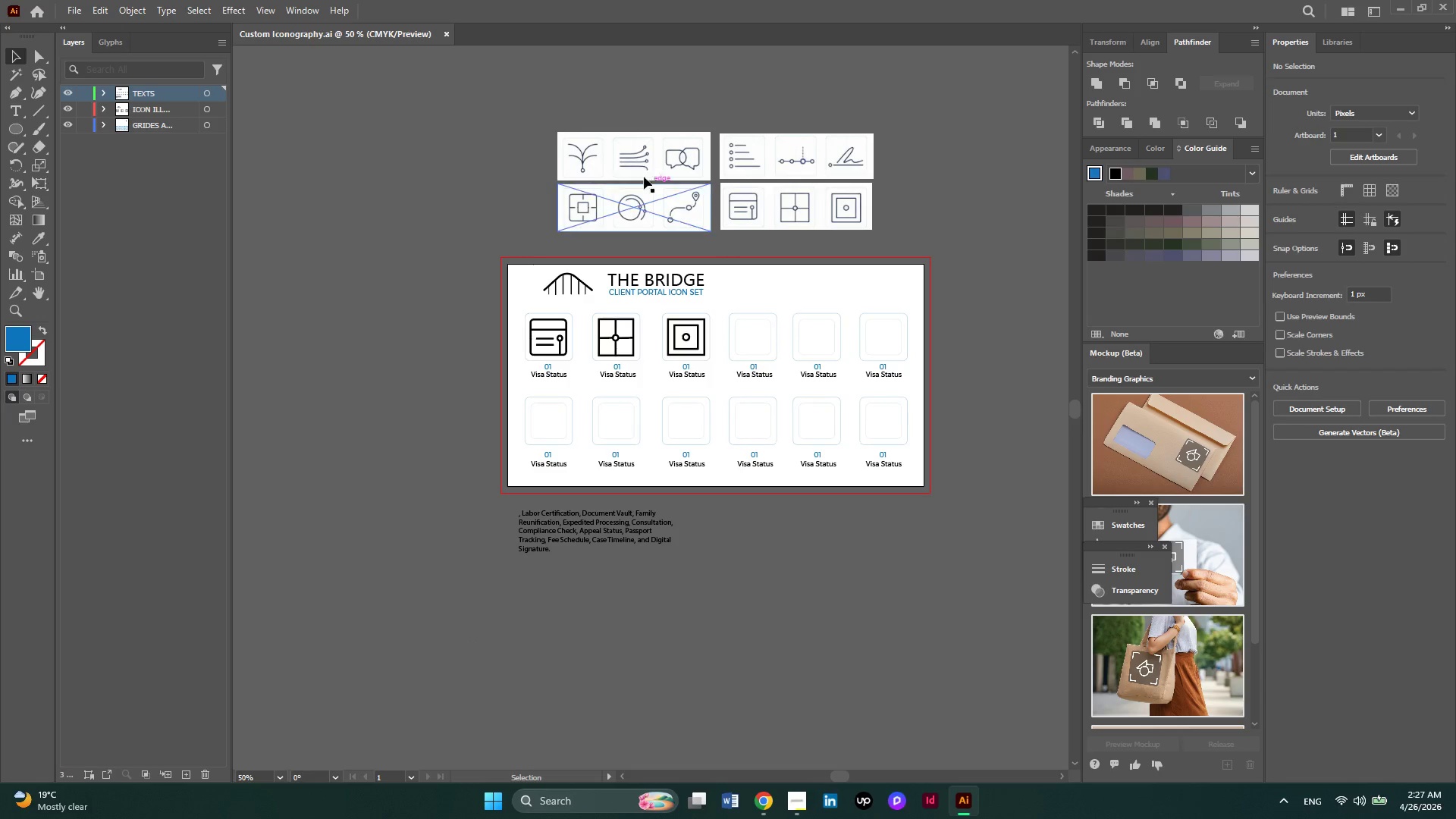 
hold_key(key=AltLeft, duration=0.34)
scroll: coordinate [561, 117], scroll_direction: up, amount: 1.0
 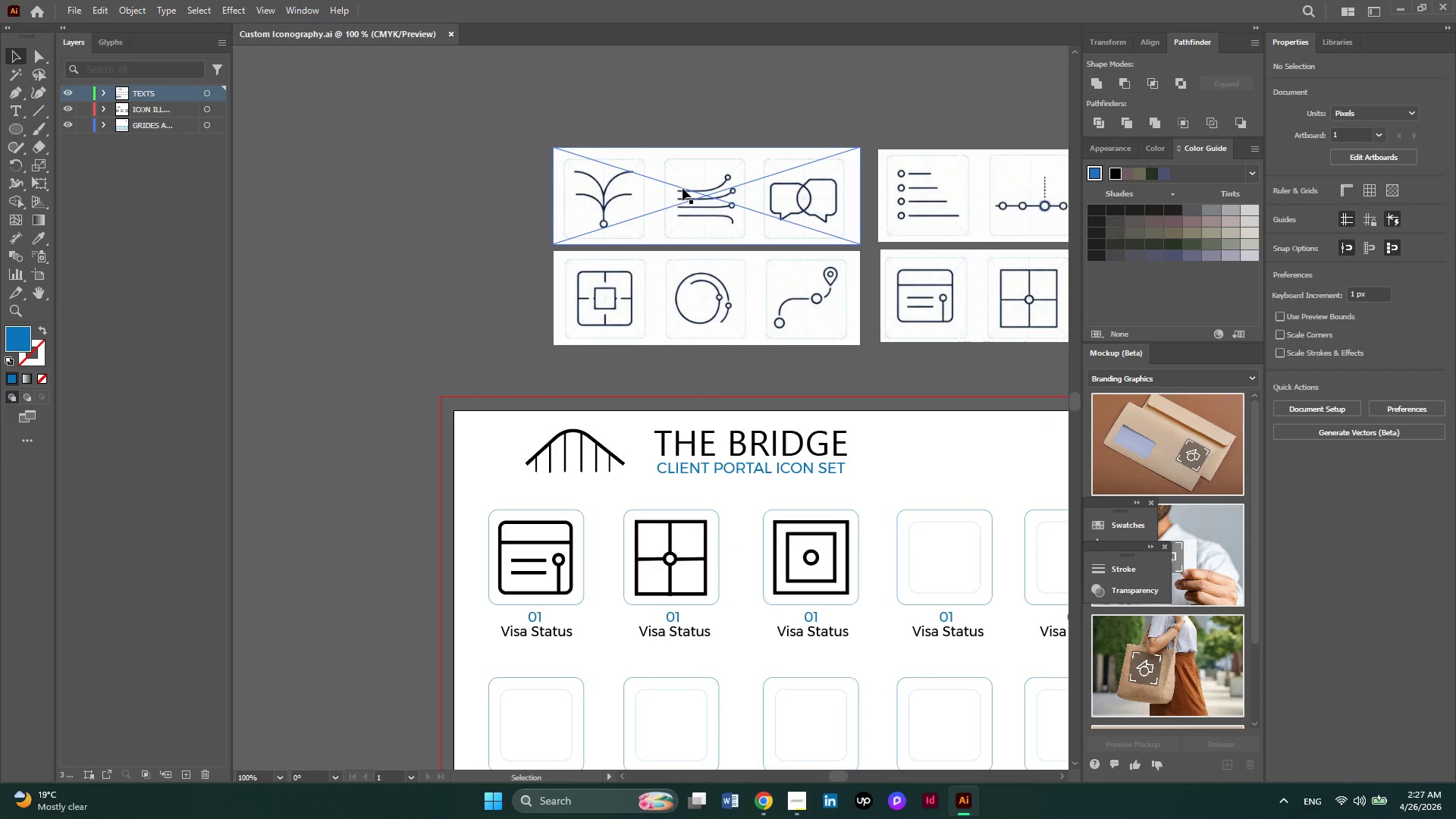 
hold_key(key=AltLeft, duration=2.62)
left_click_drag(start_coordinate=[682, 188], to_coordinate=[266, 580])
 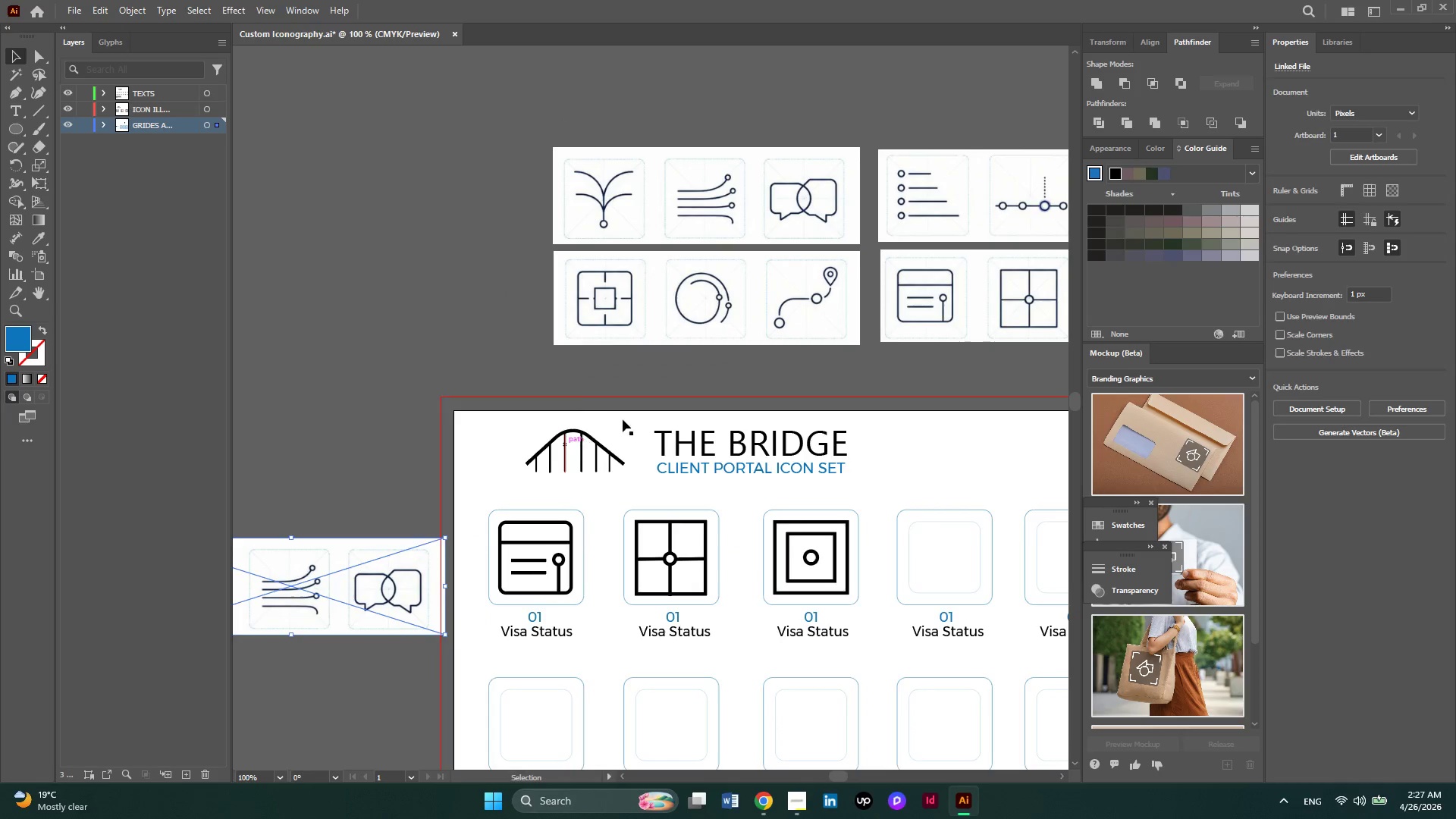 
hold_key(key=AltLeft, duration=0.31)
 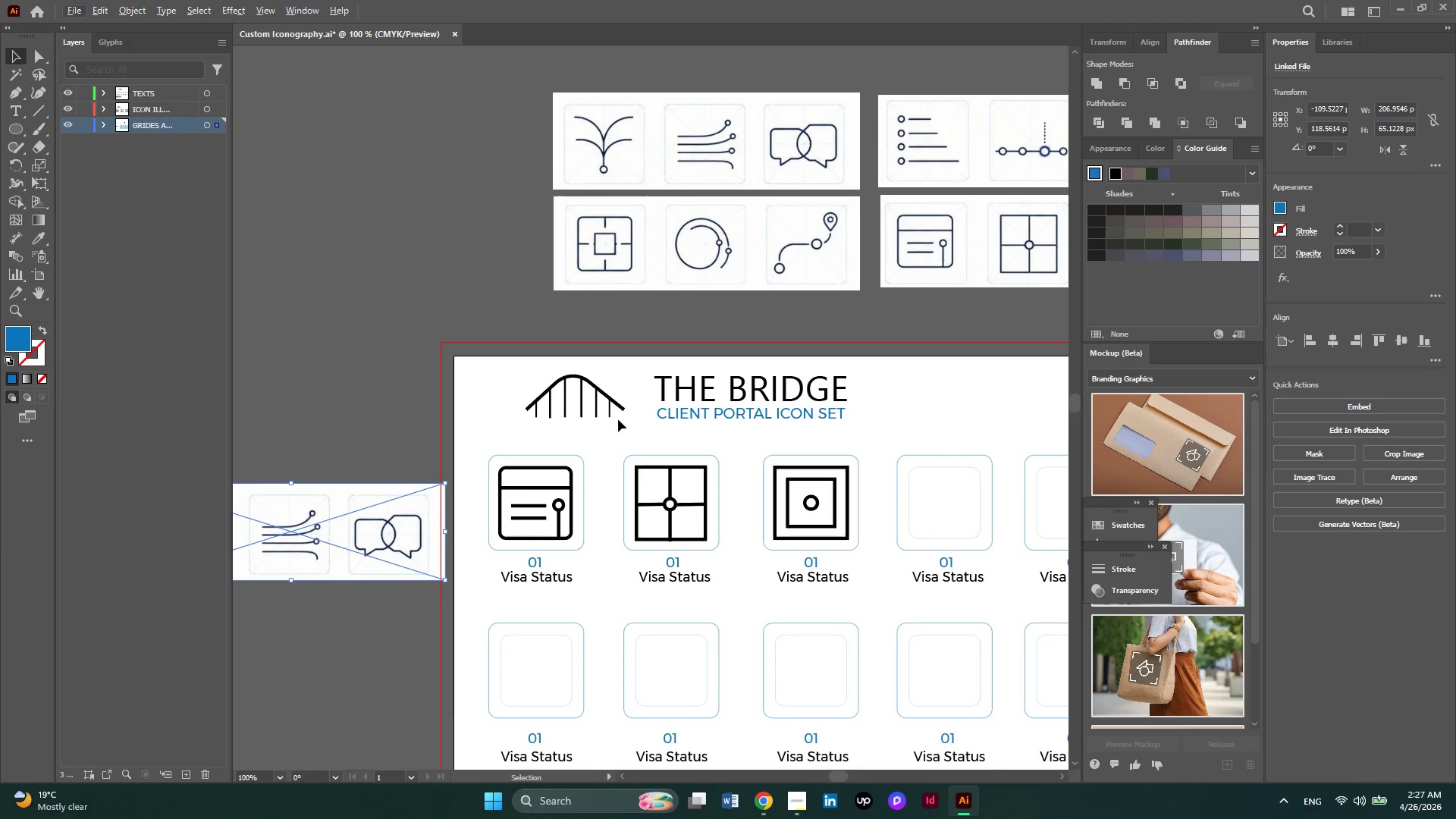 
scroll: coordinate [623, 419], scroll_direction: down, amount: 2.0
 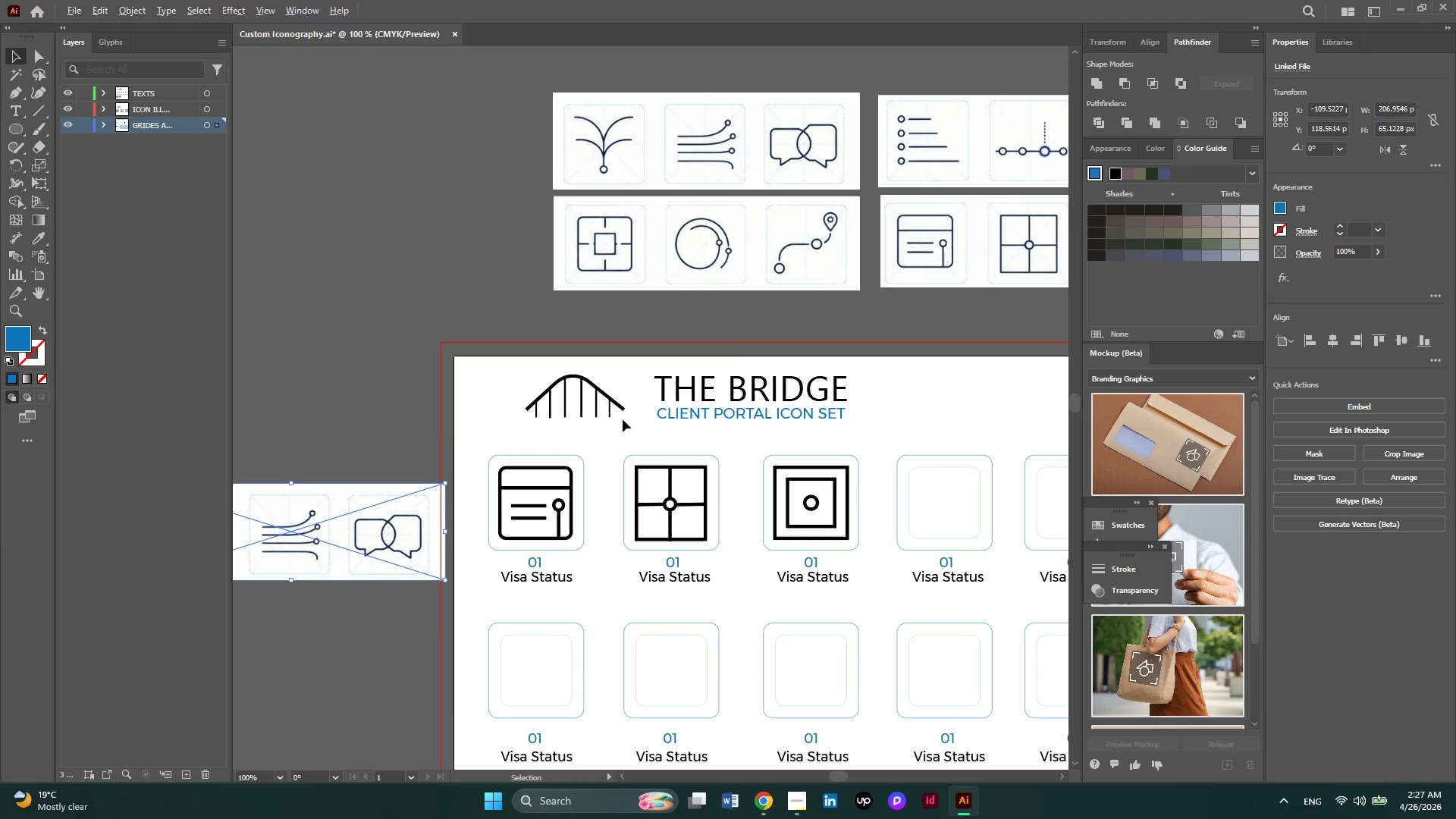 
hold_key(key=AltLeft, duration=0.33)
scroll: coordinate [618, 419], scroll_direction: down, amount: 2.0
 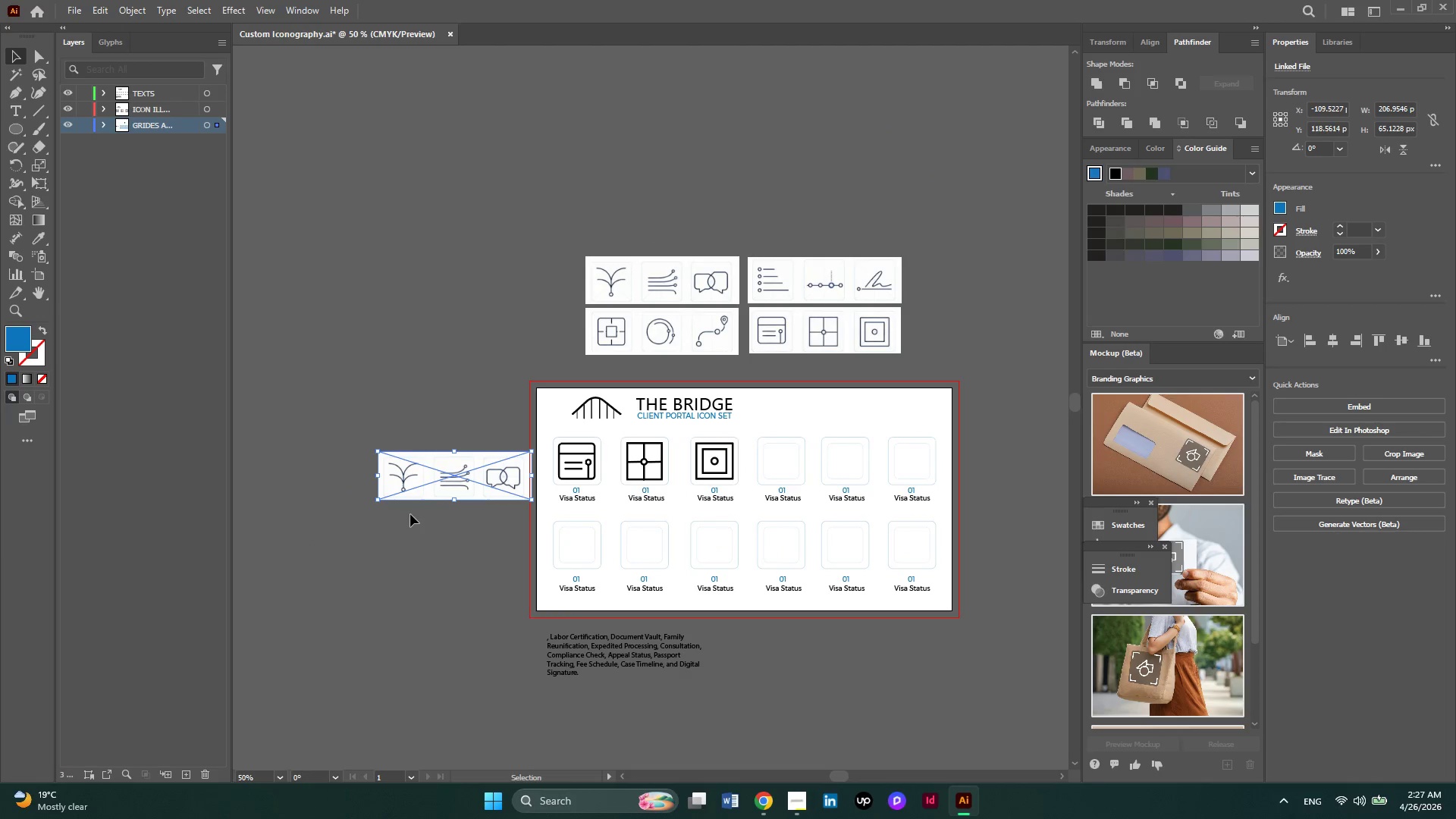 
hold_key(key=AltLeft, duration=0.33)
hold_key(key=AltLeft, duration=0.42)
scroll: coordinate [728, 406], scroll_direction: up, amount: 4.0
 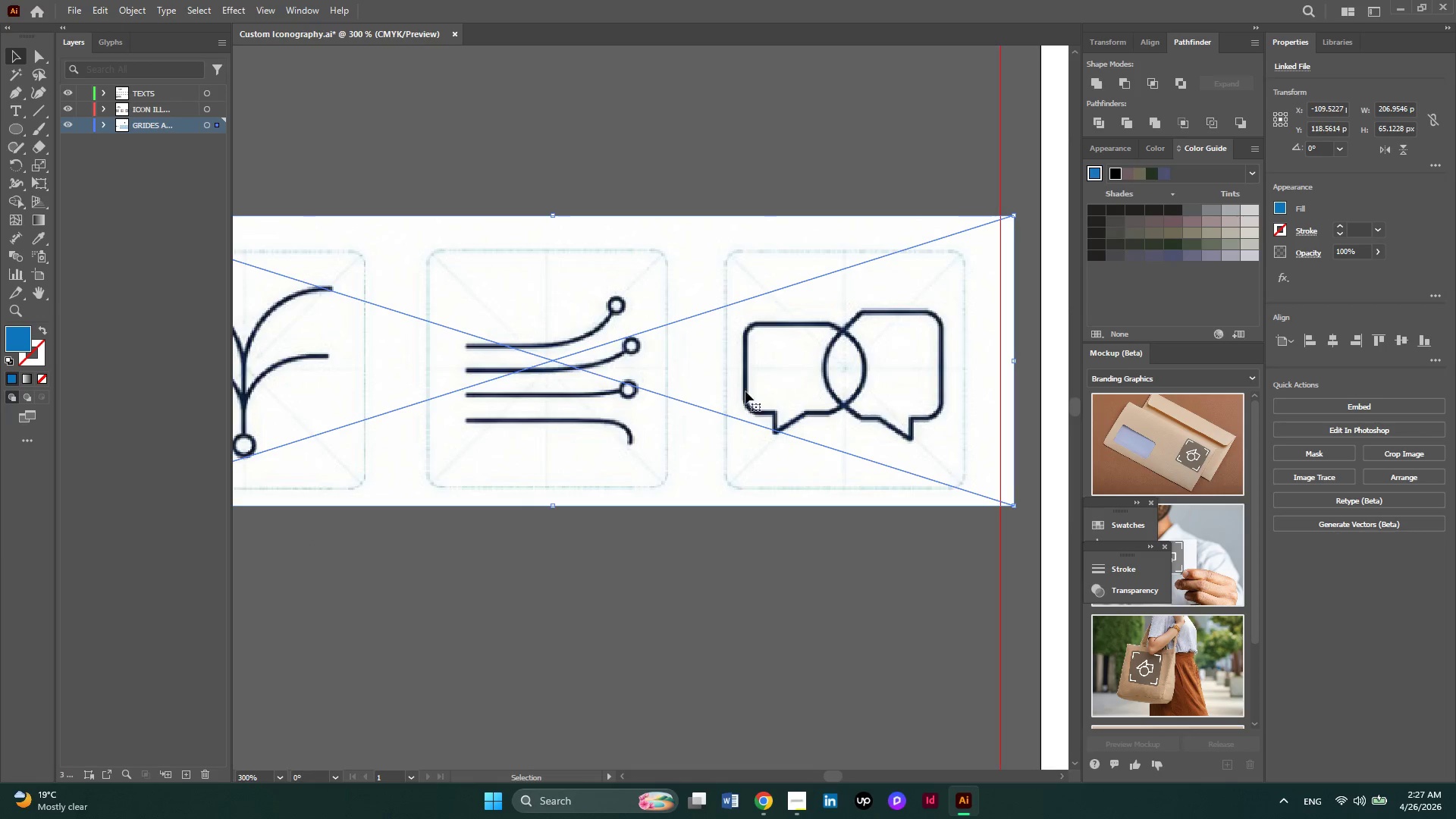 
hold_key(key=AltLeft, duration=0.53)
scroll: coordinate [751, 372], scroll_direction: none, amount: 0.0
 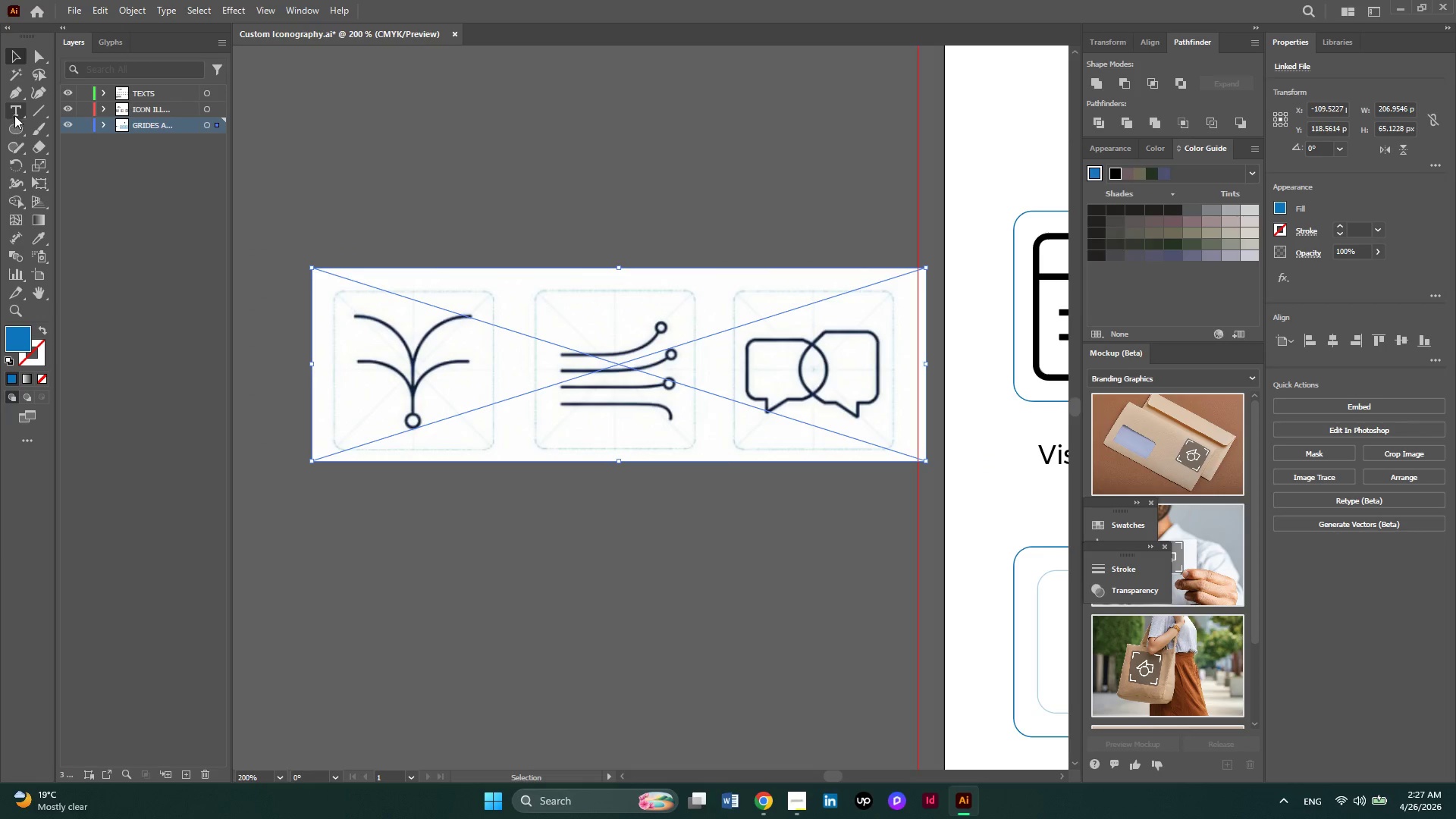 
left_click([11, 93])
 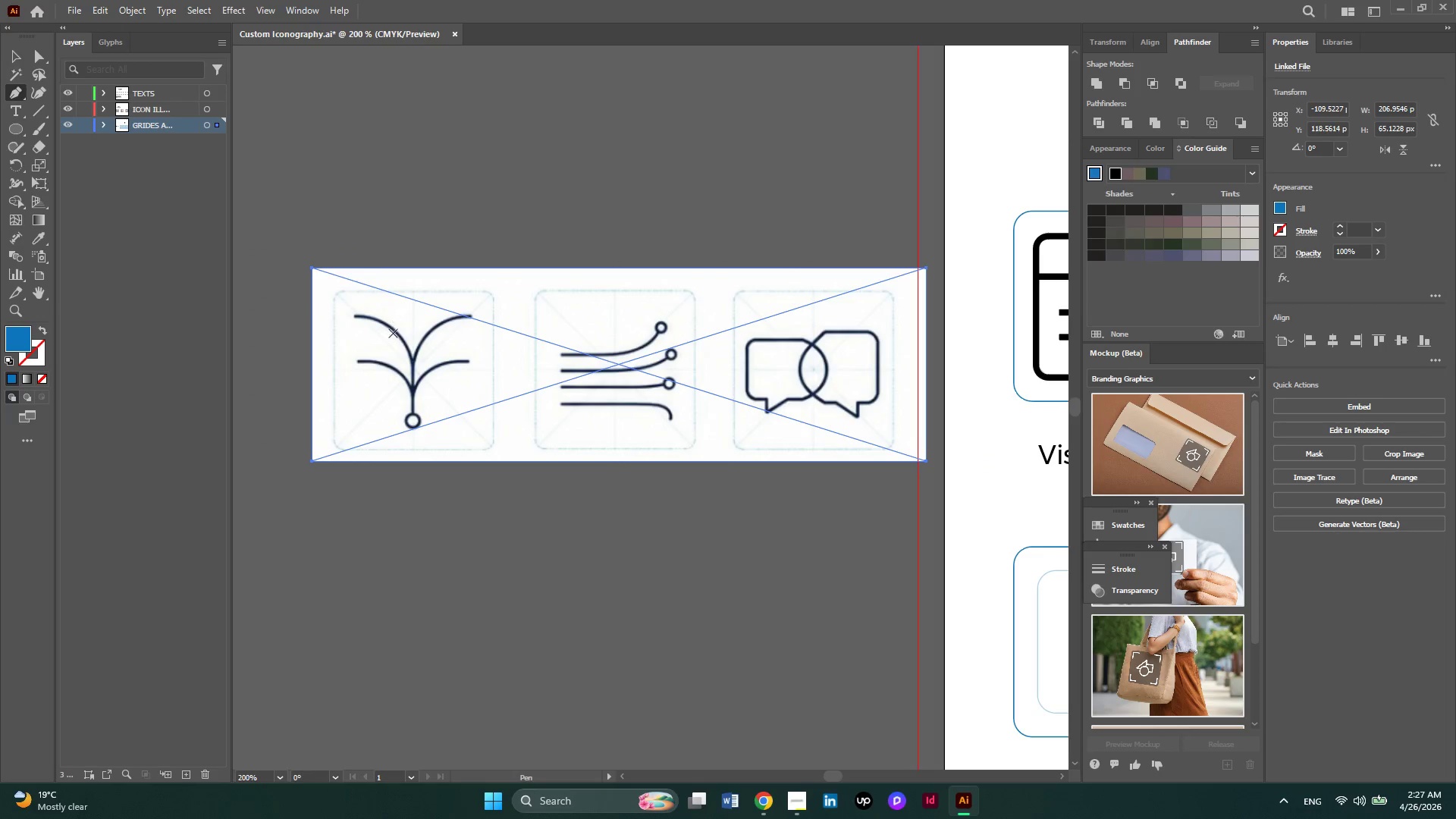 
hold_key(key=AltLeft, duration=0.36)
scroll: coordinate [394, 344], scroll_direction: up, amount: 1.0
 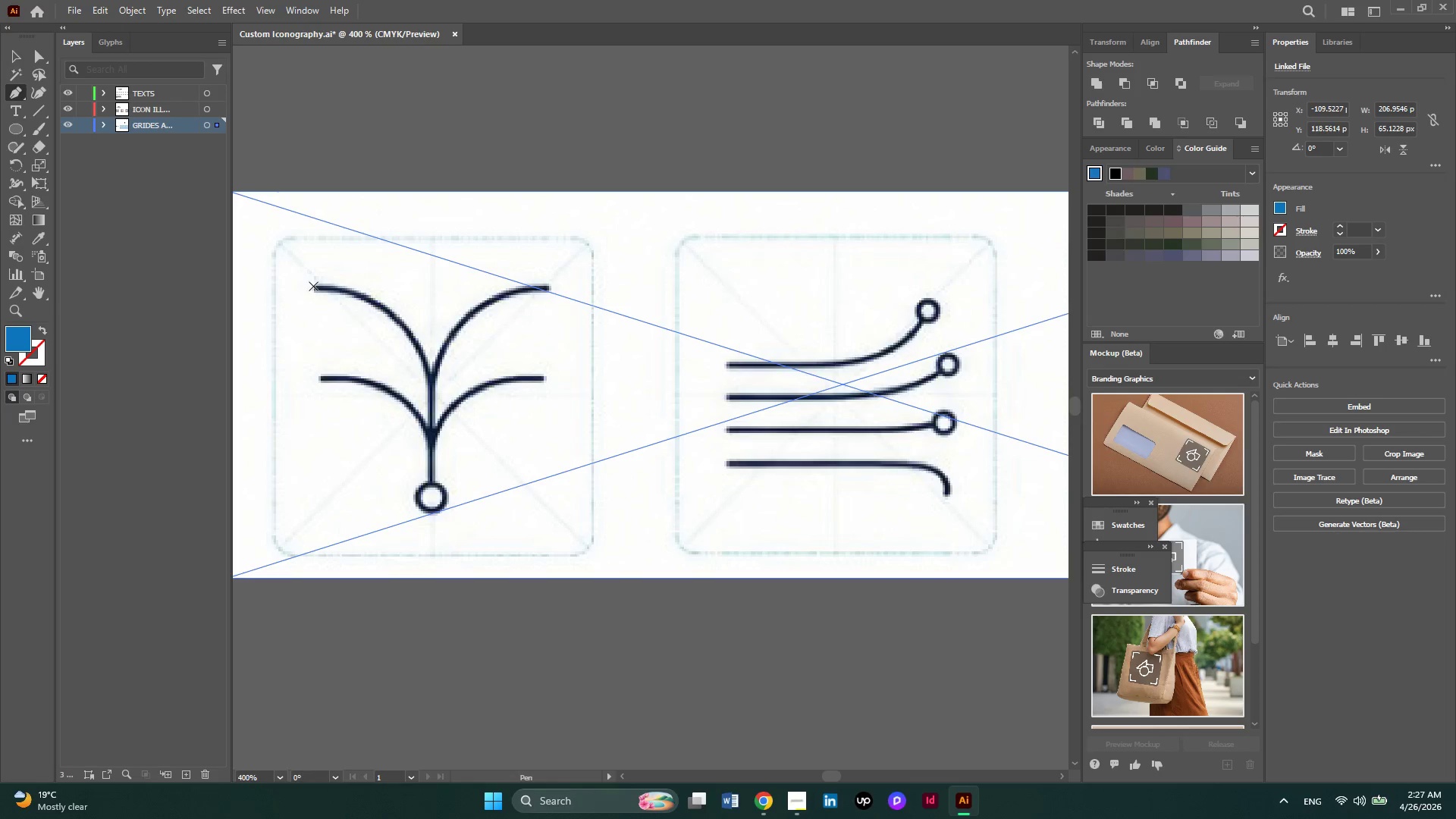 
left_click([314, 287])
 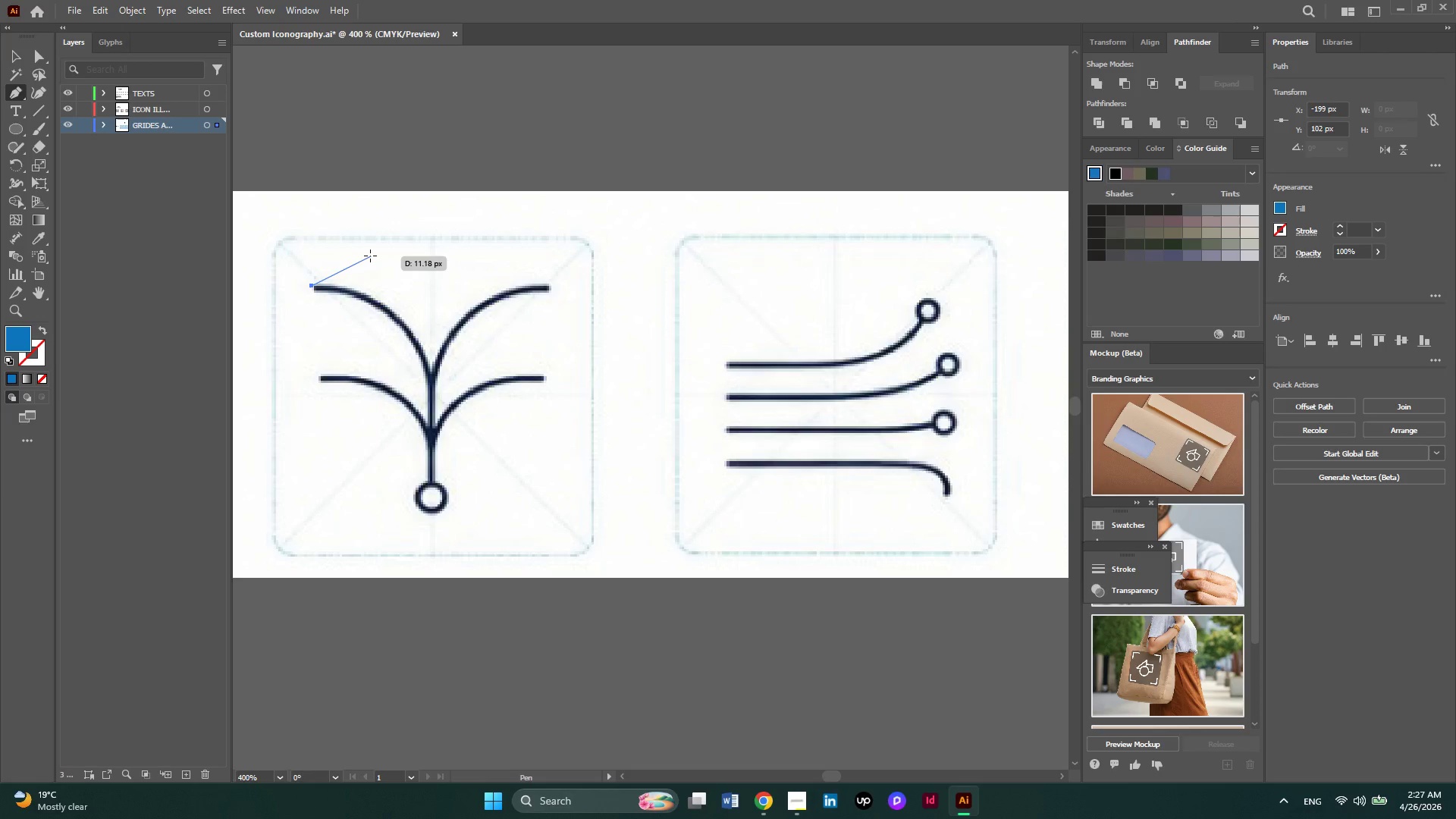 
key(Delete)
 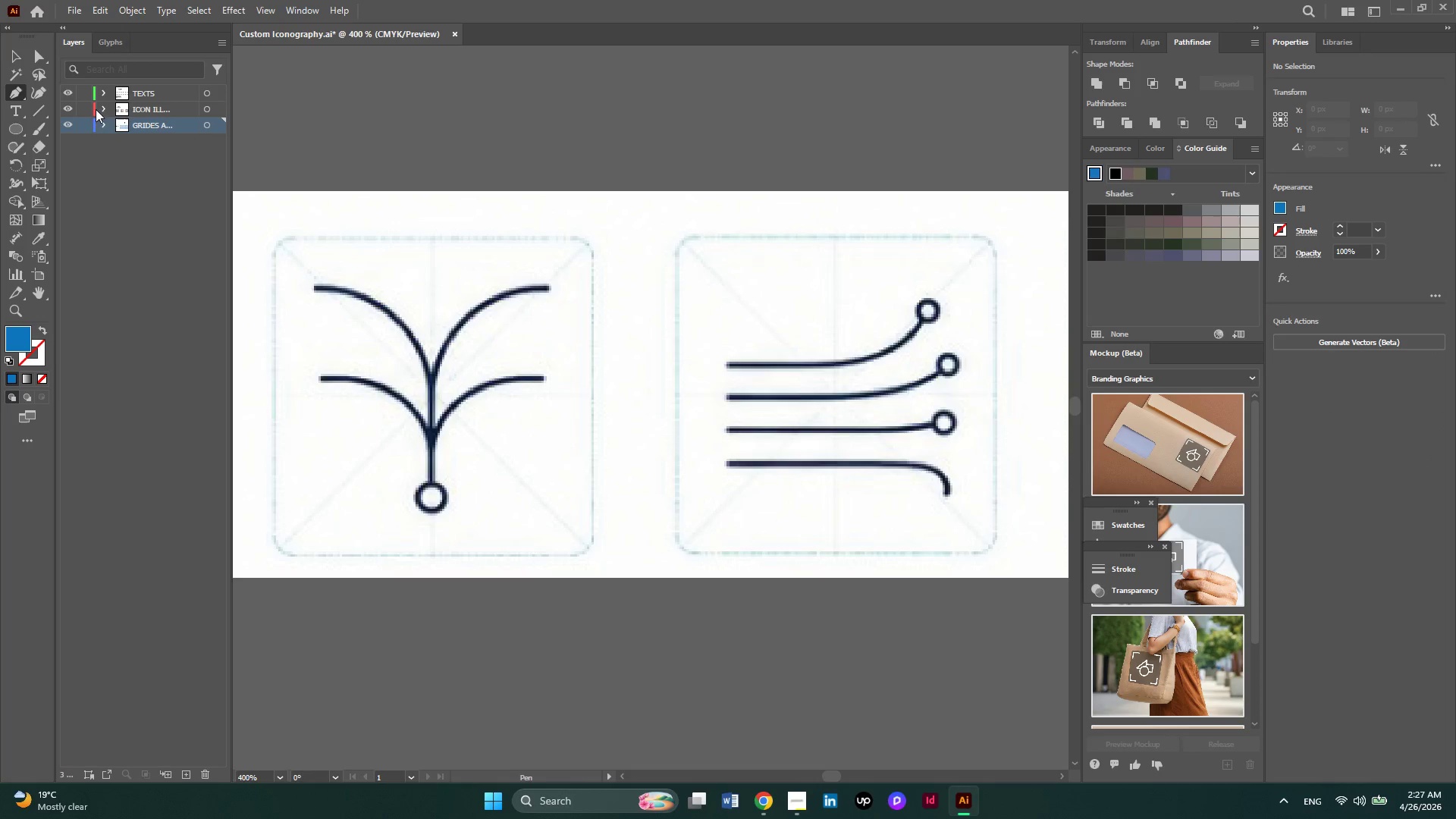 
left_click([121, 109])
 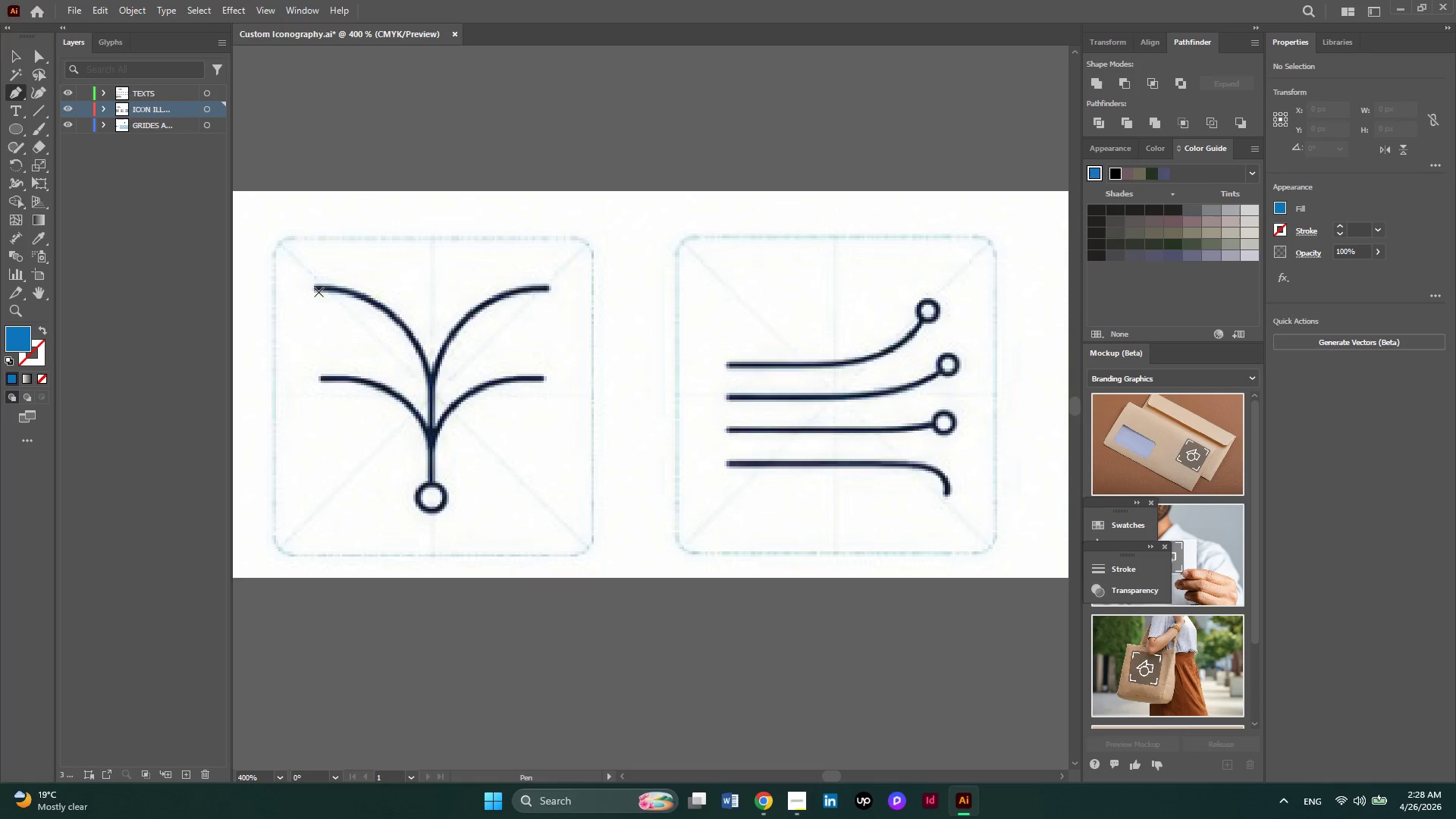 
left_click([314, 288])
 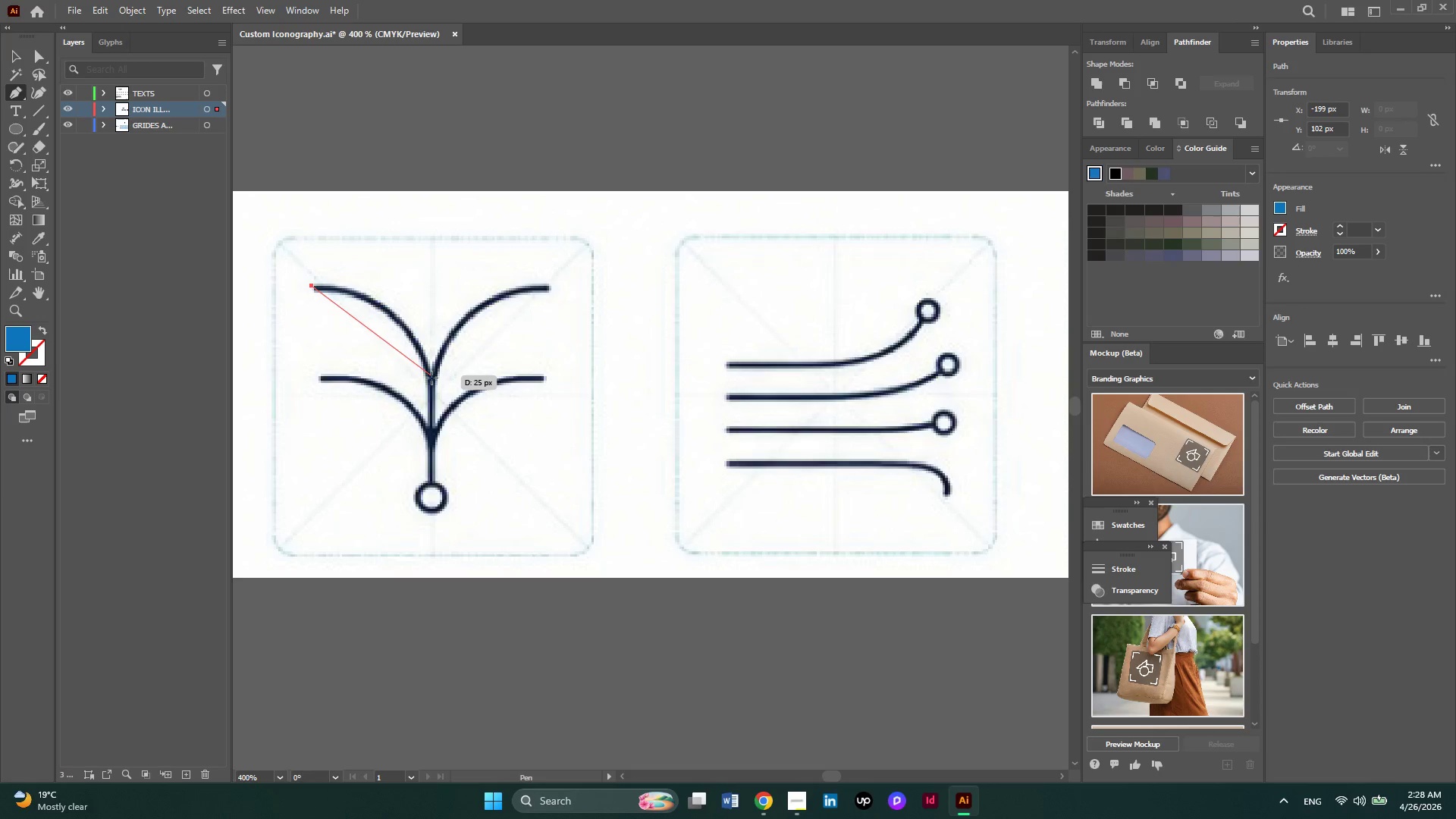 
left_click_drag(start_coordinate=[431, 378], to_coordinate=[452, 460])
 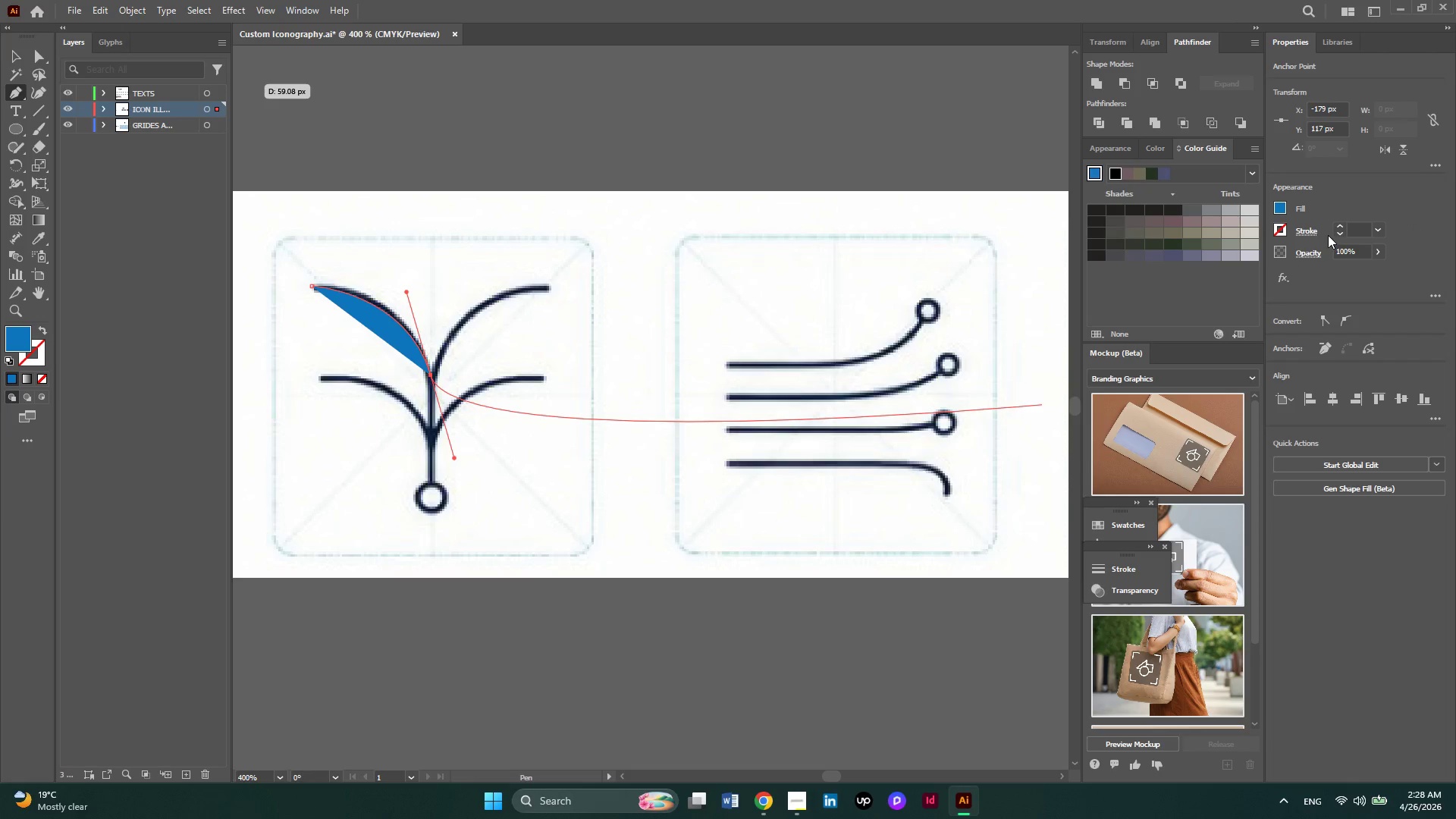 
left_click([1338, 229])
 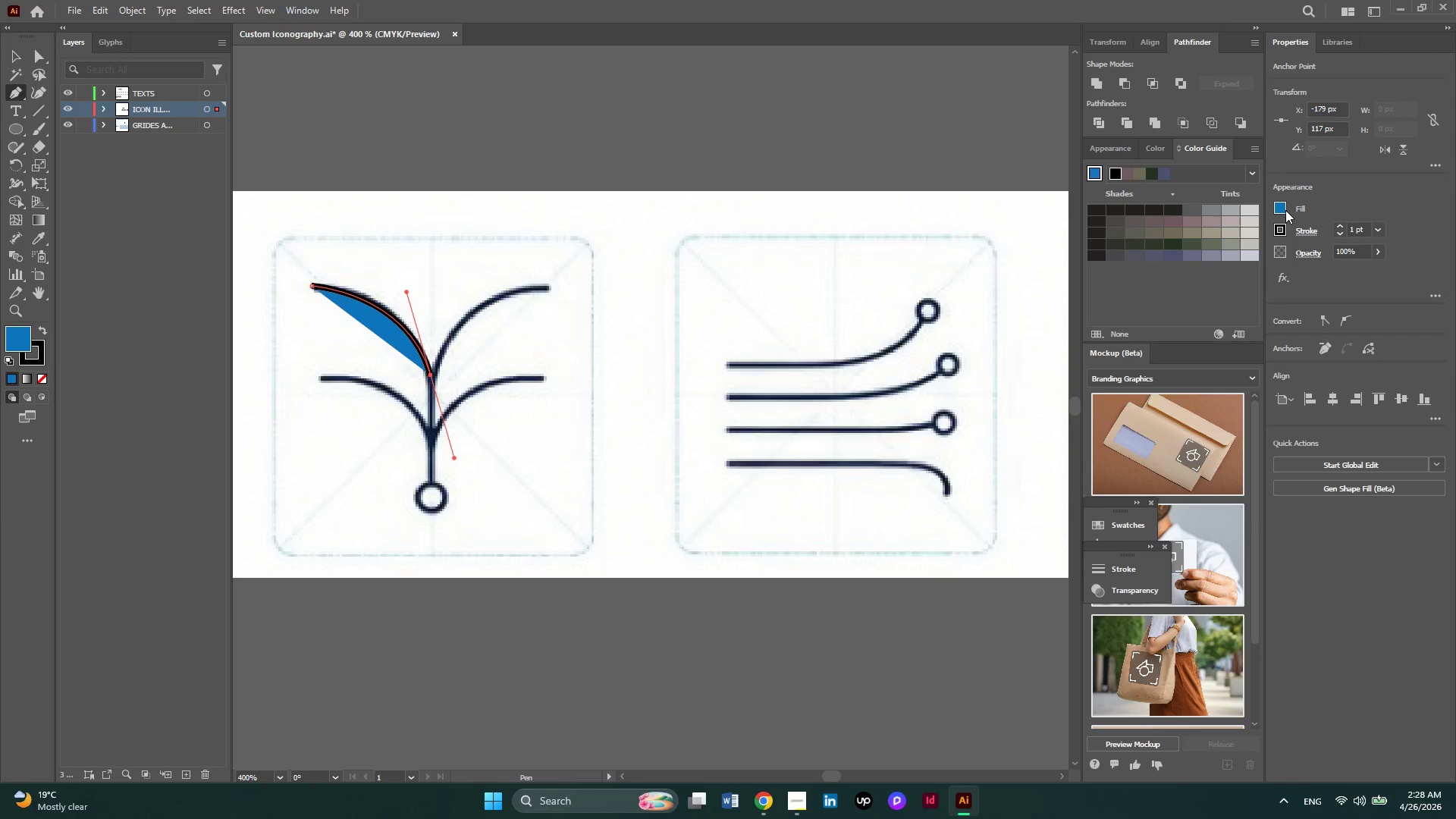 
left_click([1283, 207])
 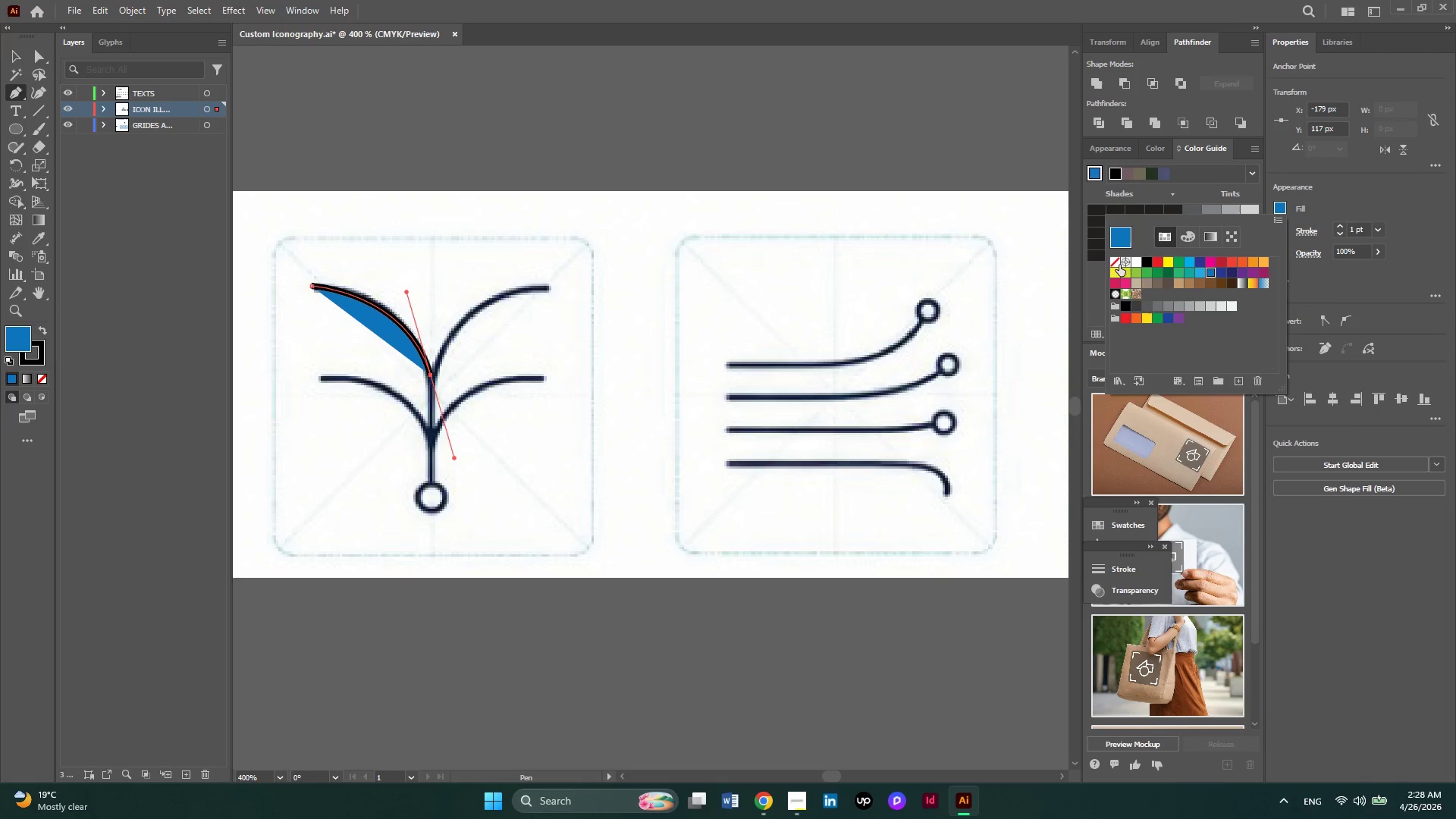 
left_click([1117, 261])
 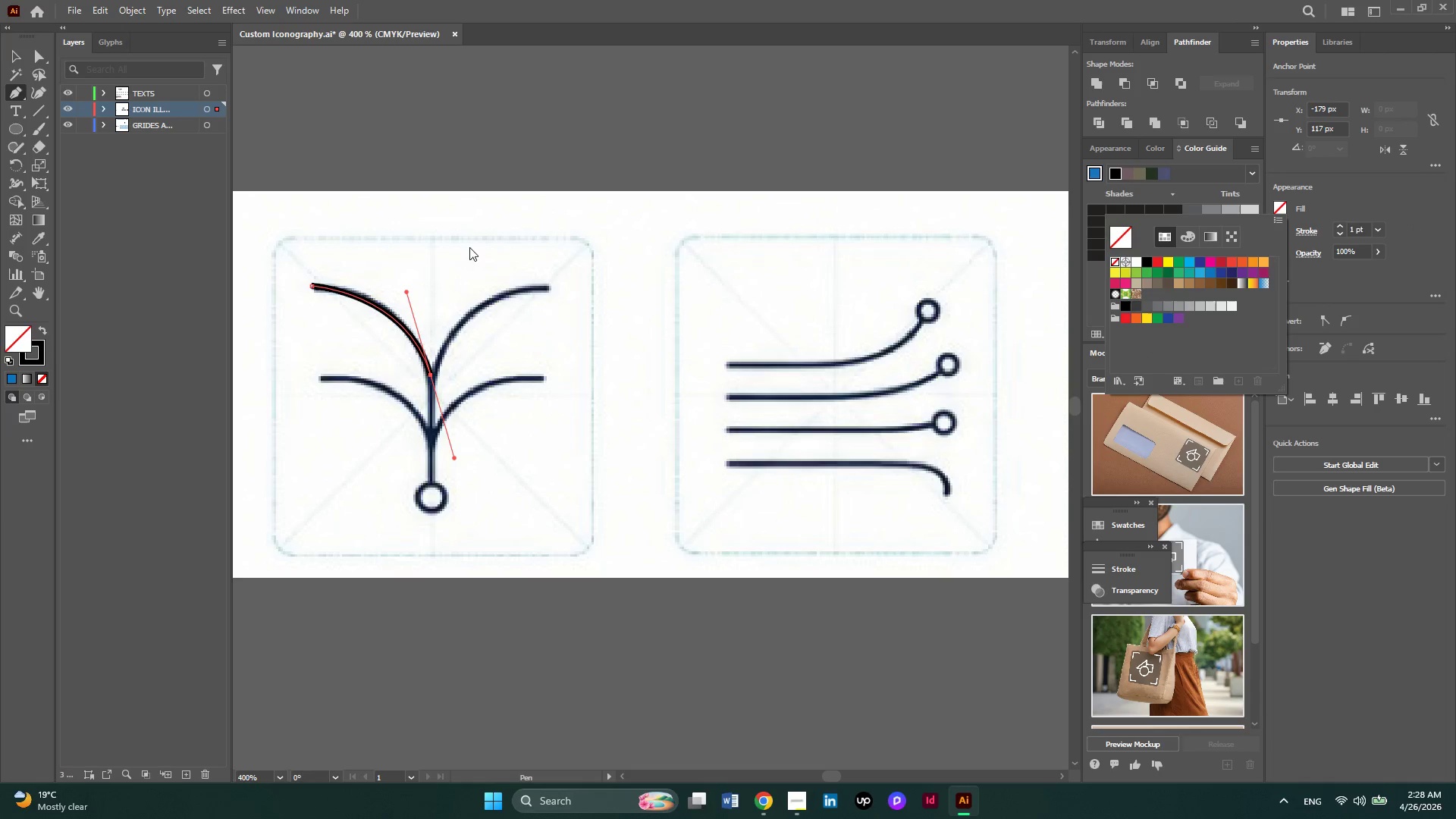 
left_click([460, 220])
 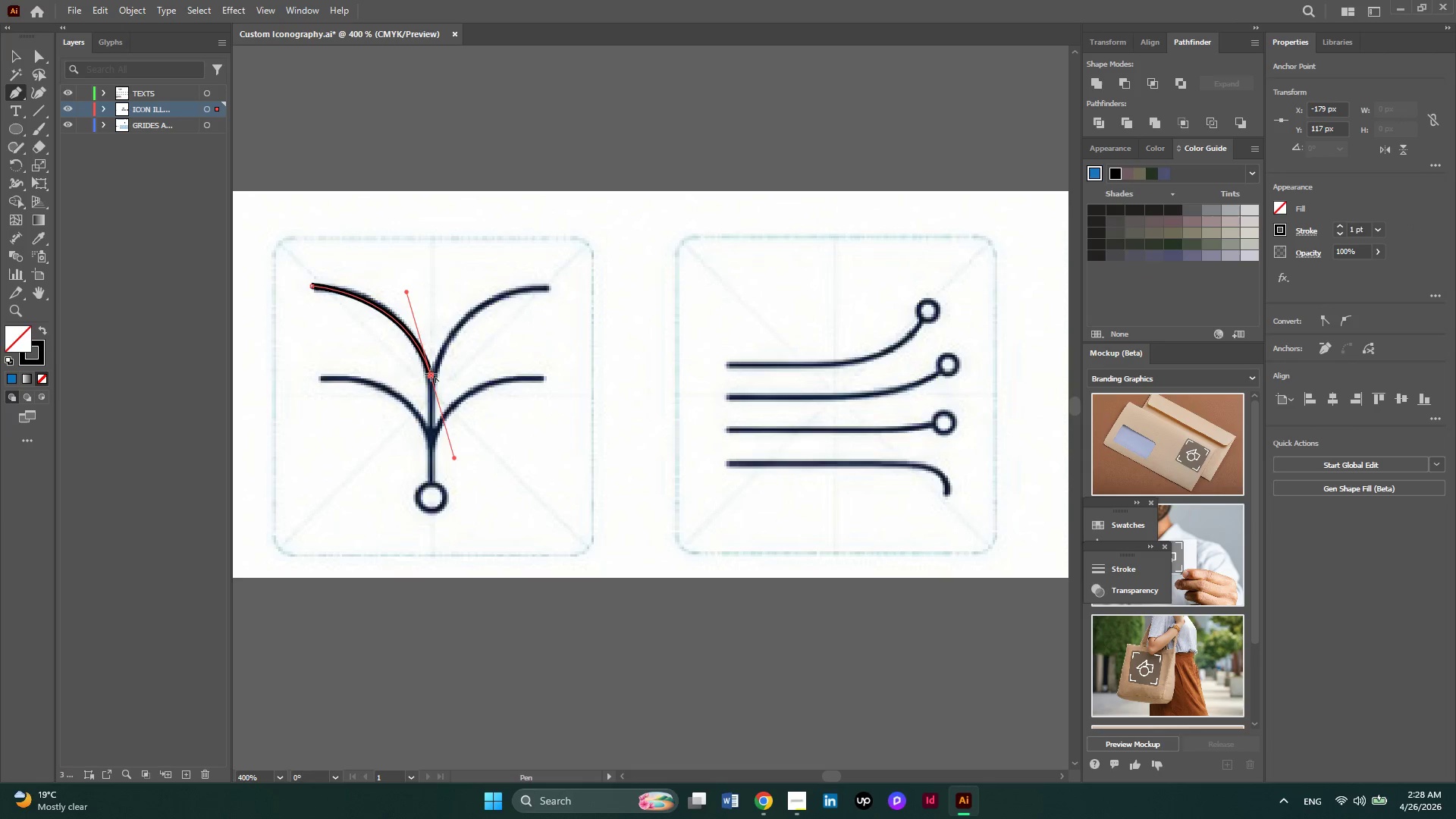 
left_click([431, 374])
 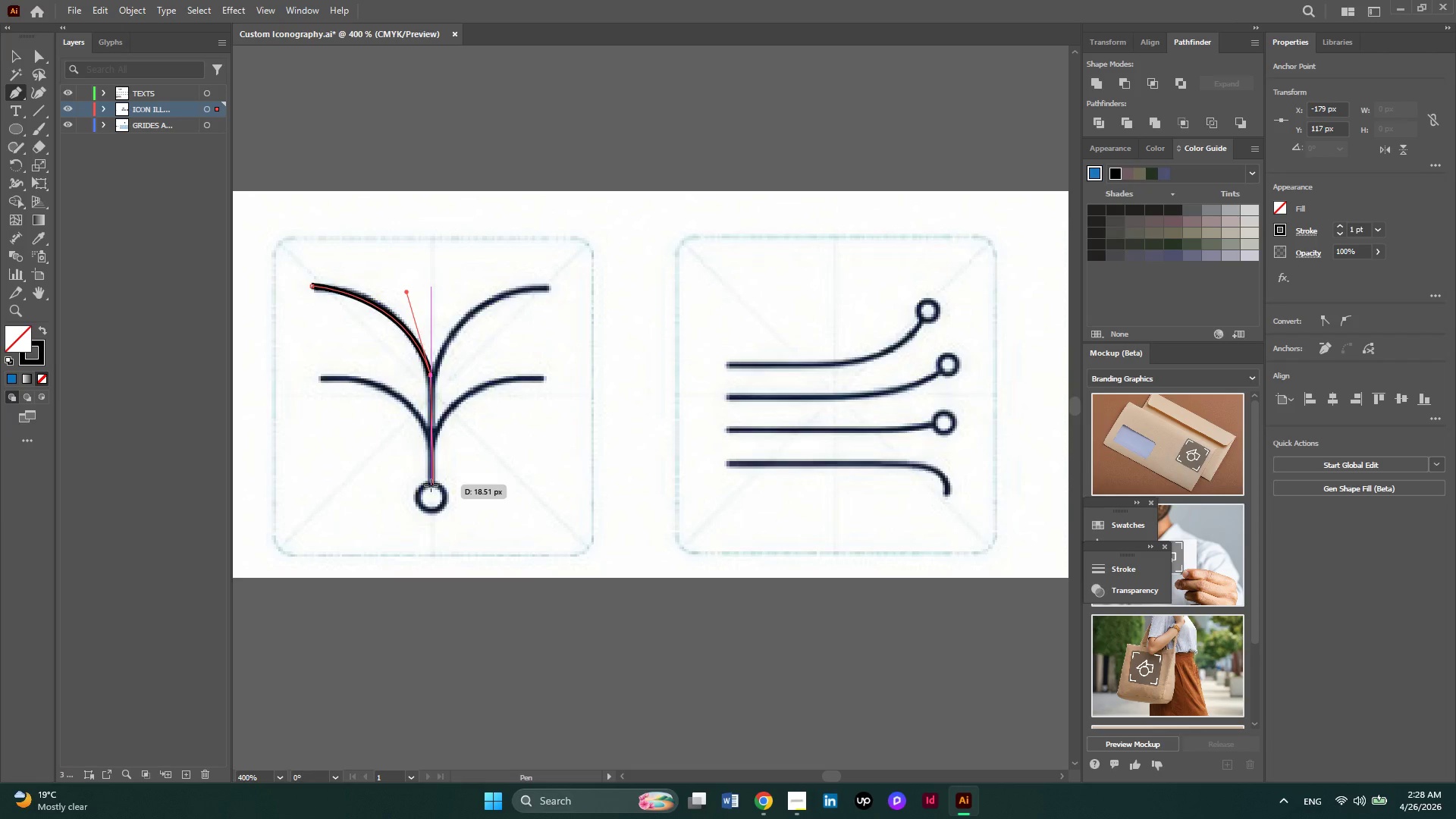 
left_click([431, 485])
 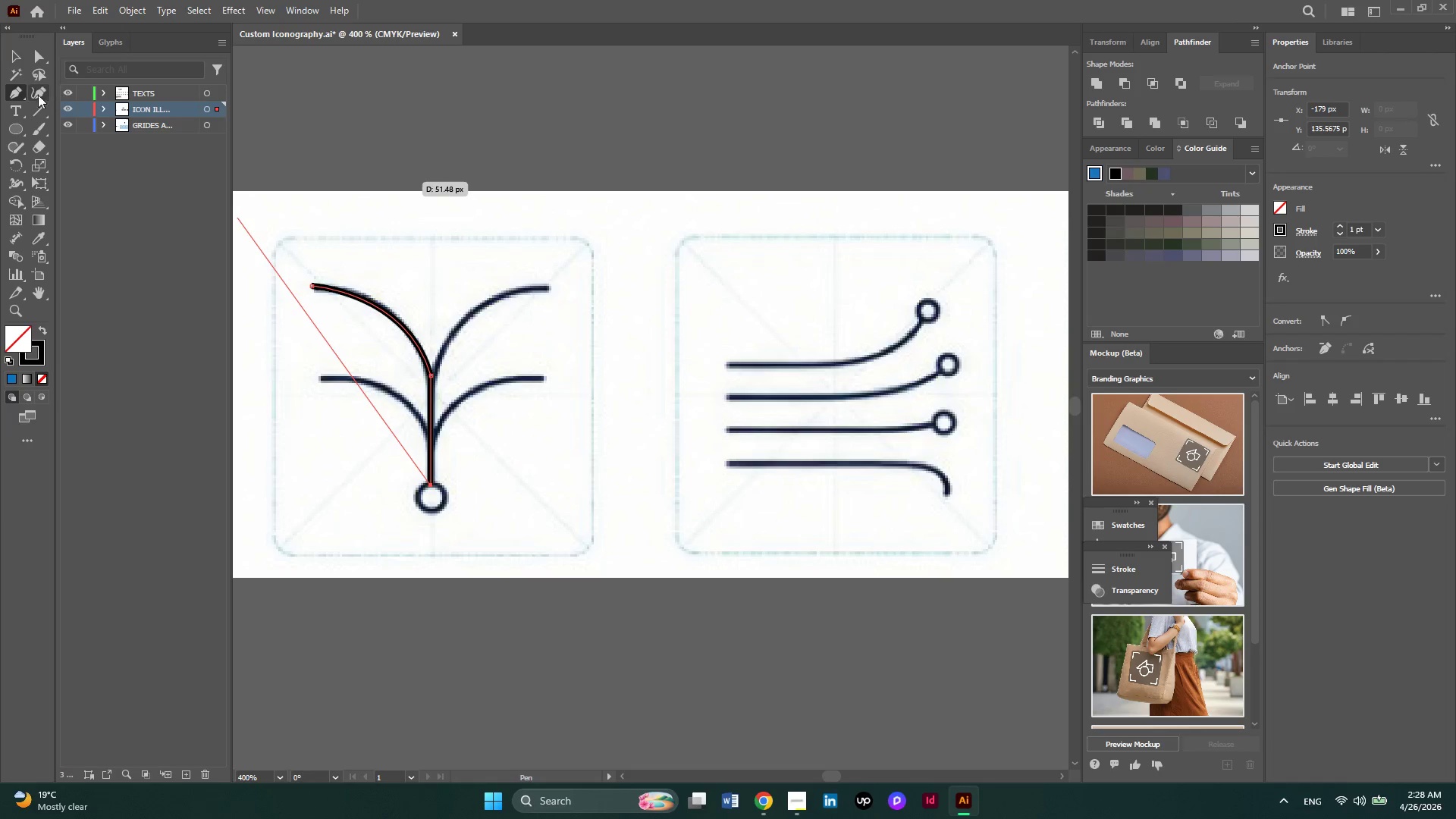 
left_click([19, 131])
 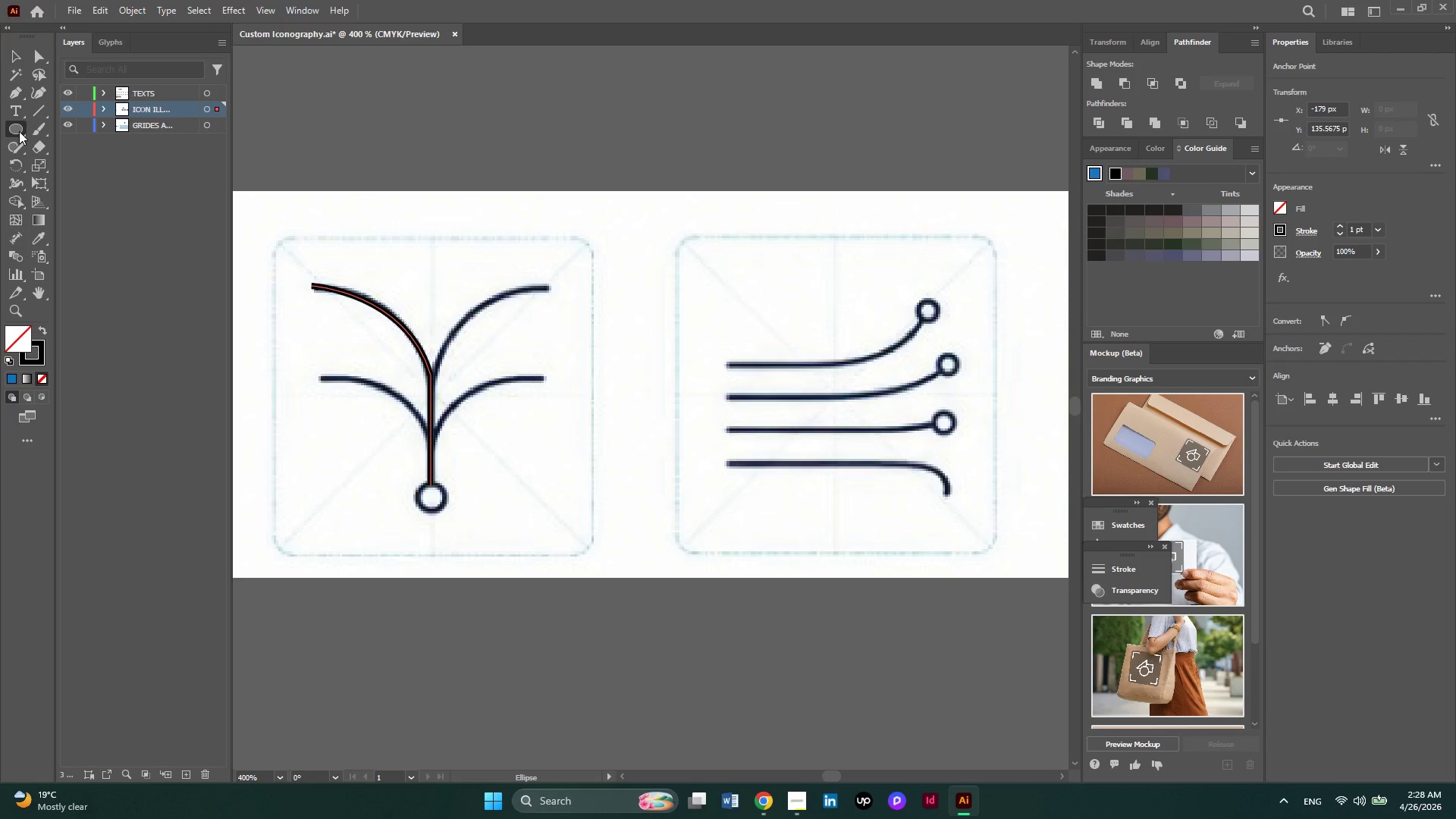 
right_click([19, 131])
 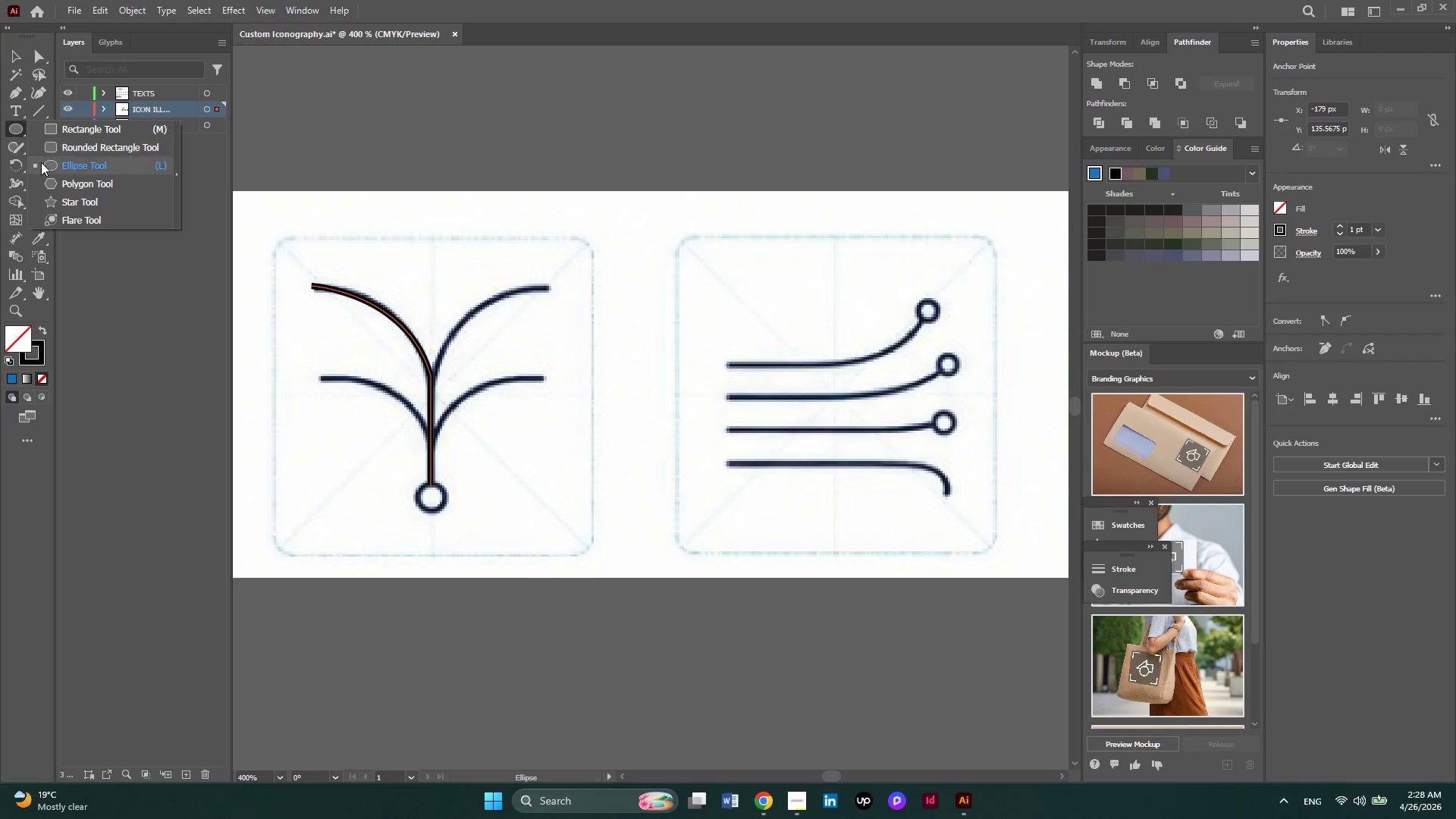 
left_click([42, 165])
 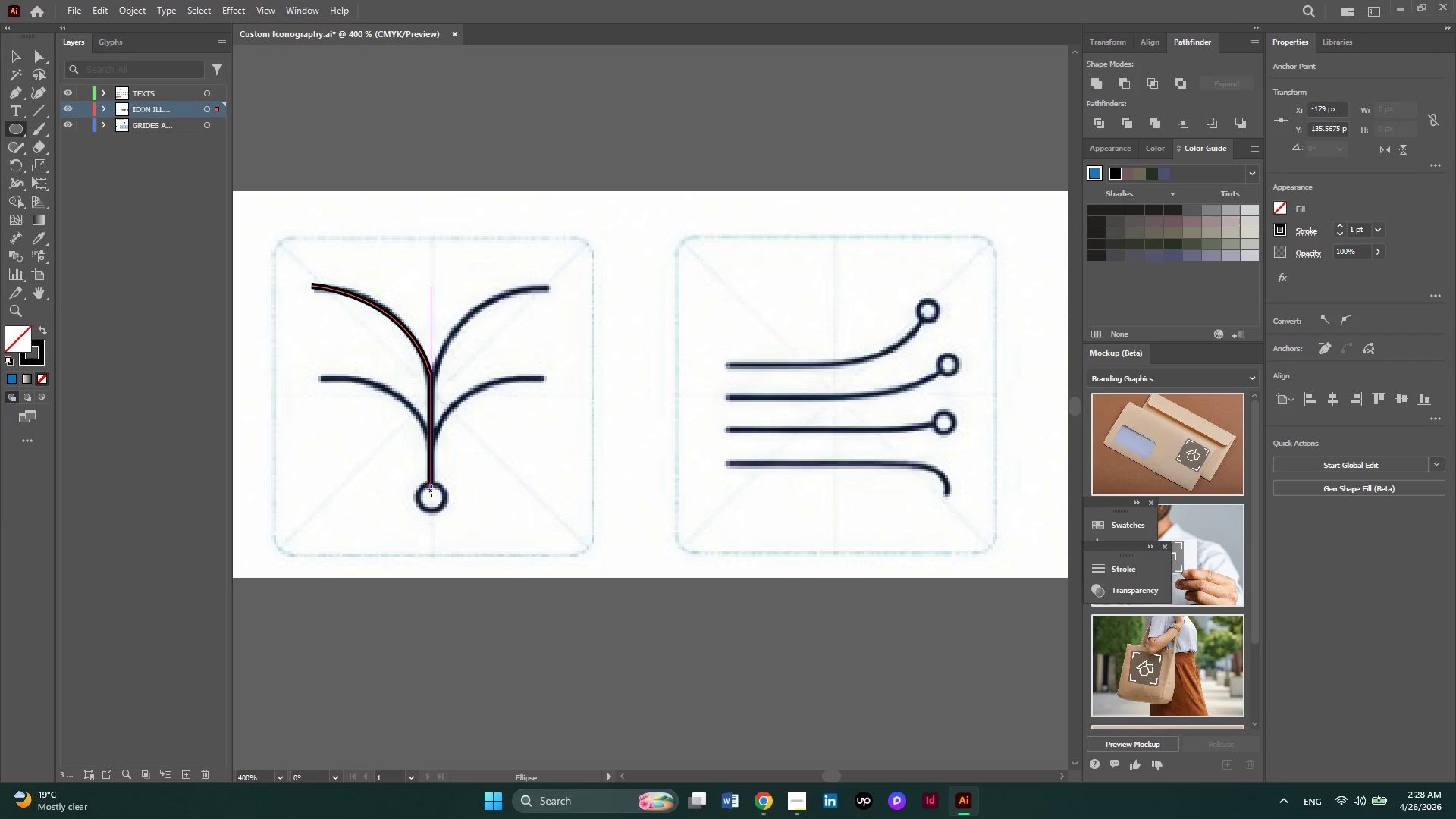 
hold_key(key=ShiftLeft, duration=2.52)
left_click_drag(start_coordinate=[397, 476], to_coordinate=[435, 504])
 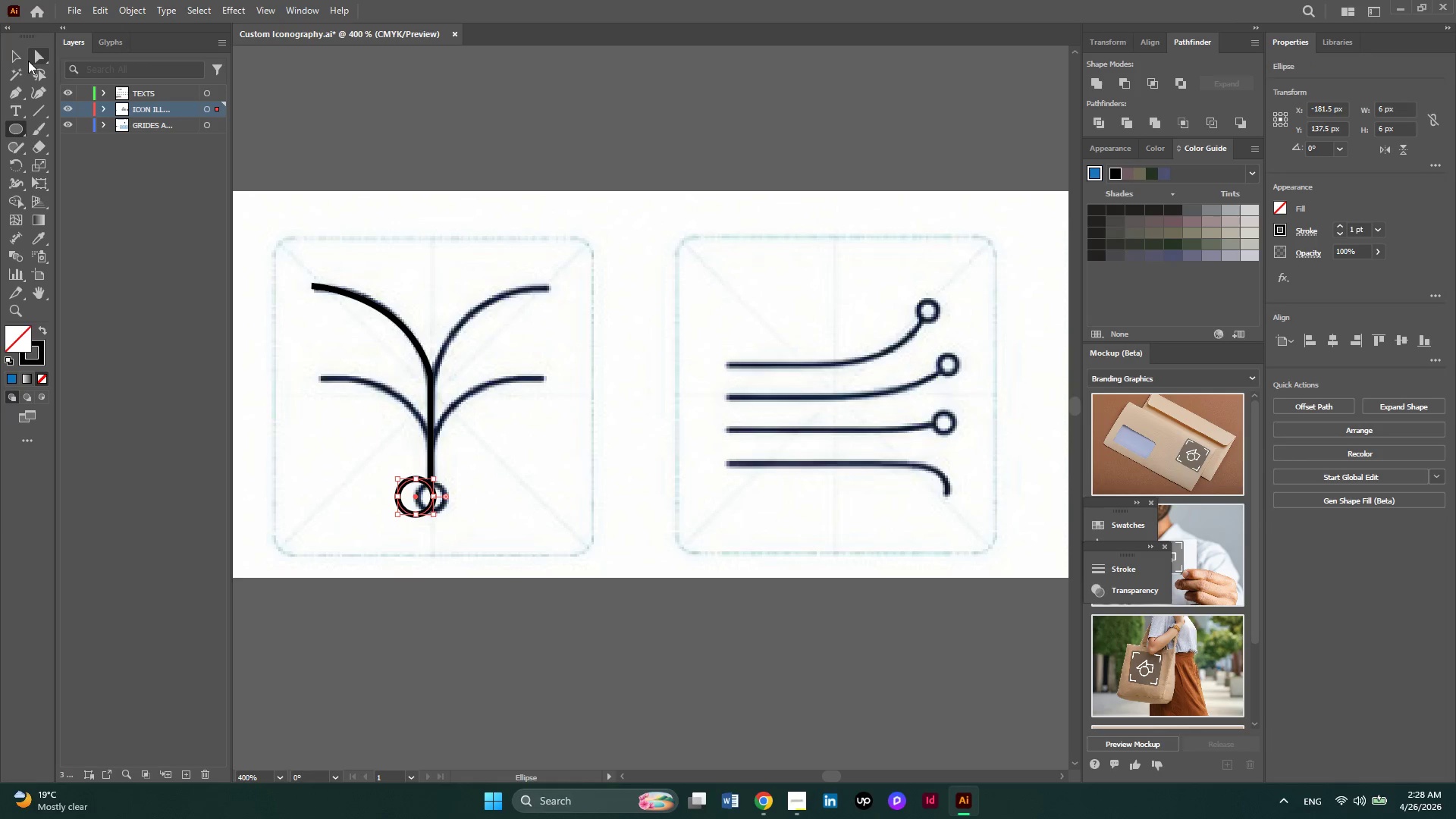 
left_click([14, 61])
 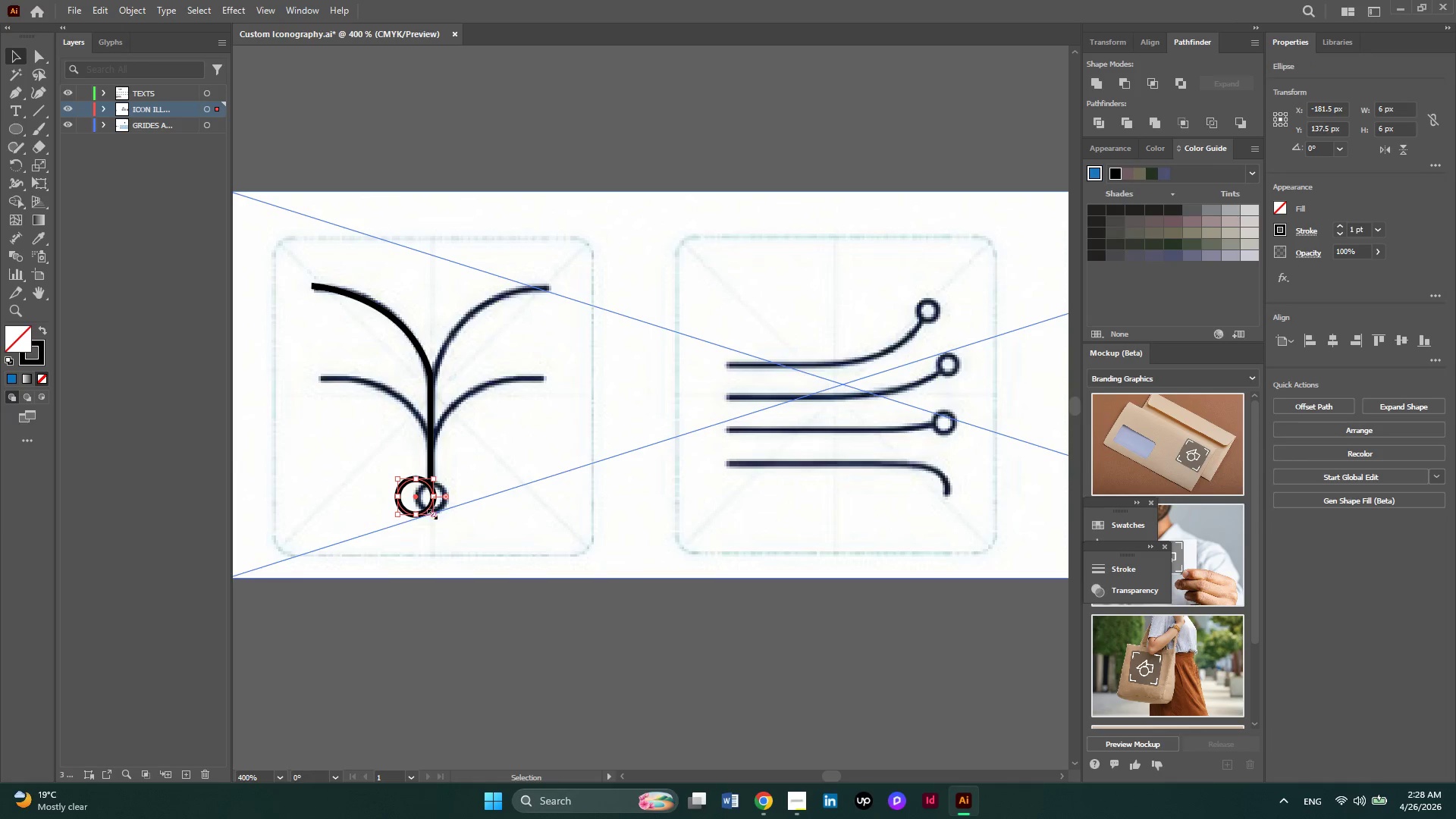 
hold_key(key=AltLeft, duration=0.33)
scroll: coordinate [418, 525], scroll_direction: up, amount: 3.0
 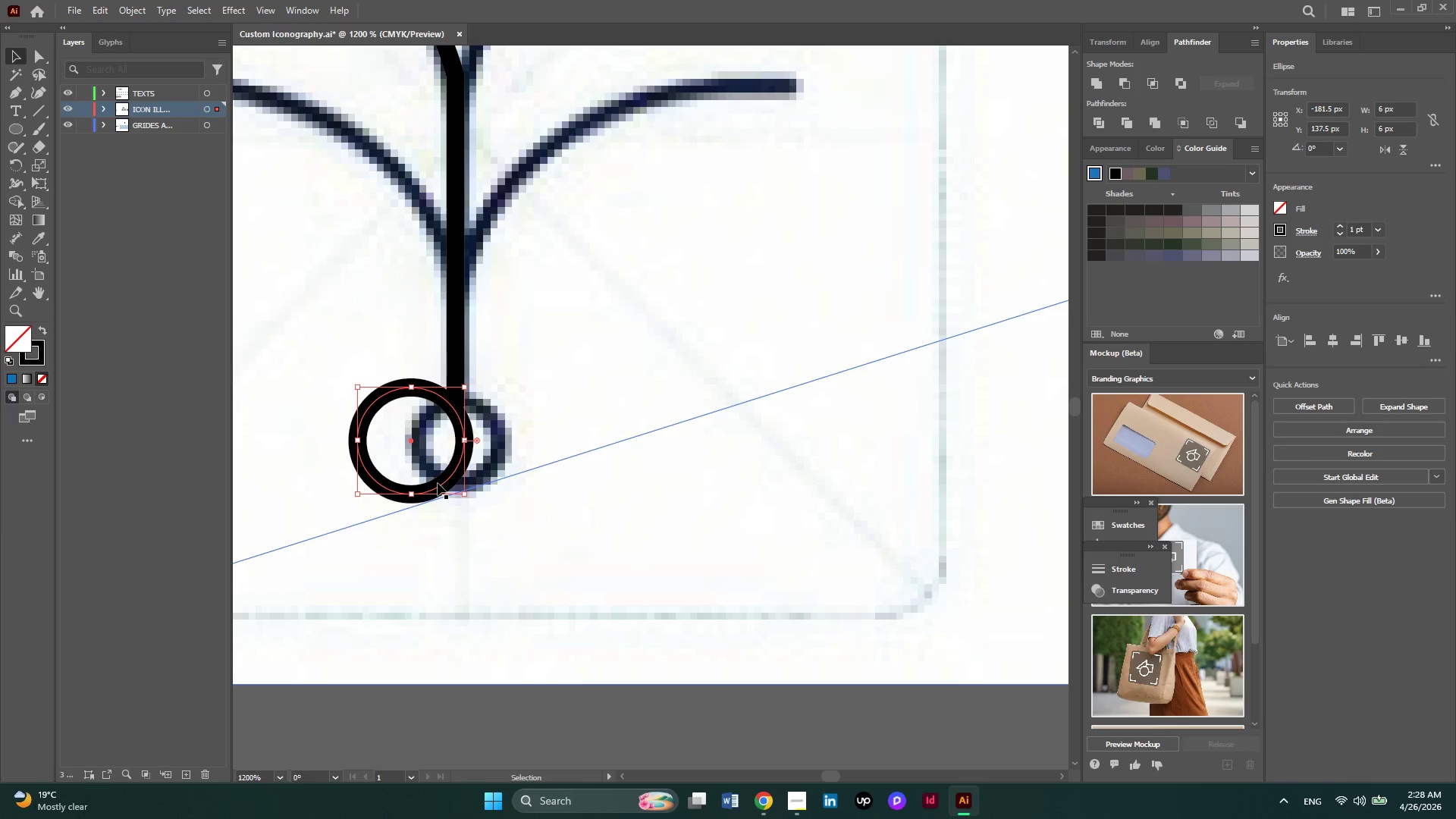 
left_click_drag(start_coordinate=[438, 483], to_coordinate=[488, 493])
 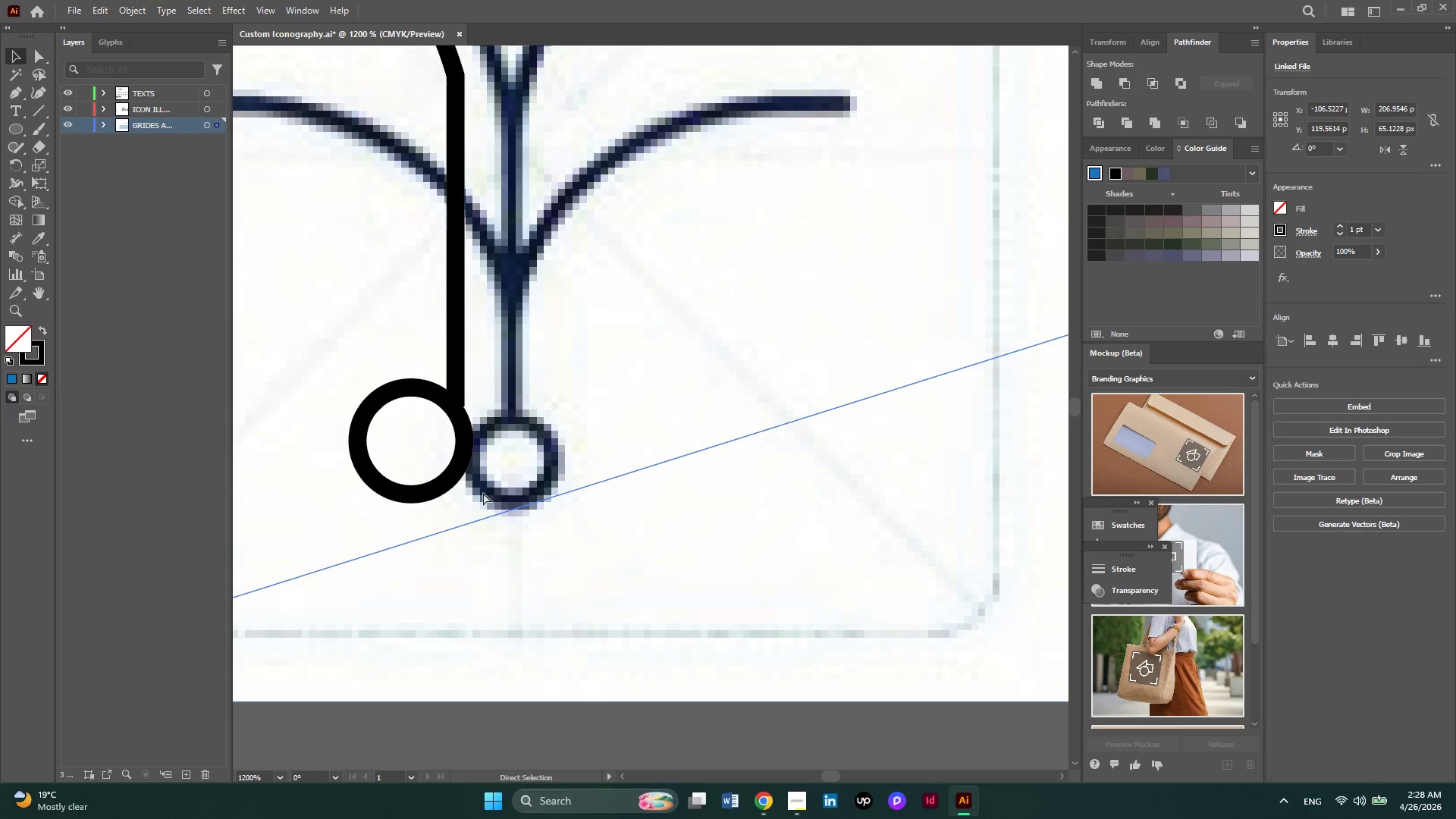 
key(Control+Z)
 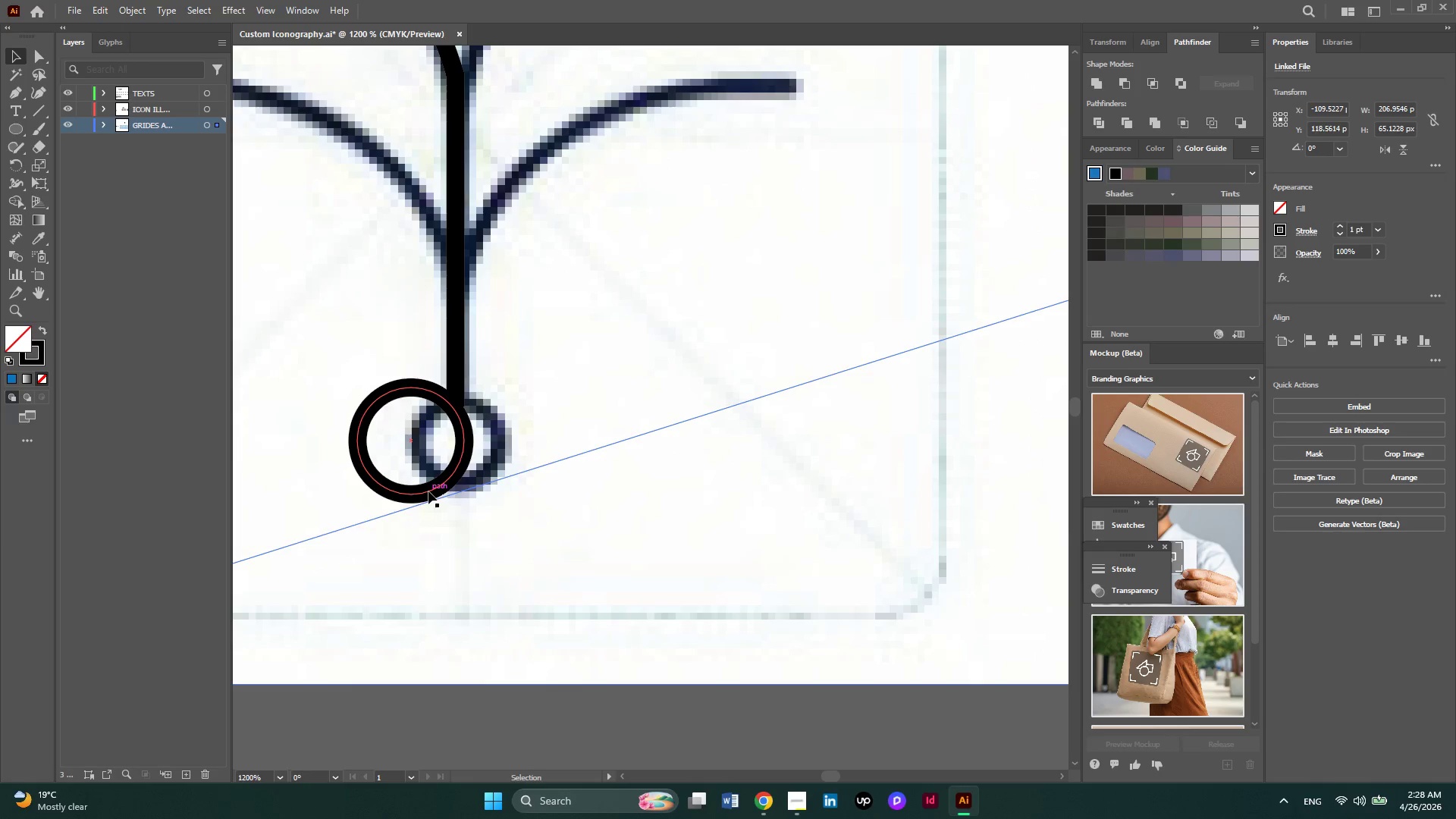 
left_click_drag(start_coordinate=[428, 491], to_coordinate=[469, 503])
 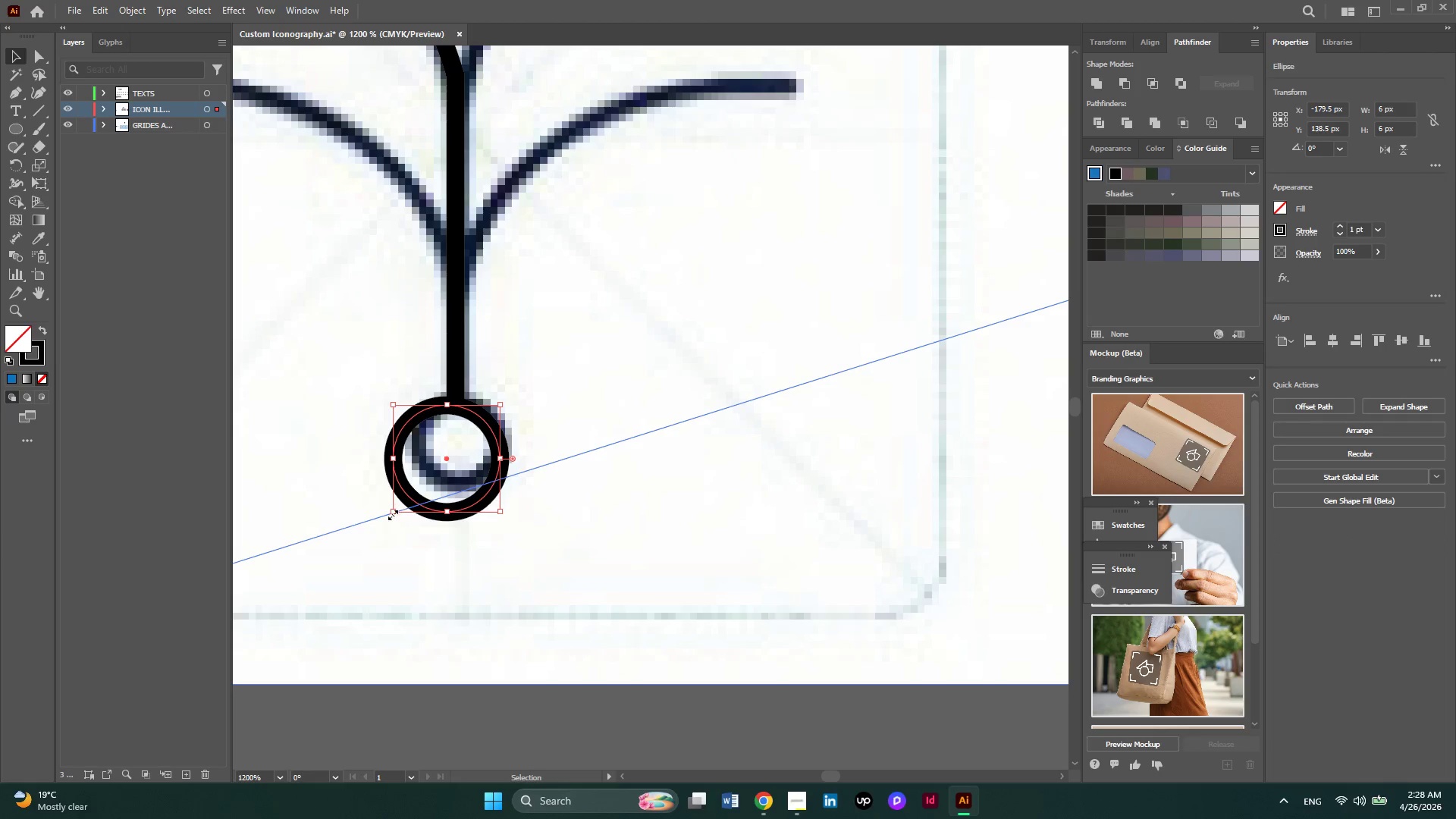 
left_click_drag(start_coordinate=[391, 513], to_coordinate=[411, 500])
 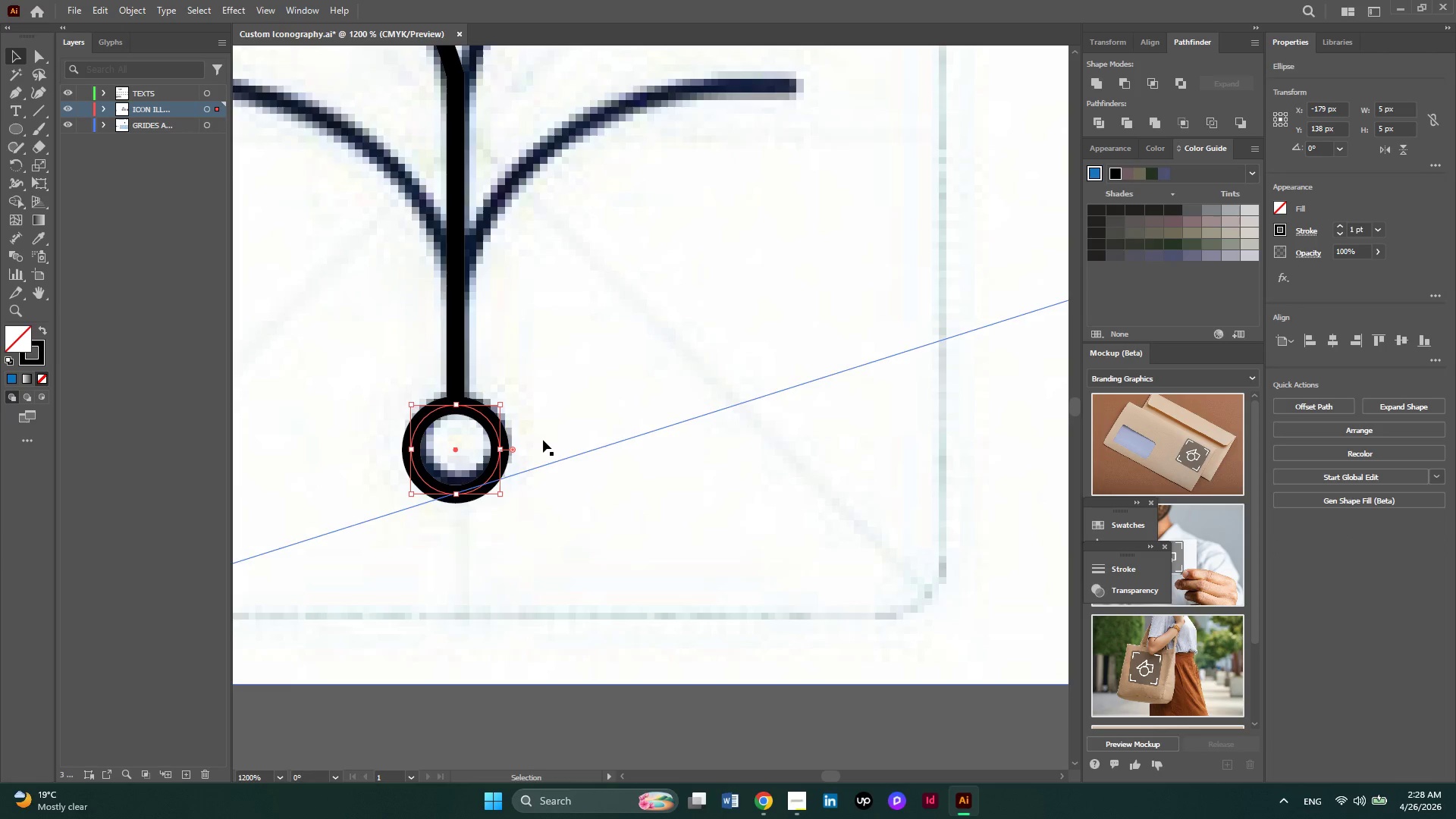 
hold_key(key=AltLeft, duration=0.34)
scroll: coordinate [543, 440], scroll_direction: down, amount: 1.0
 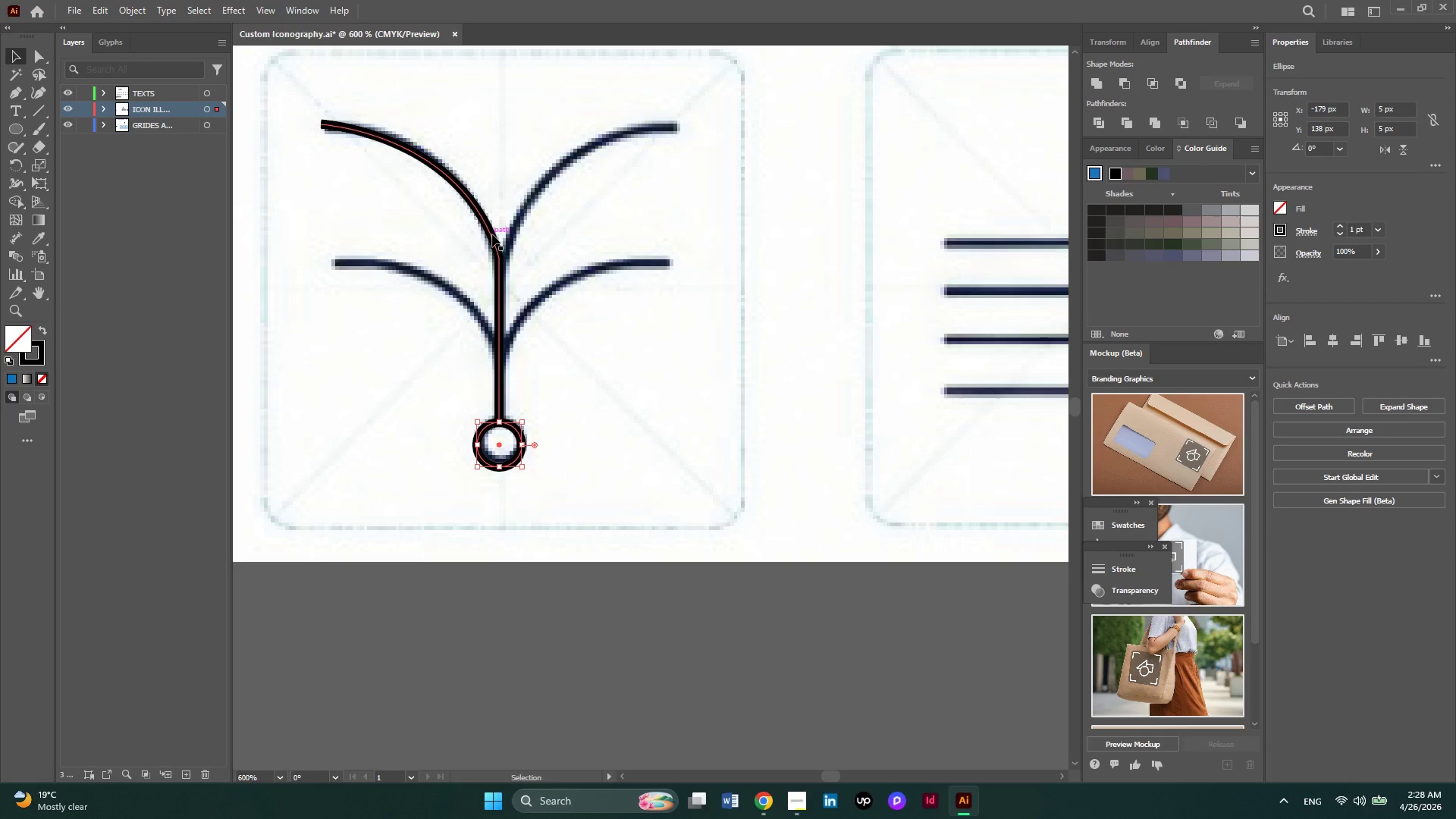 
hold_key(key=AltLeft, duration=1.01)
left_click_drag(start_coordinate=[492, 234], to_coordinate=[506, 231])
 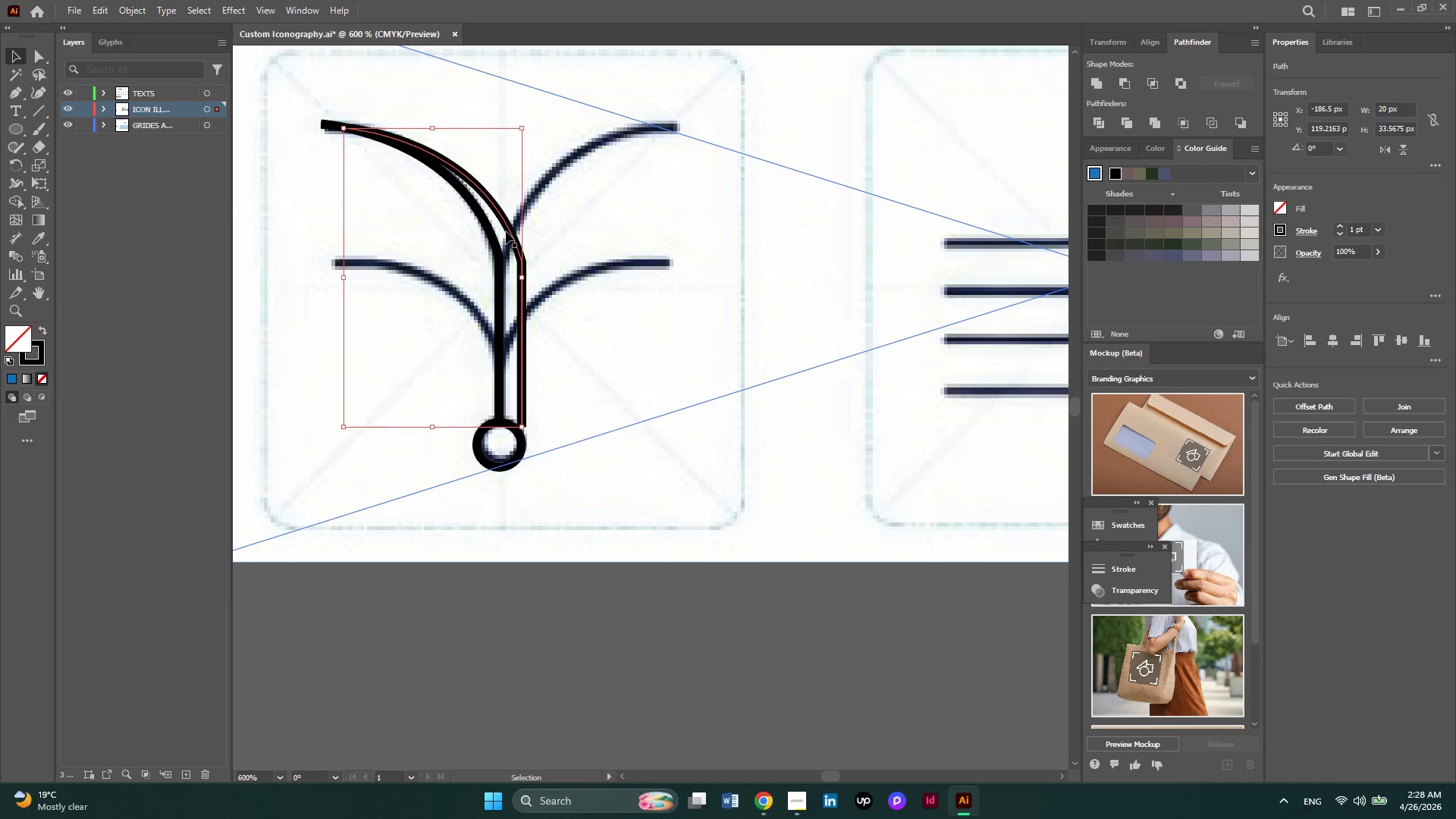 
right_click([506, 231])
 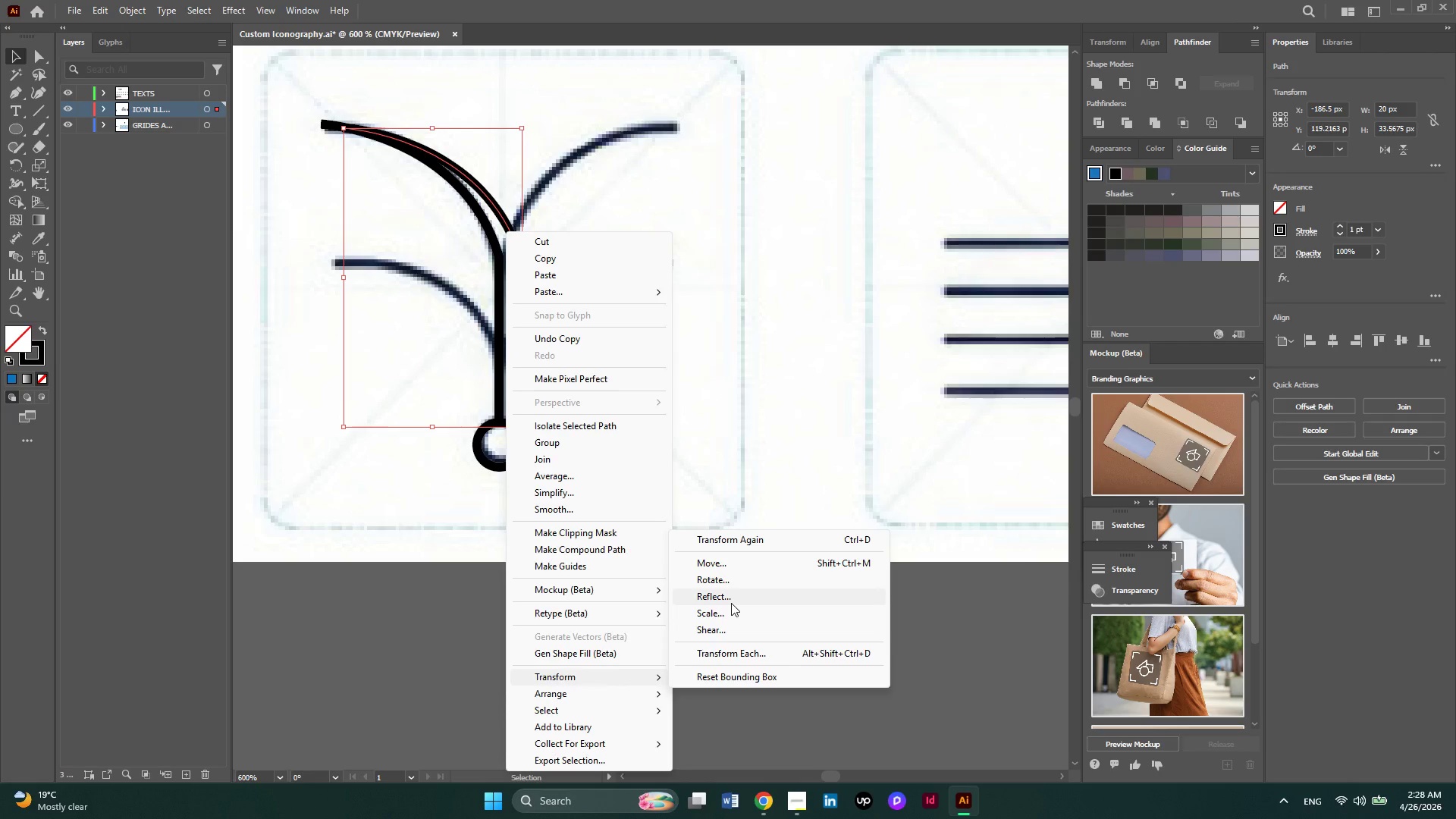 
wait(5.27)
 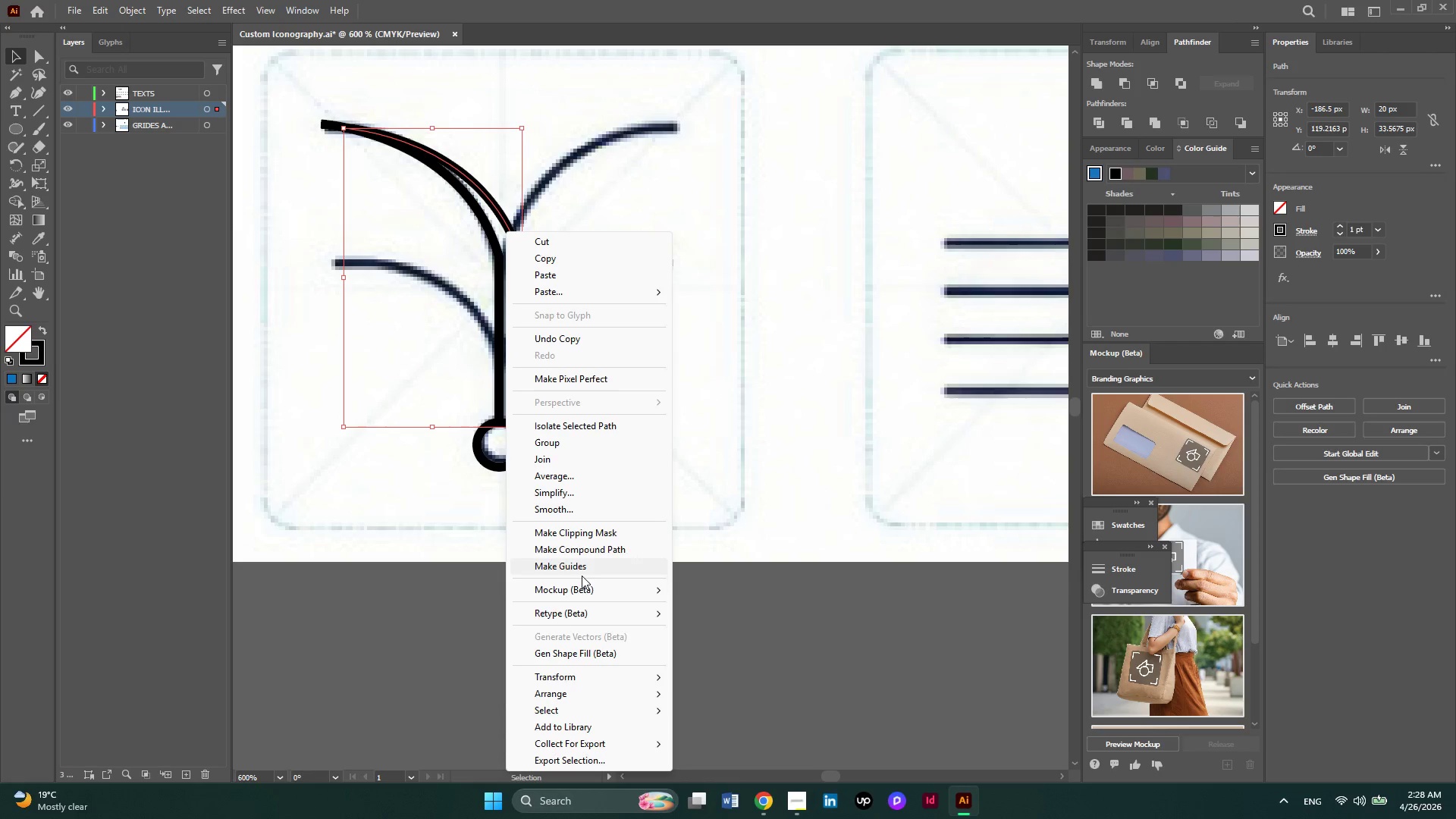 
left_click([731, 603])
 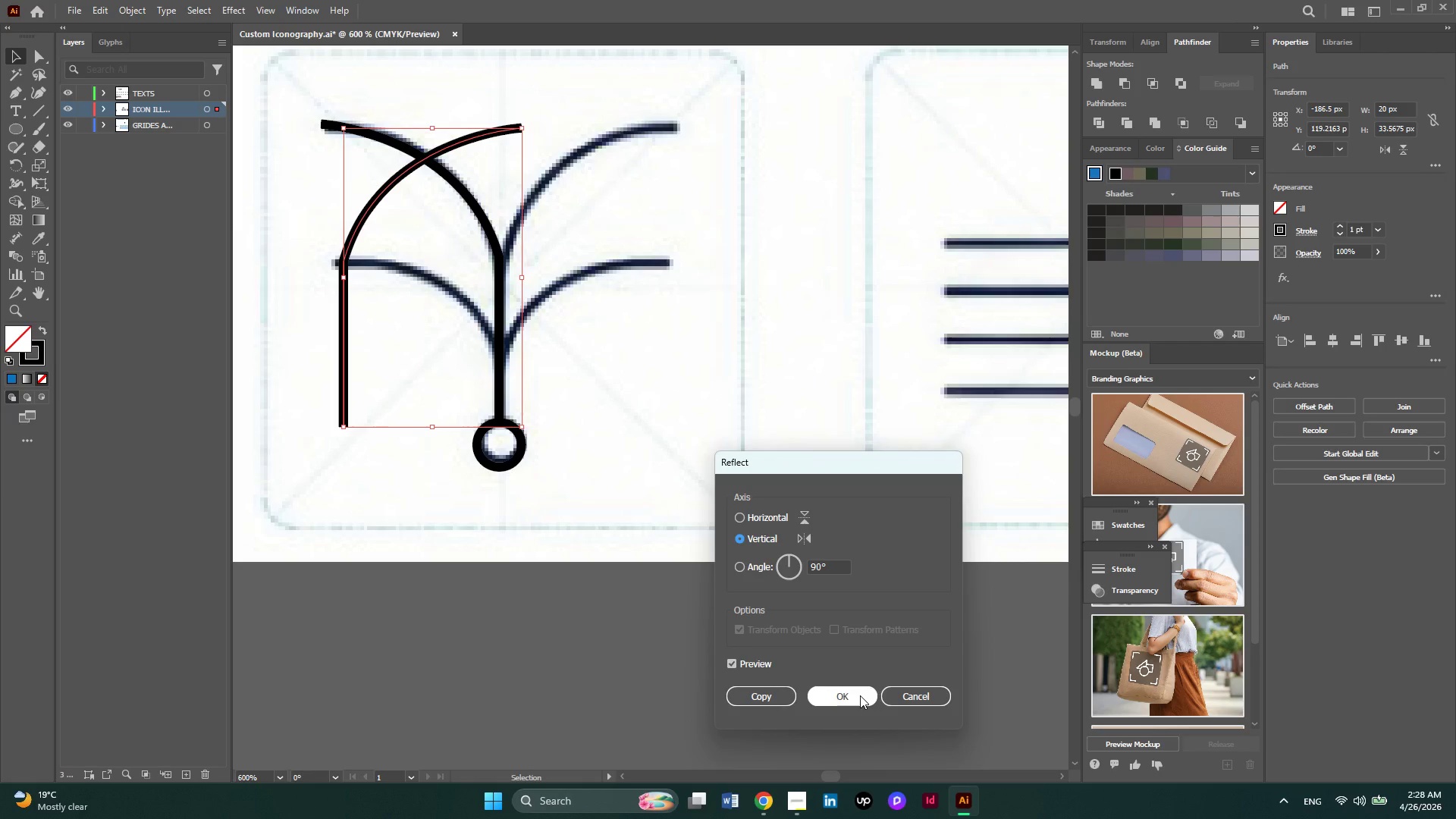 
left_click([860, 695])
 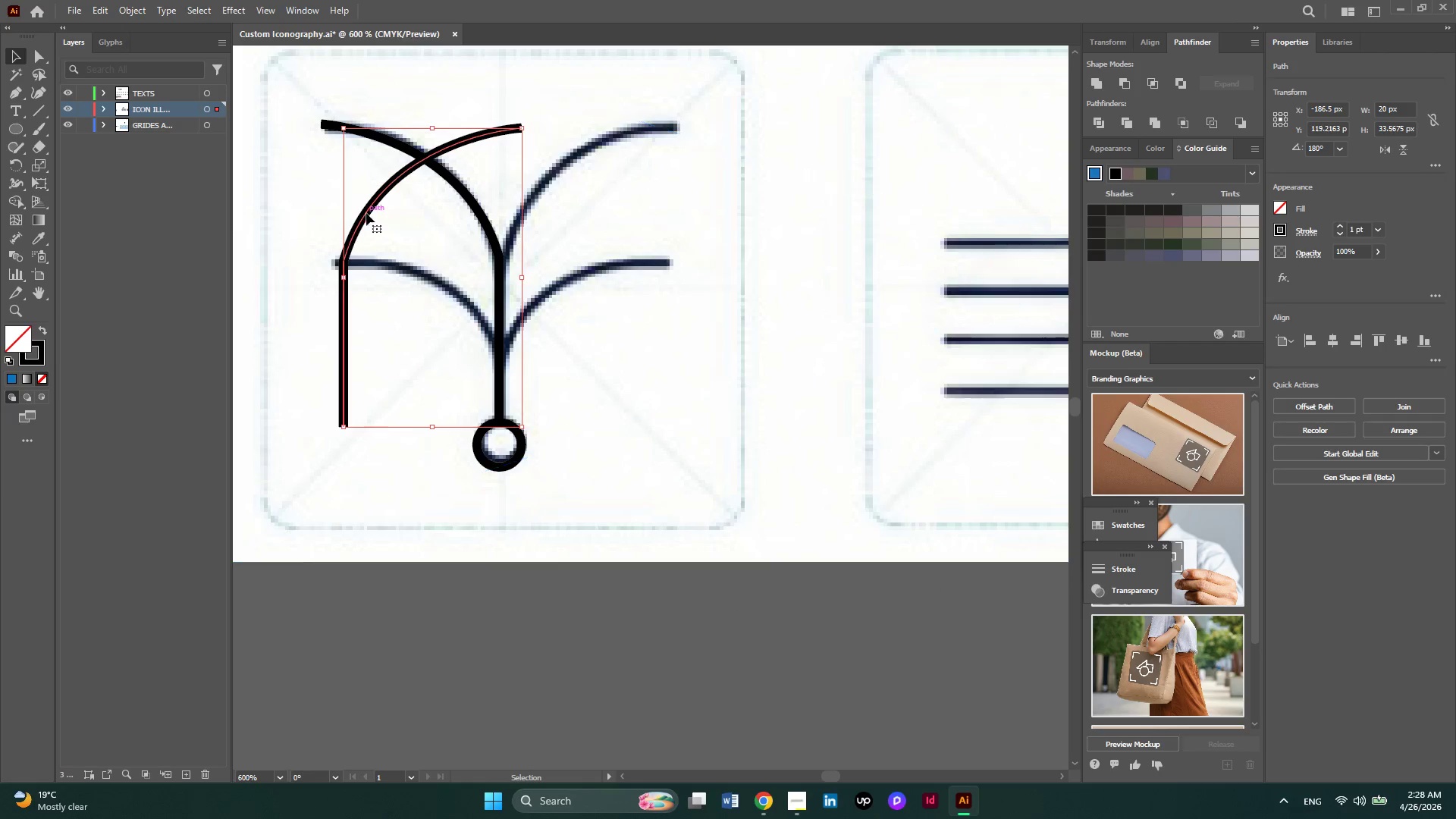 
left_click_drag(start_coordinate=[366, 213], to_coordinate=[525, 216])
 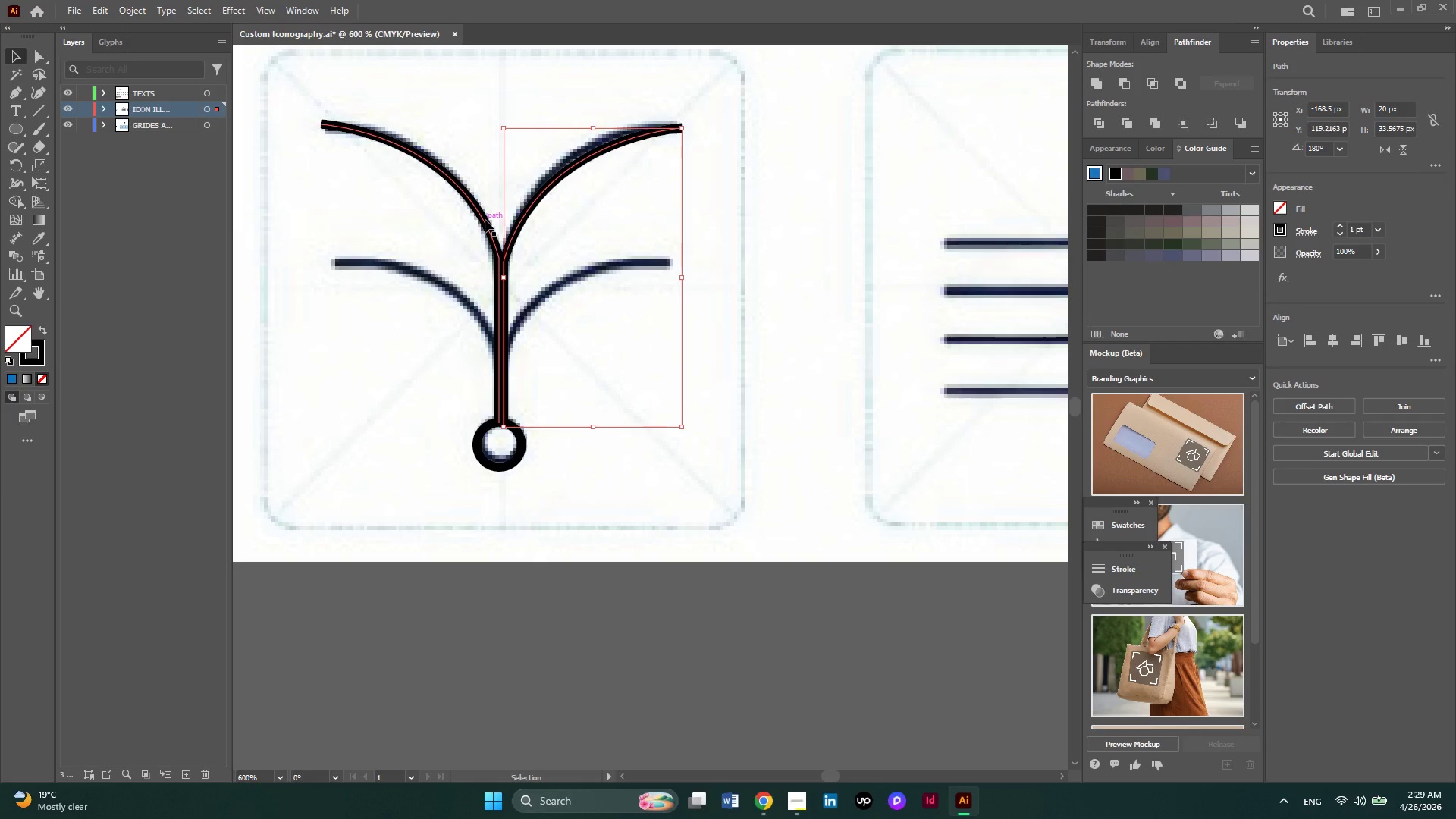 
hold_key(key=ShiftLeft, duration=1.49)
left_click([485, 220])
 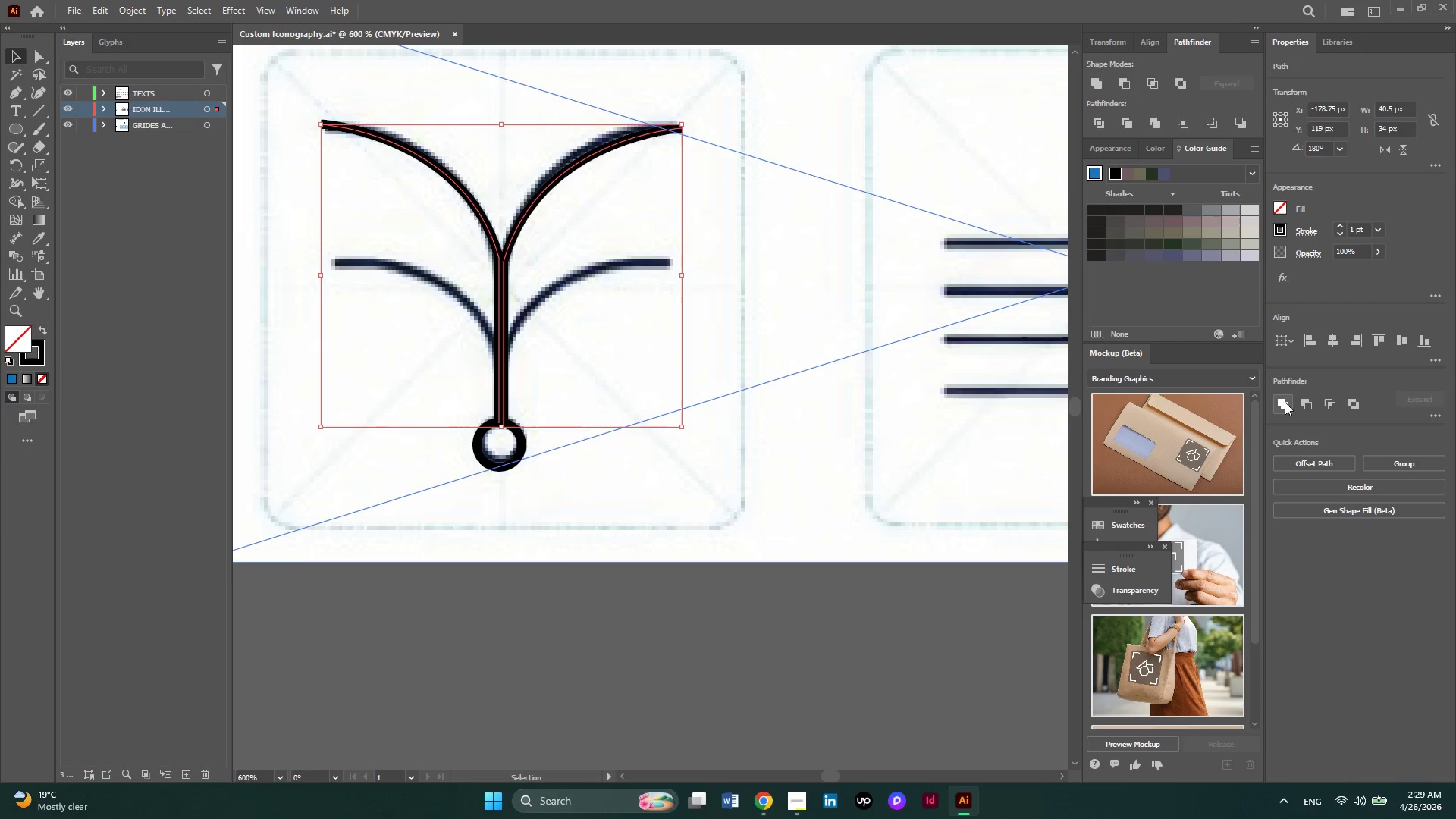 
left_click([1285, 402])
 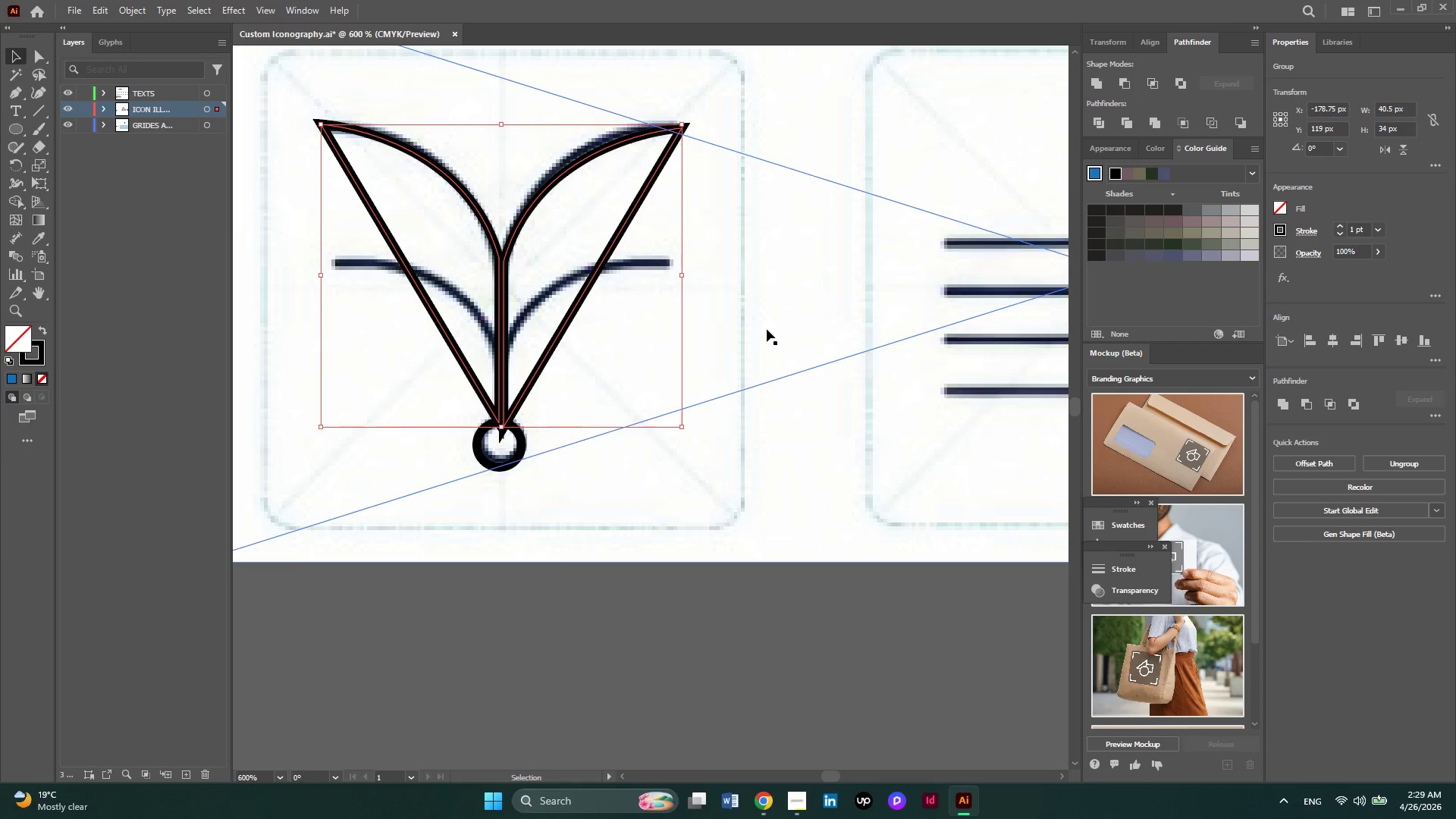 
key(Control+Z)
 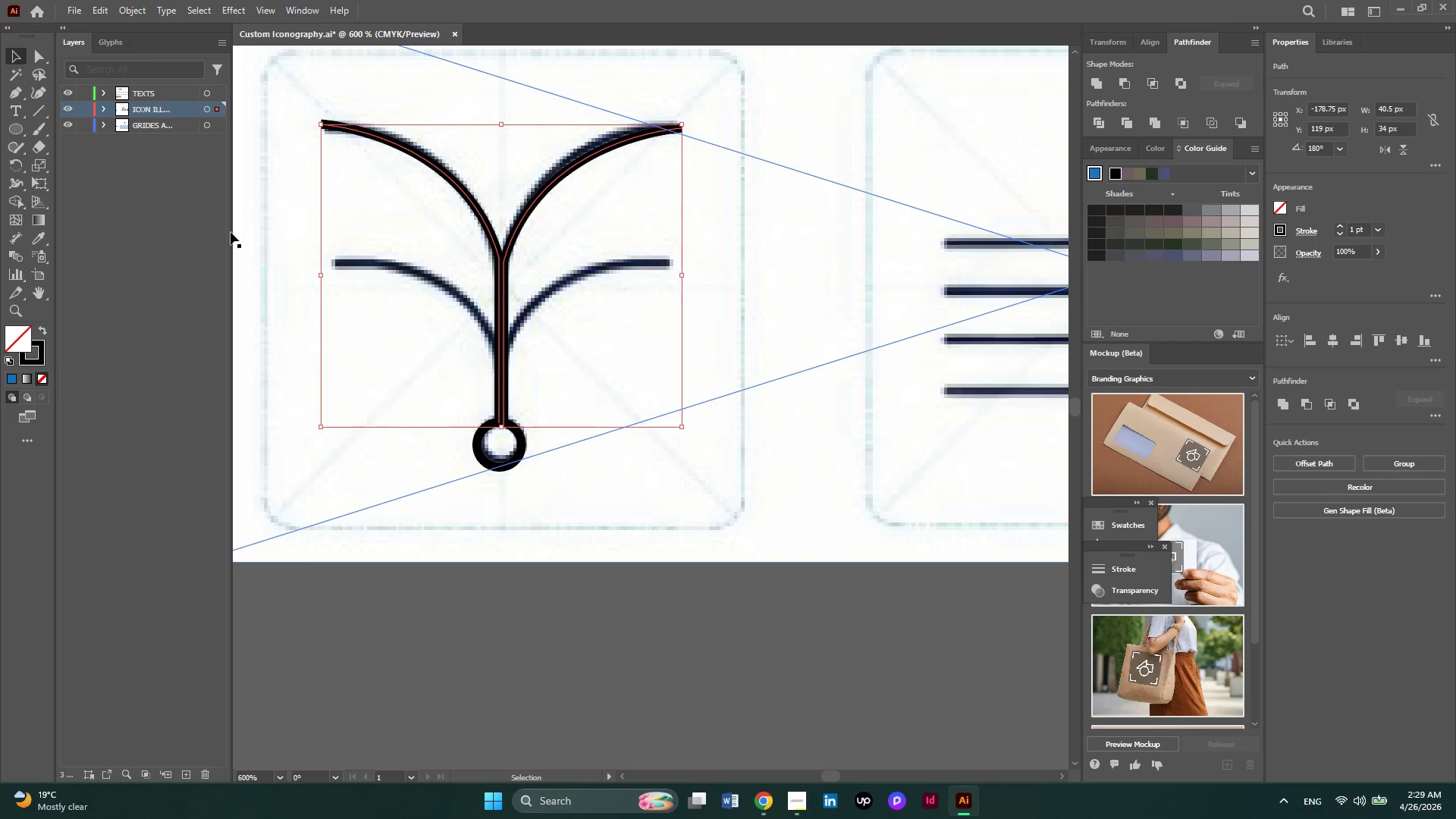 
wait(5.5)
 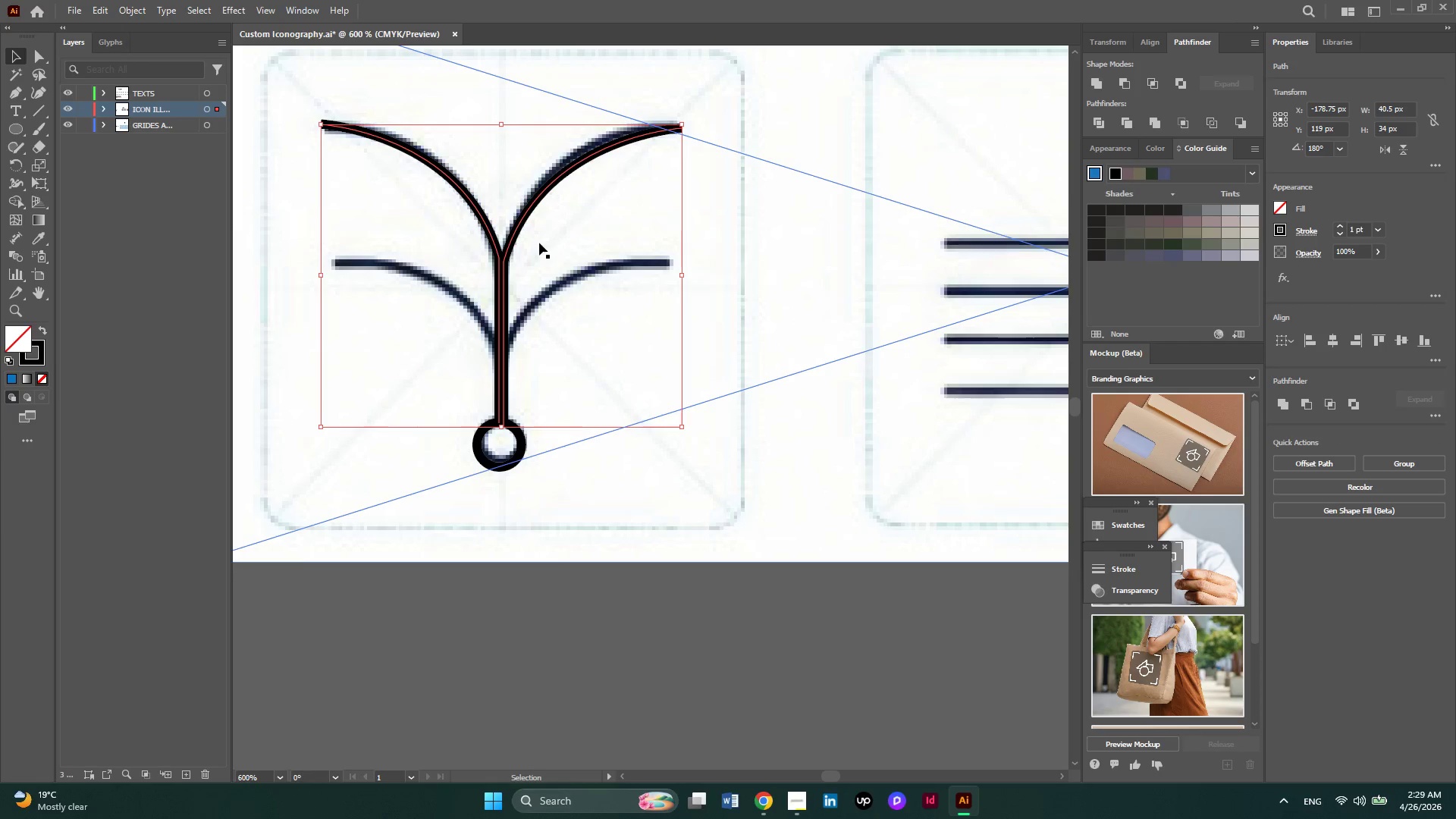 
left_click([10, 98])
 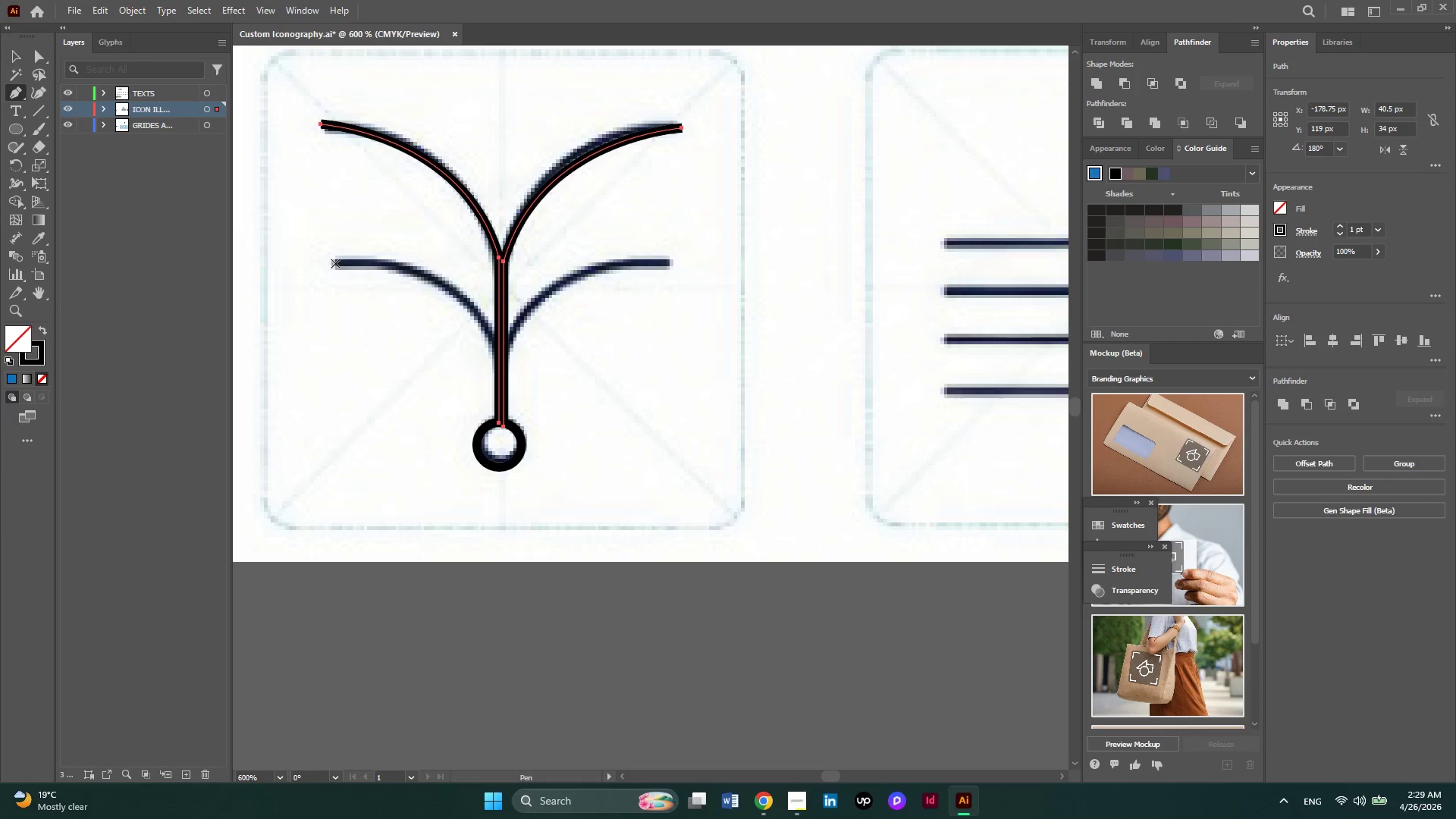 
left_click([336, 262])
 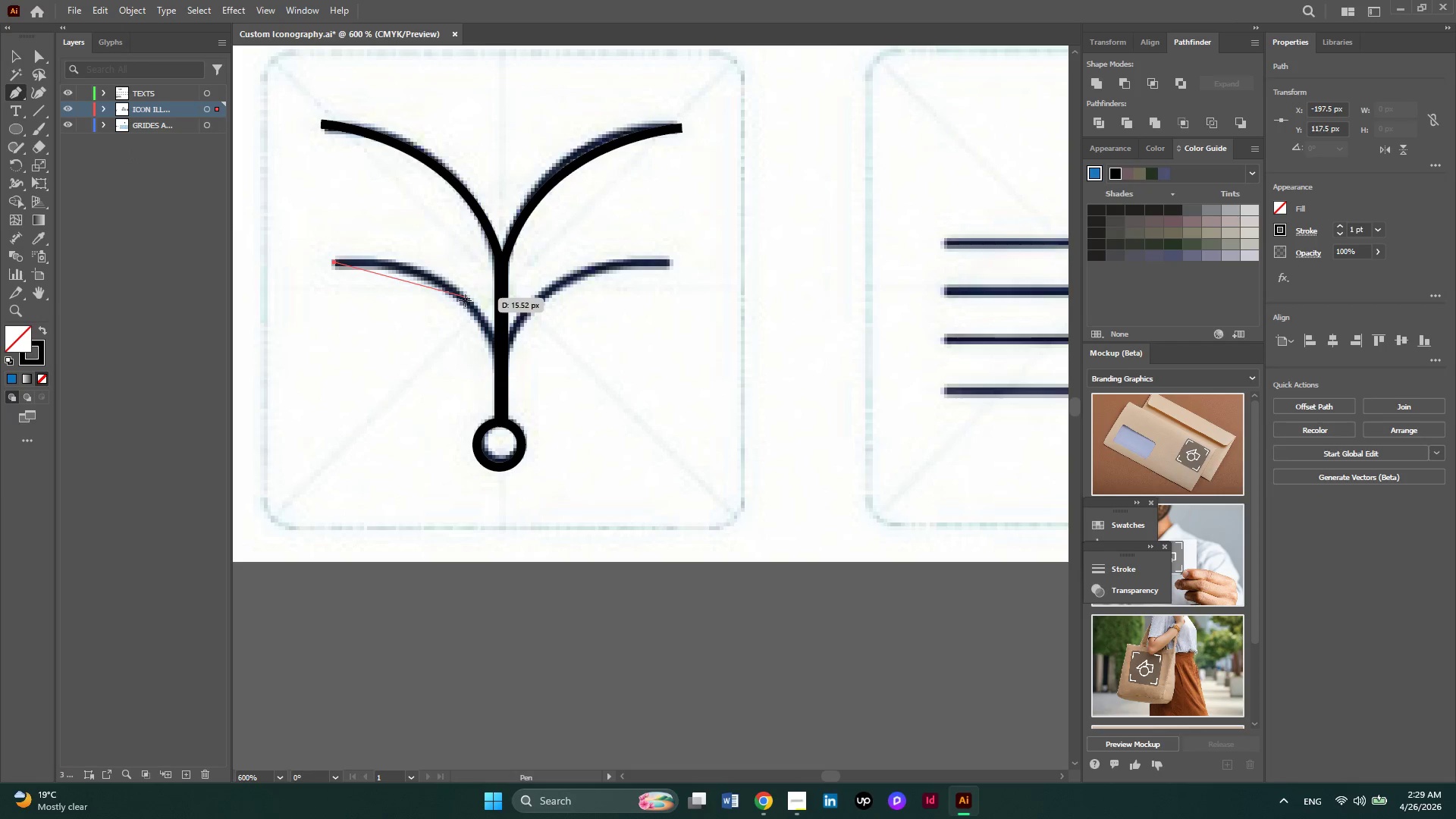 
left_click_drag(start_coordinate=[465, 300], to_coordinate=[521, 346])
 